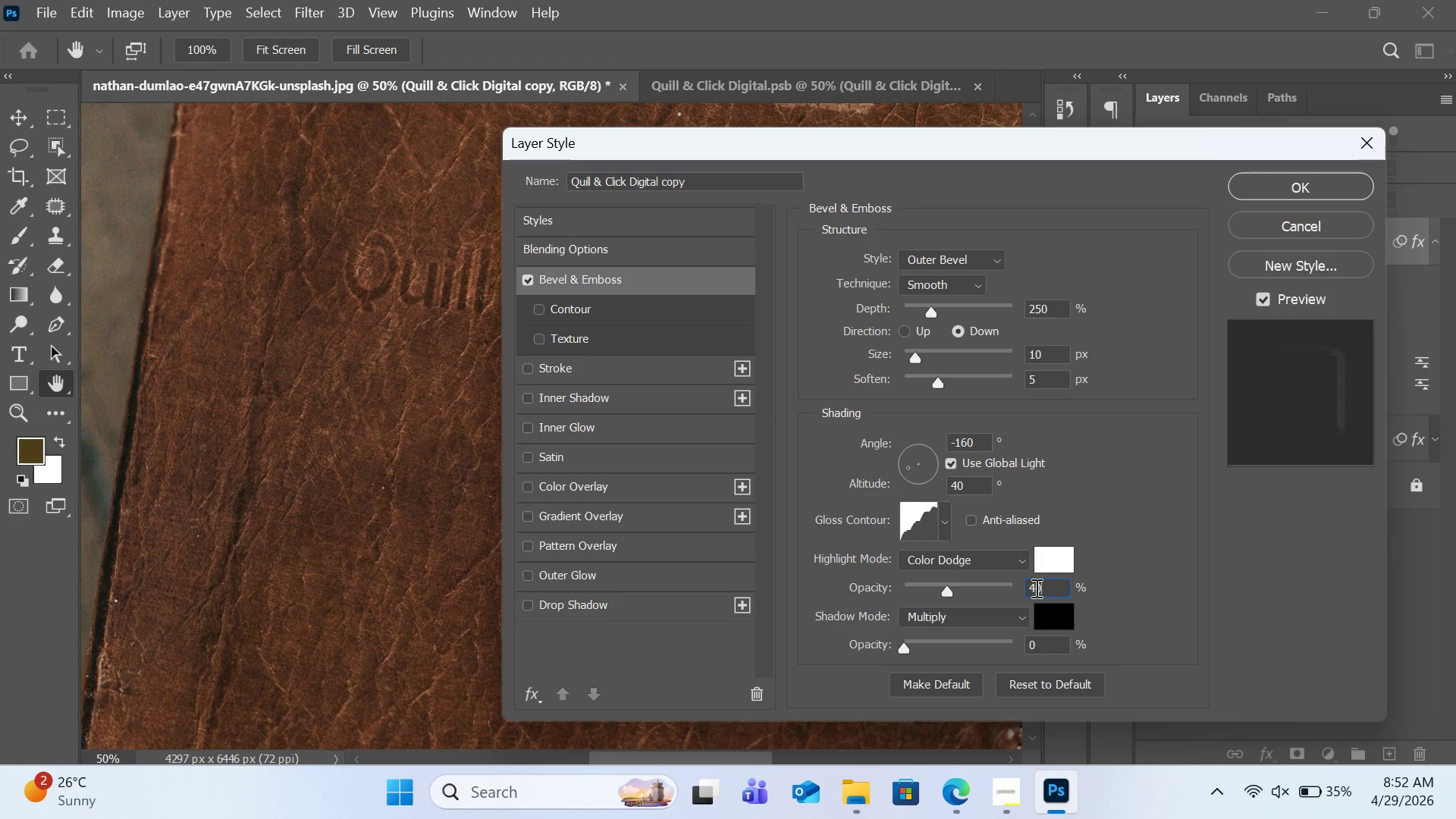 
left_click([1035, 588])
 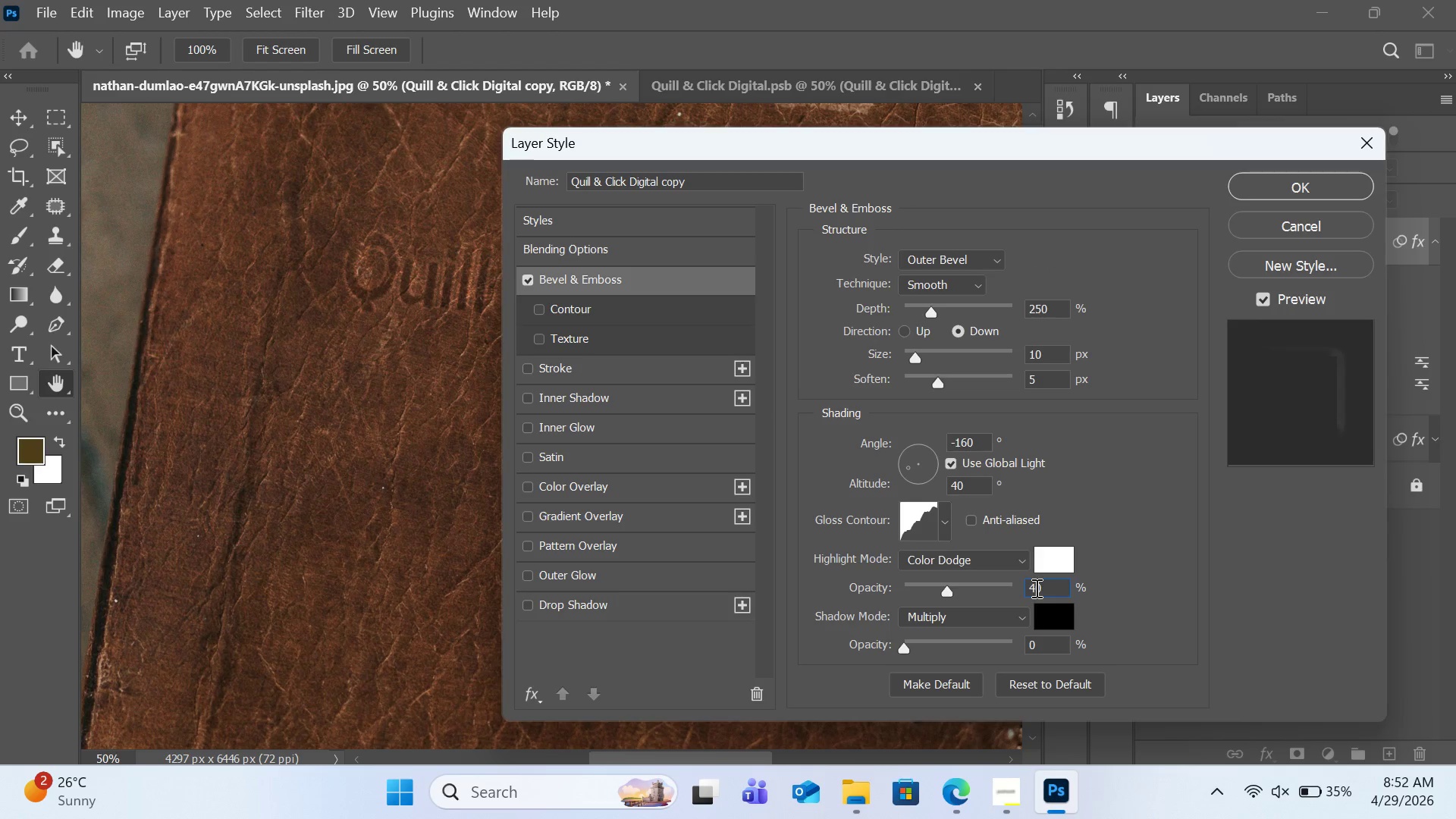 
key(Backspace)
 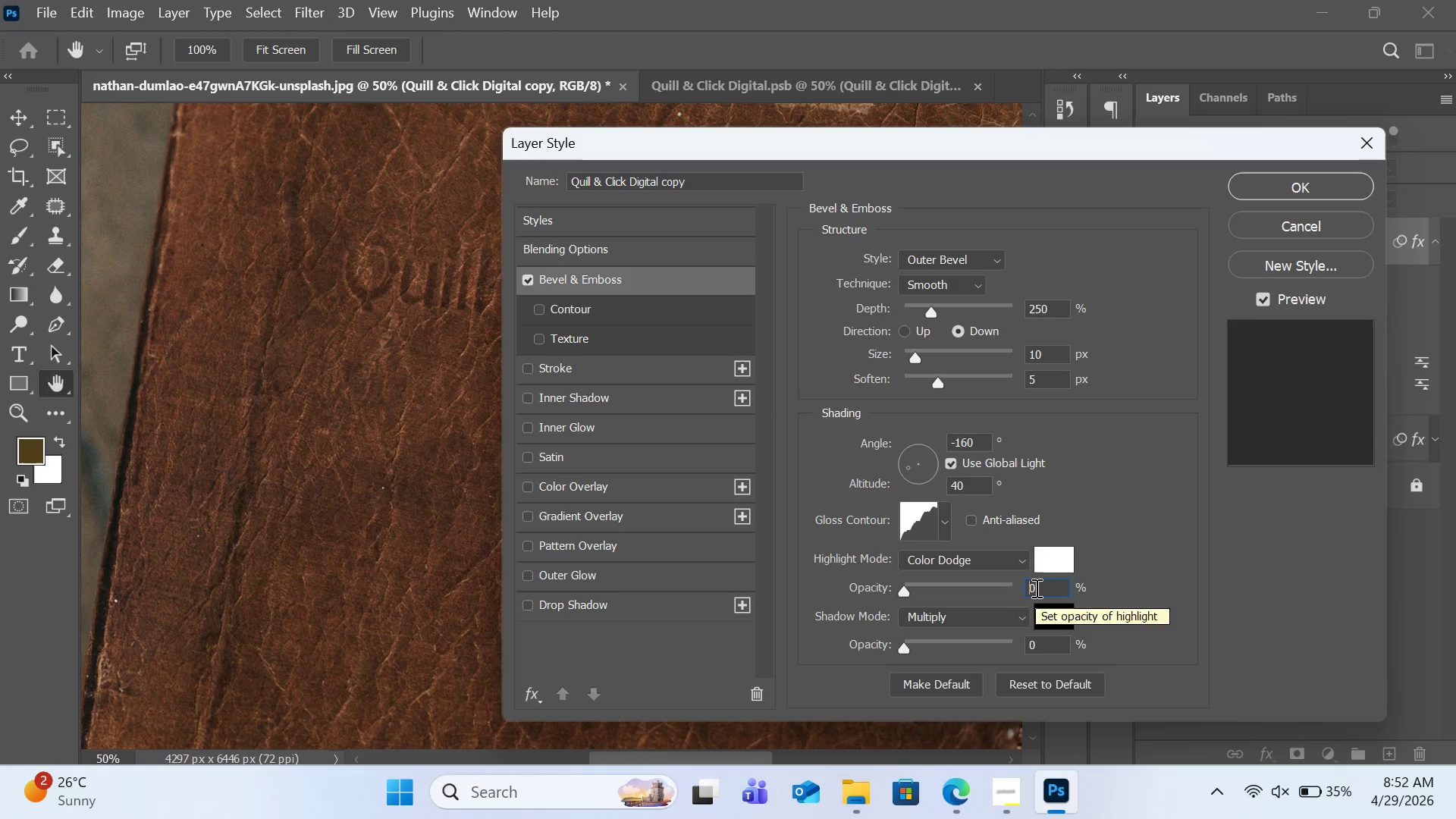 
key(3)
 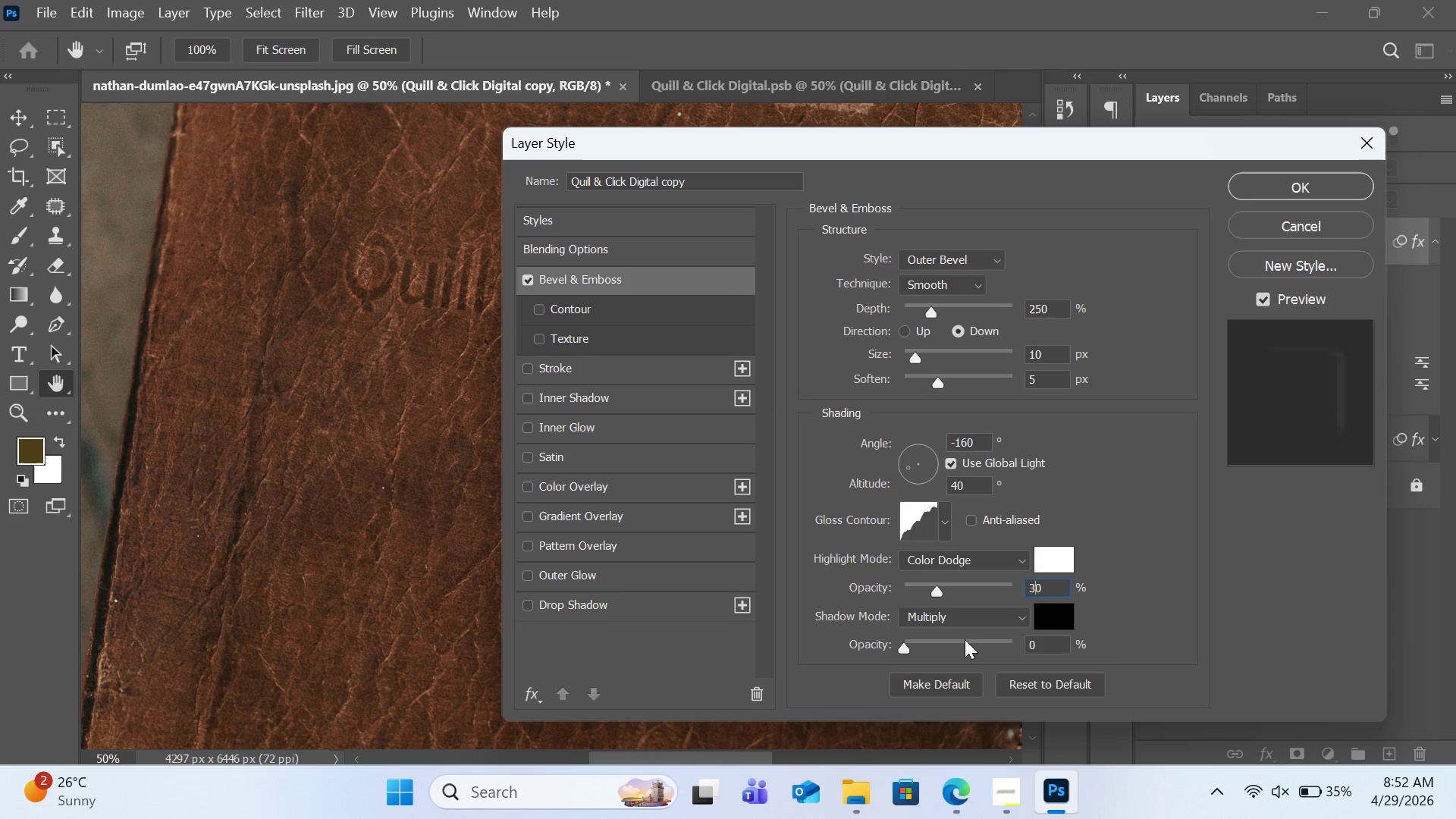 
left_click([966, 641])
 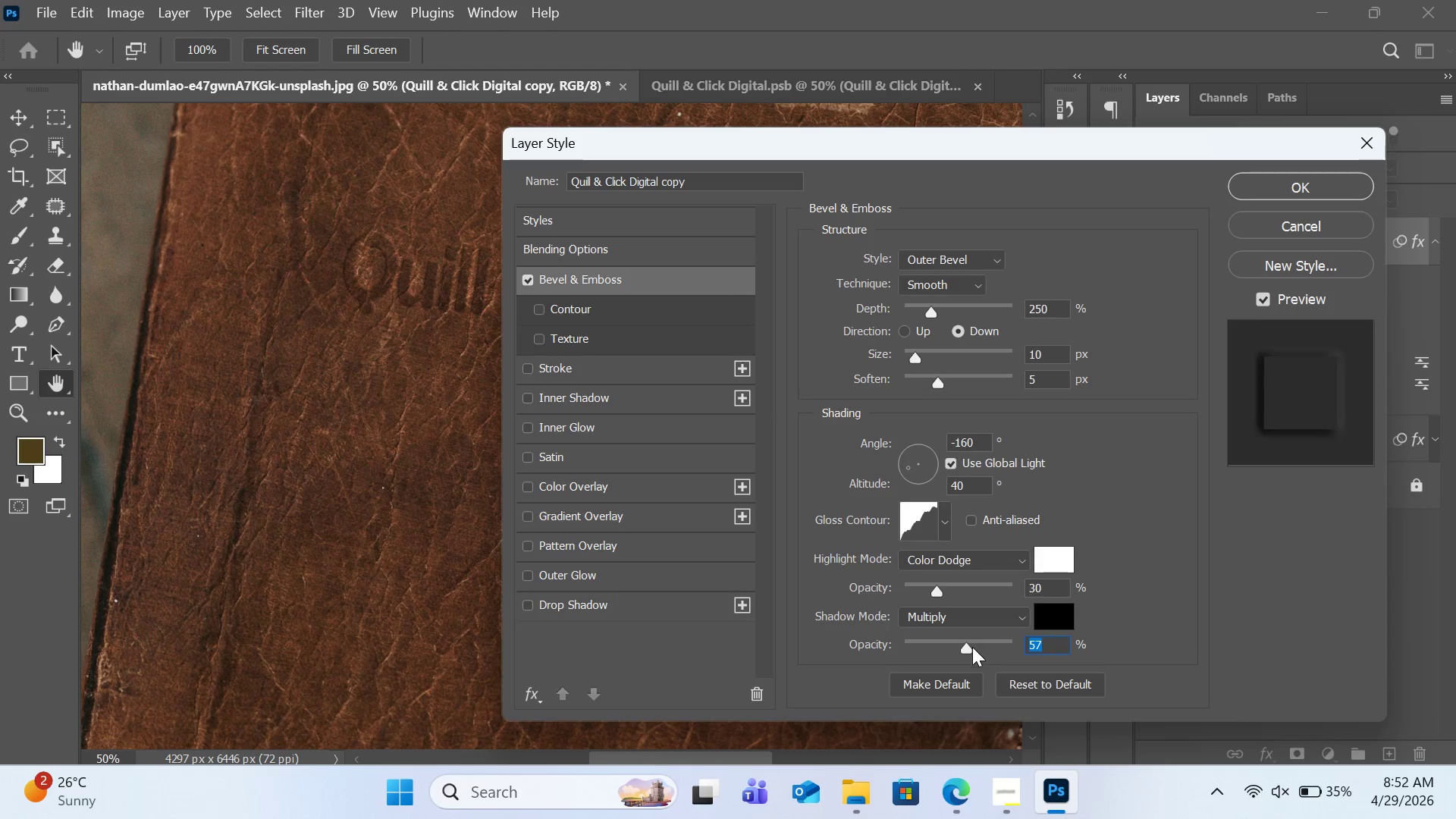 
left_click([969, 647])
 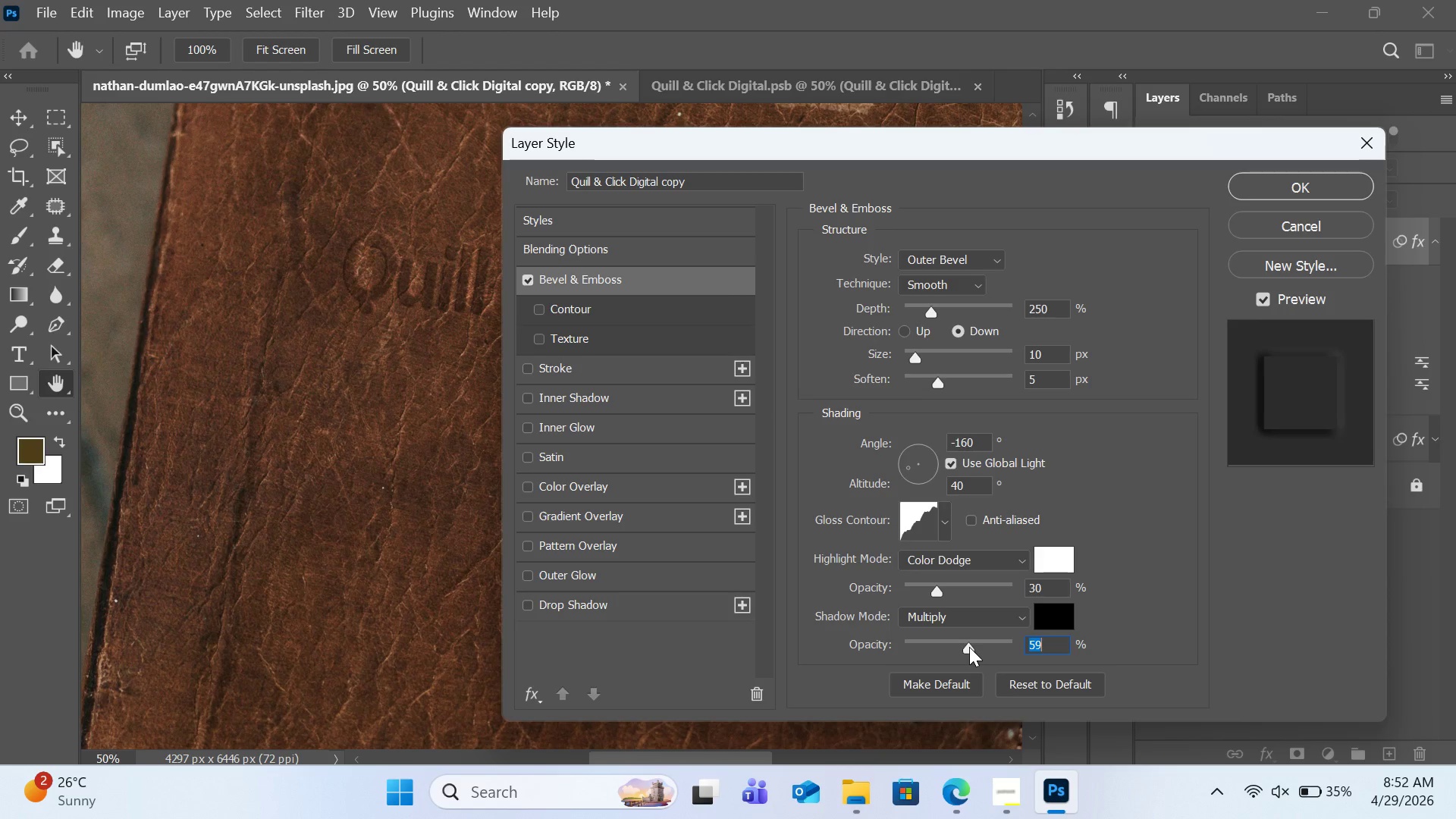 
left_click_drag(start_coordinate=[969, 647], to_coordinate=[999, 646])
 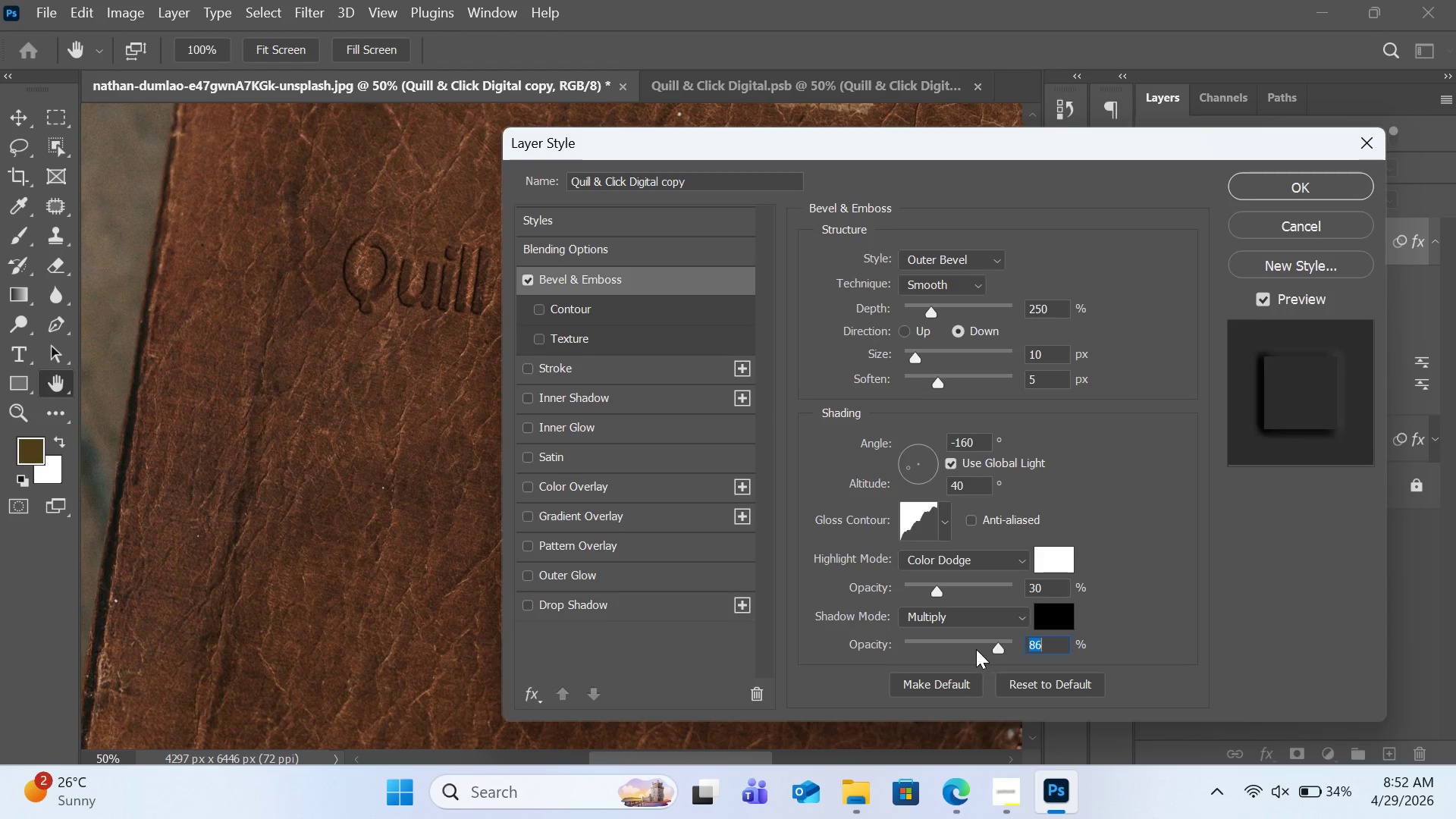 
left_click([976, 649])
 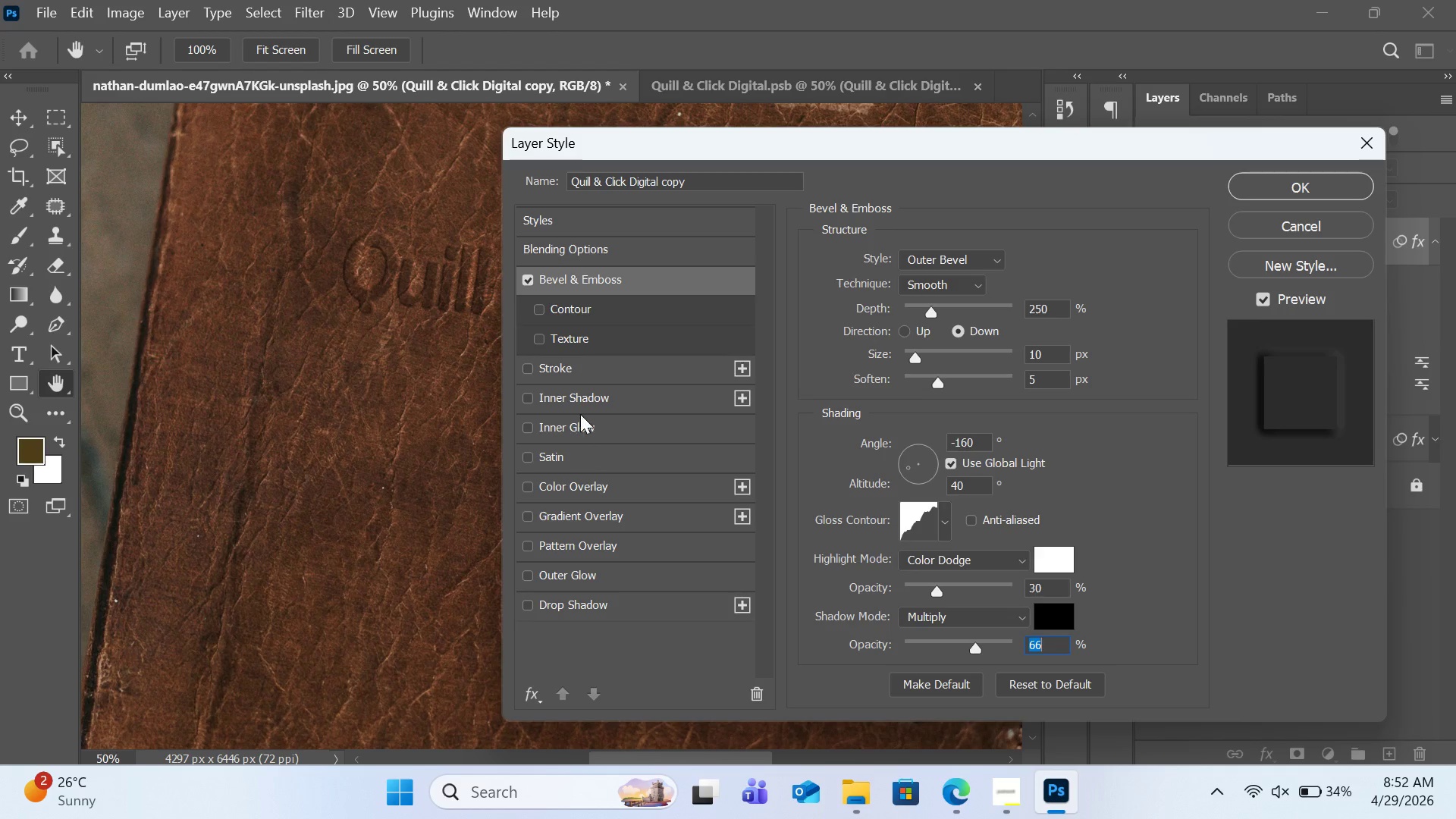 
wait(6.12)
 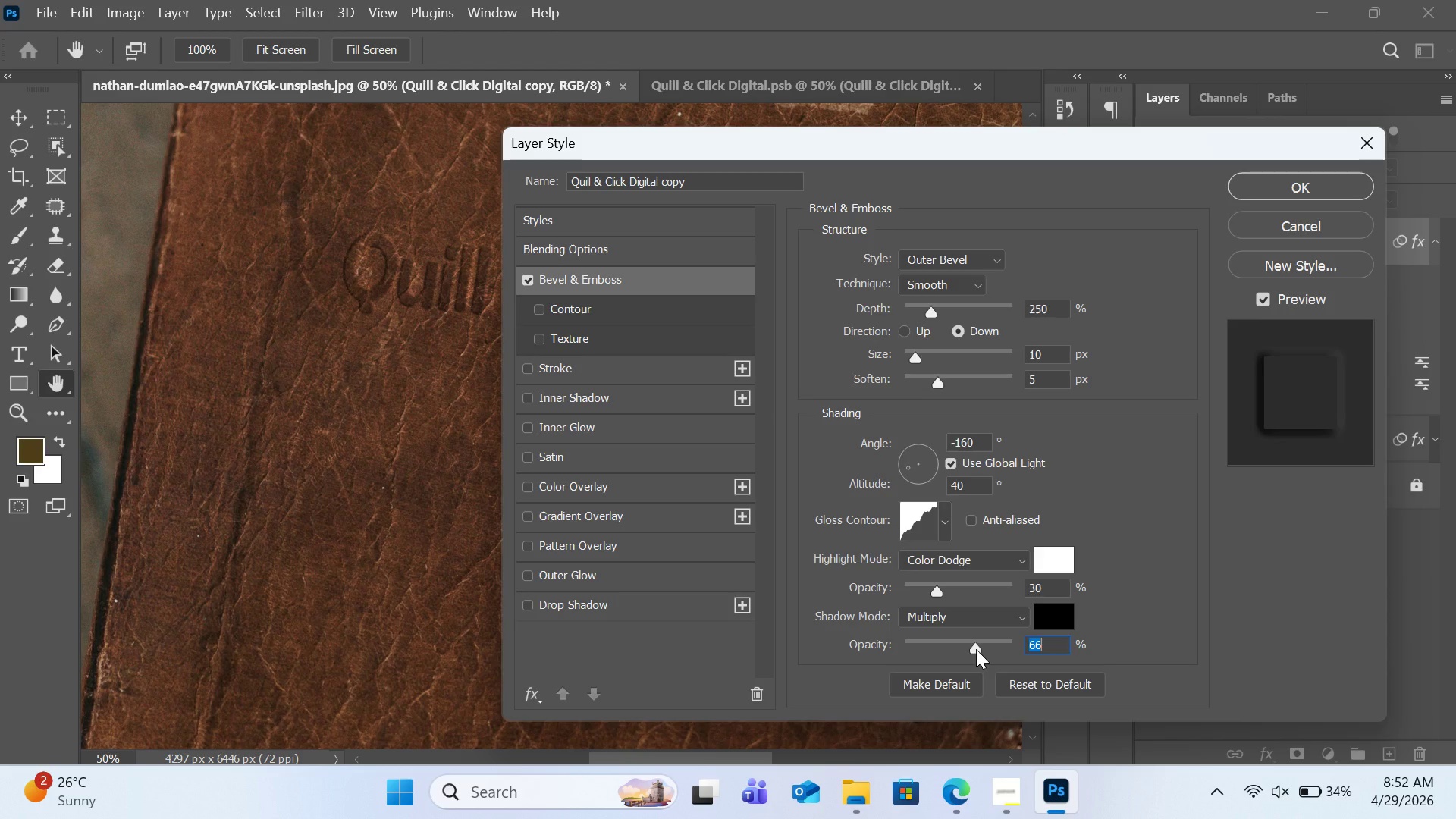 
left_click([580, 402])
 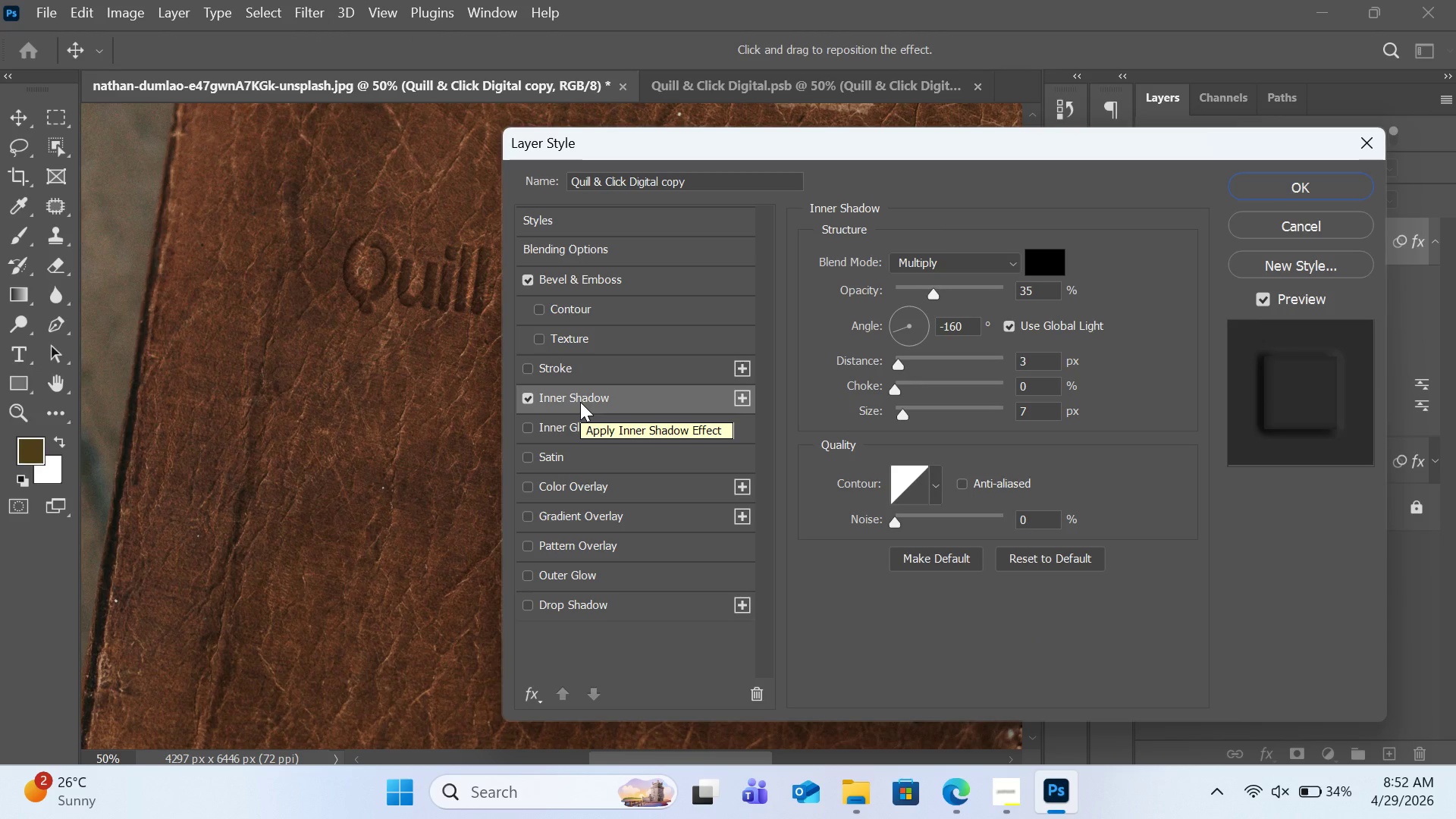 
wait(8.39)
 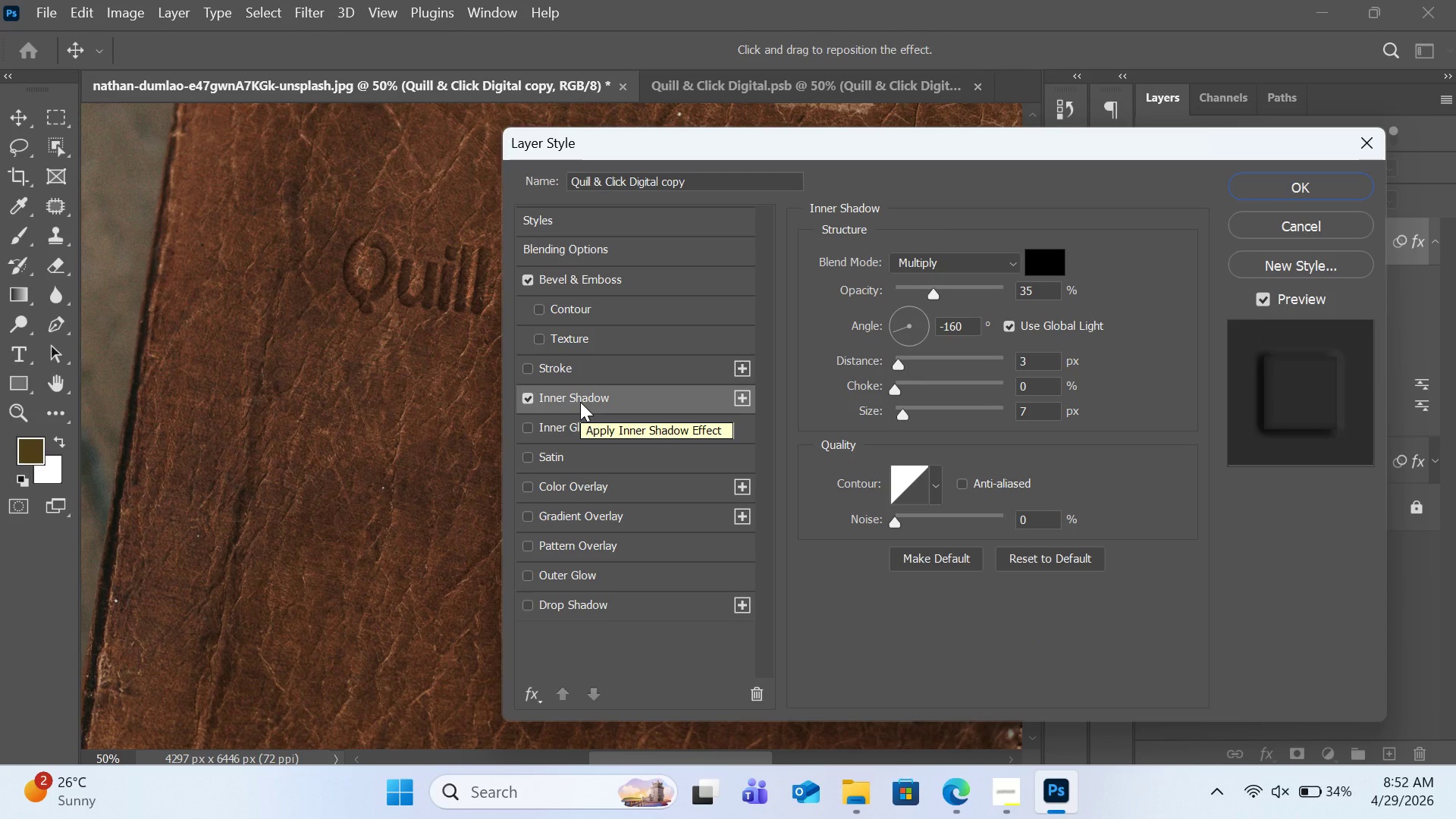 
left_click([1042, 295])
 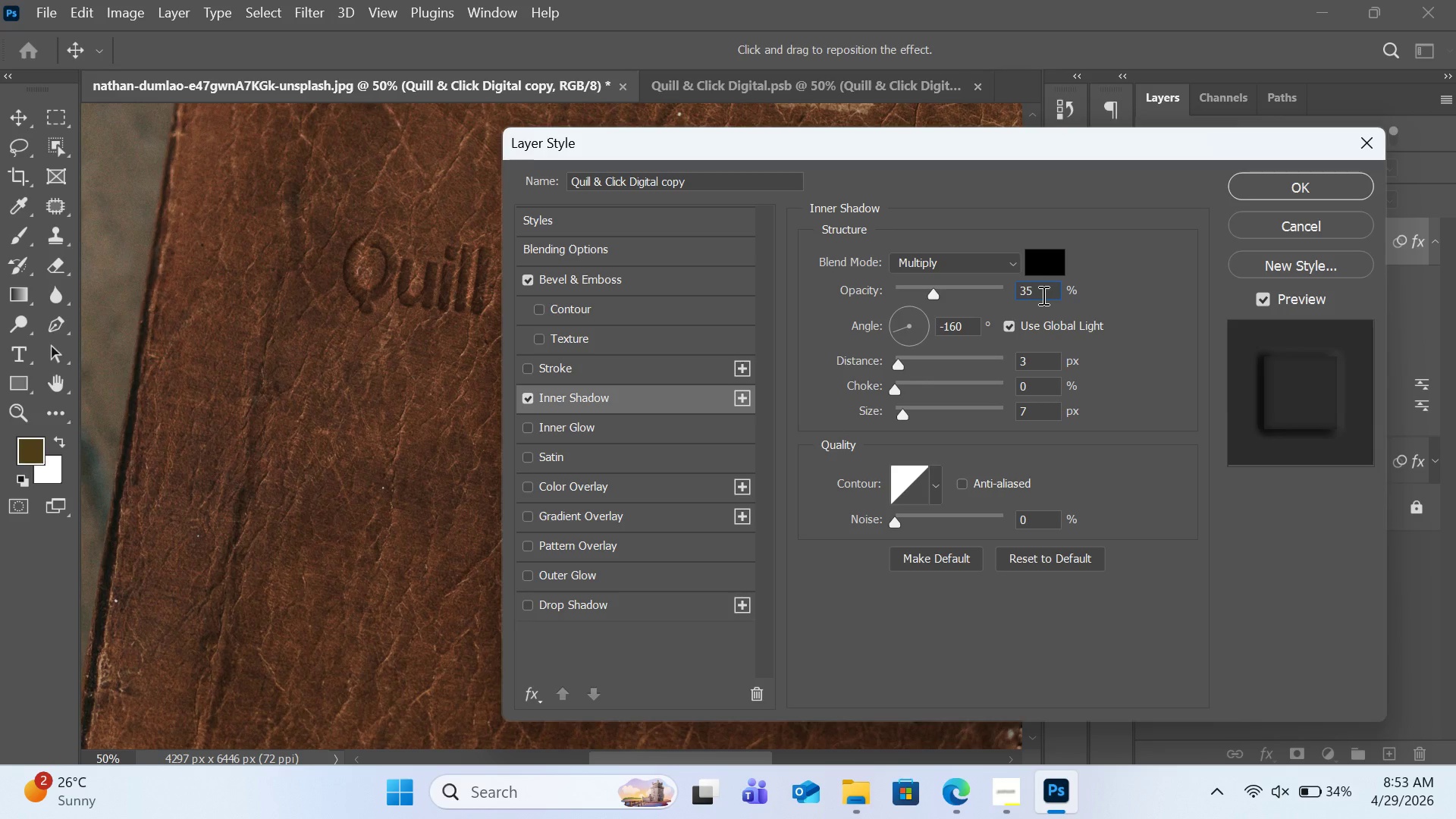 
key(Backspace)
key(Backspace)
type(60)
 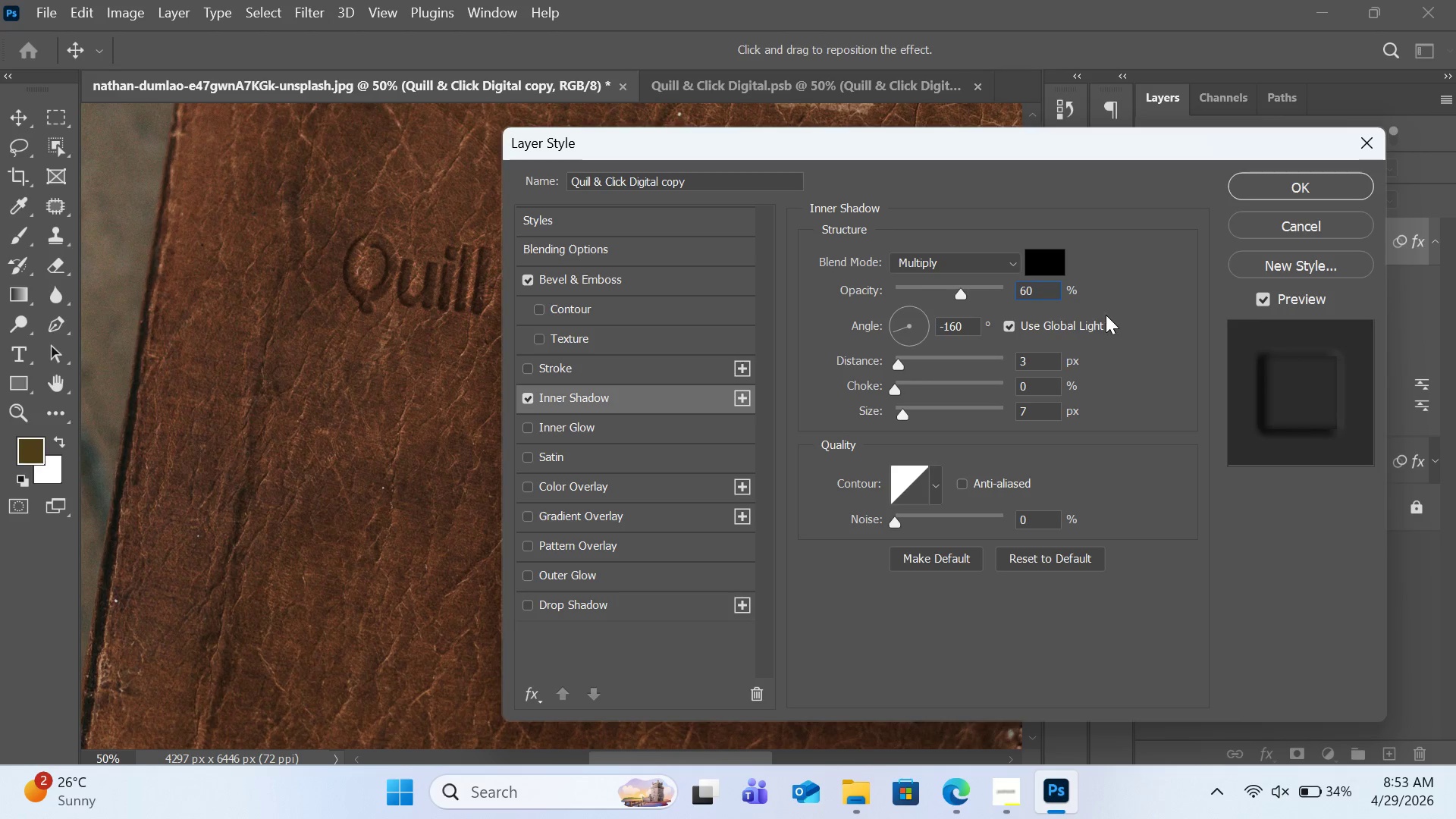 
left_click([1032, 329])
 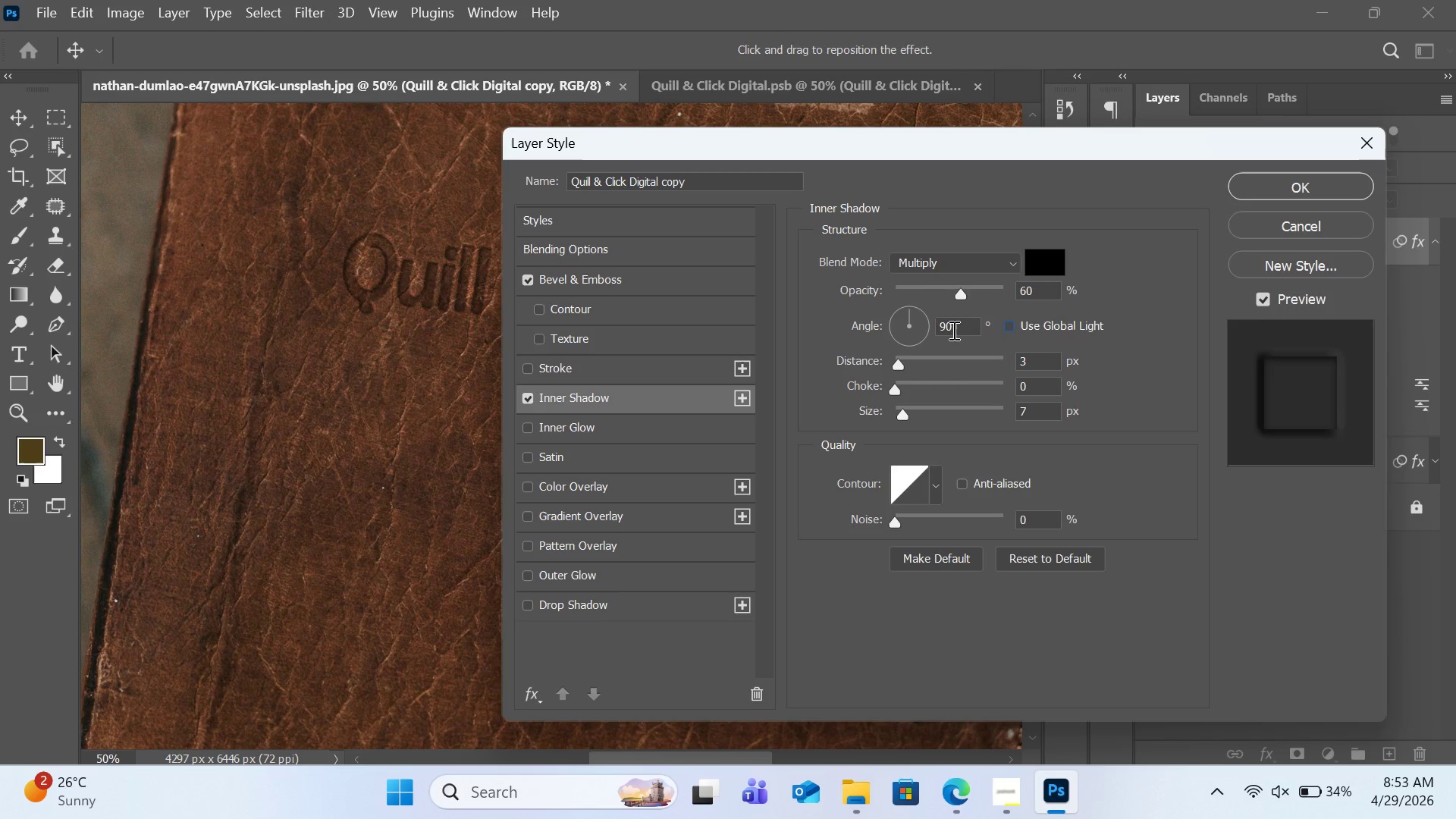 
left_click([963, 325])
 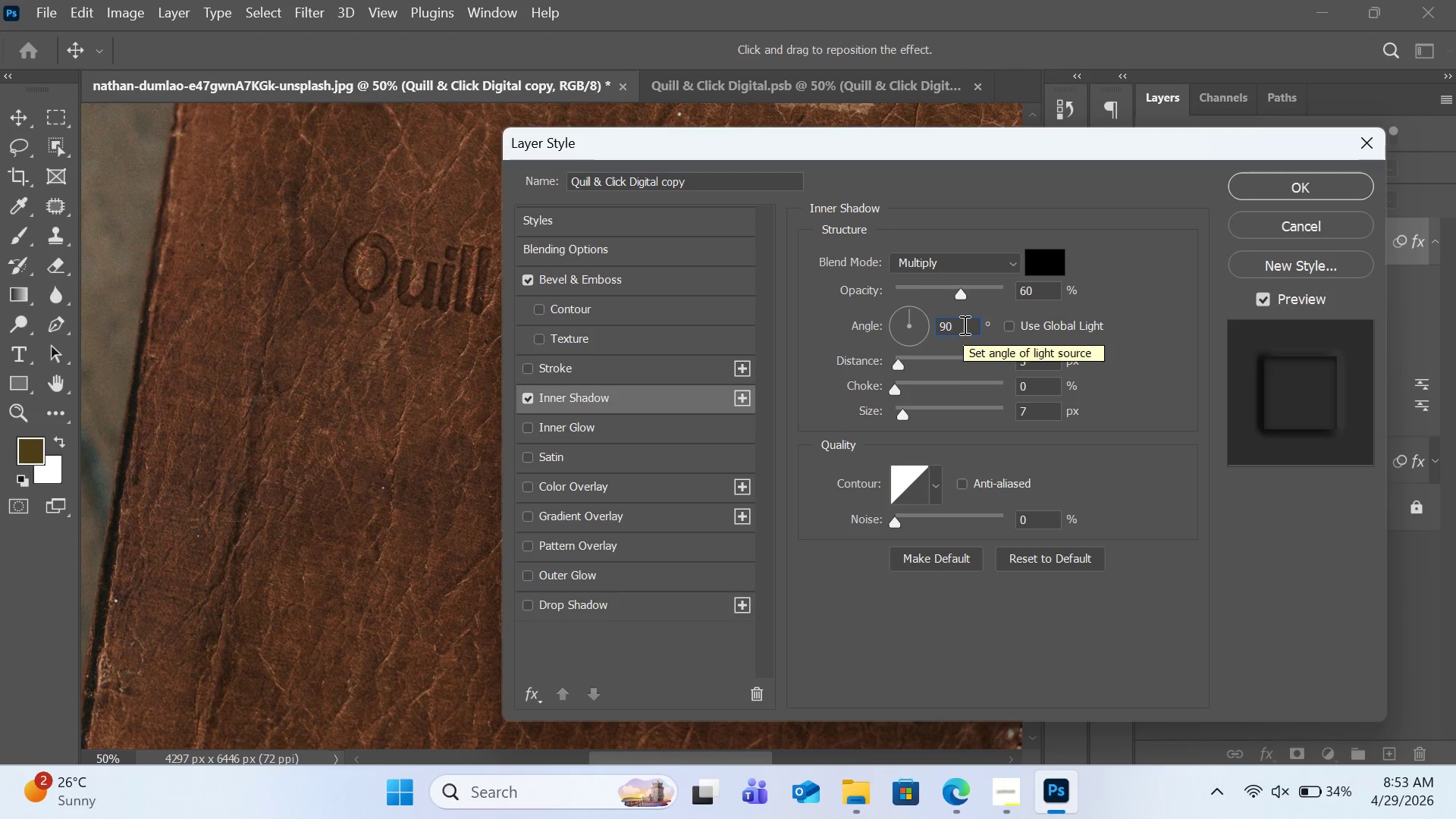 
key(Backspace)
key(Backspace)
type(30)
 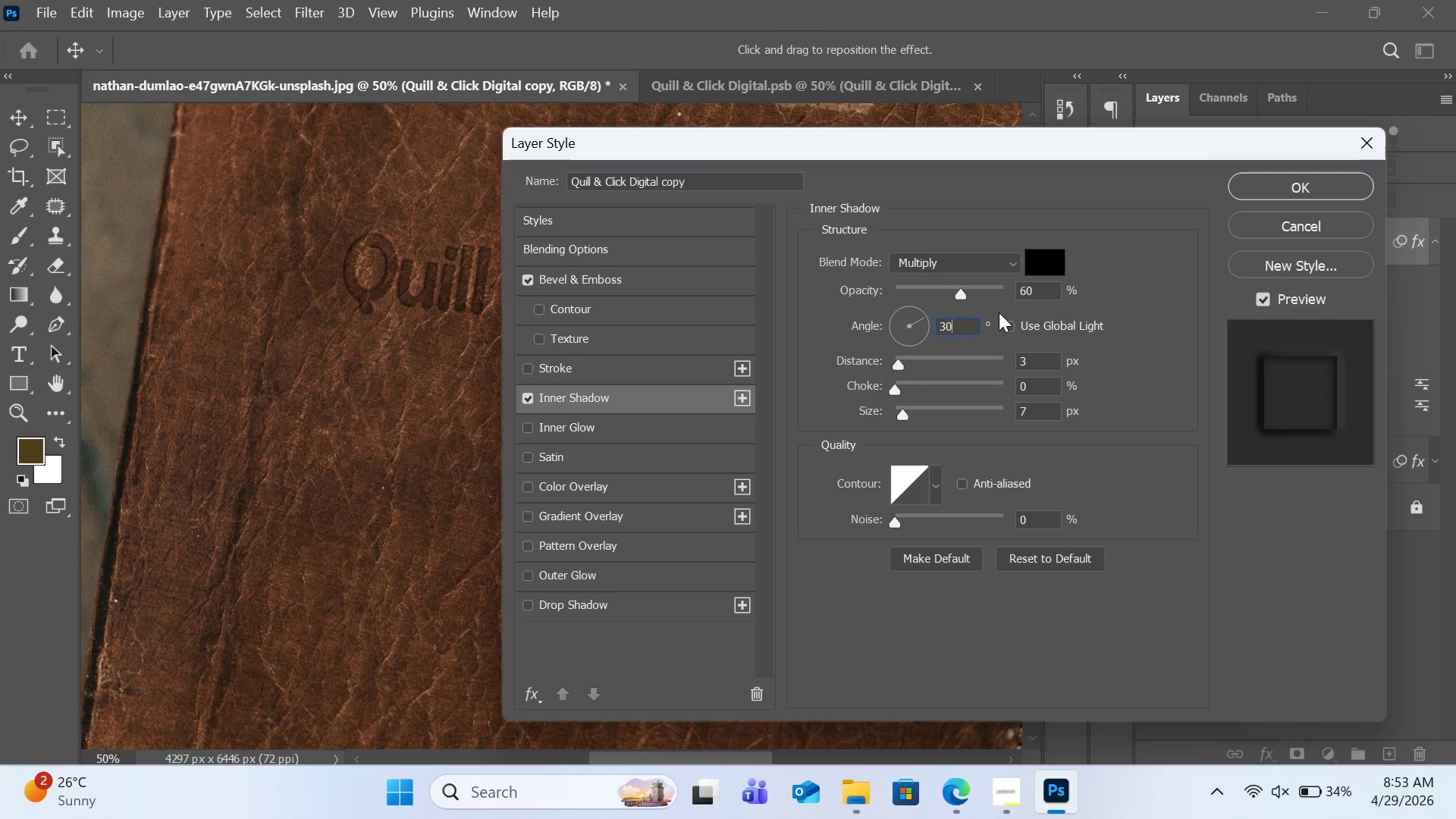 
left_click([1183, 306])
 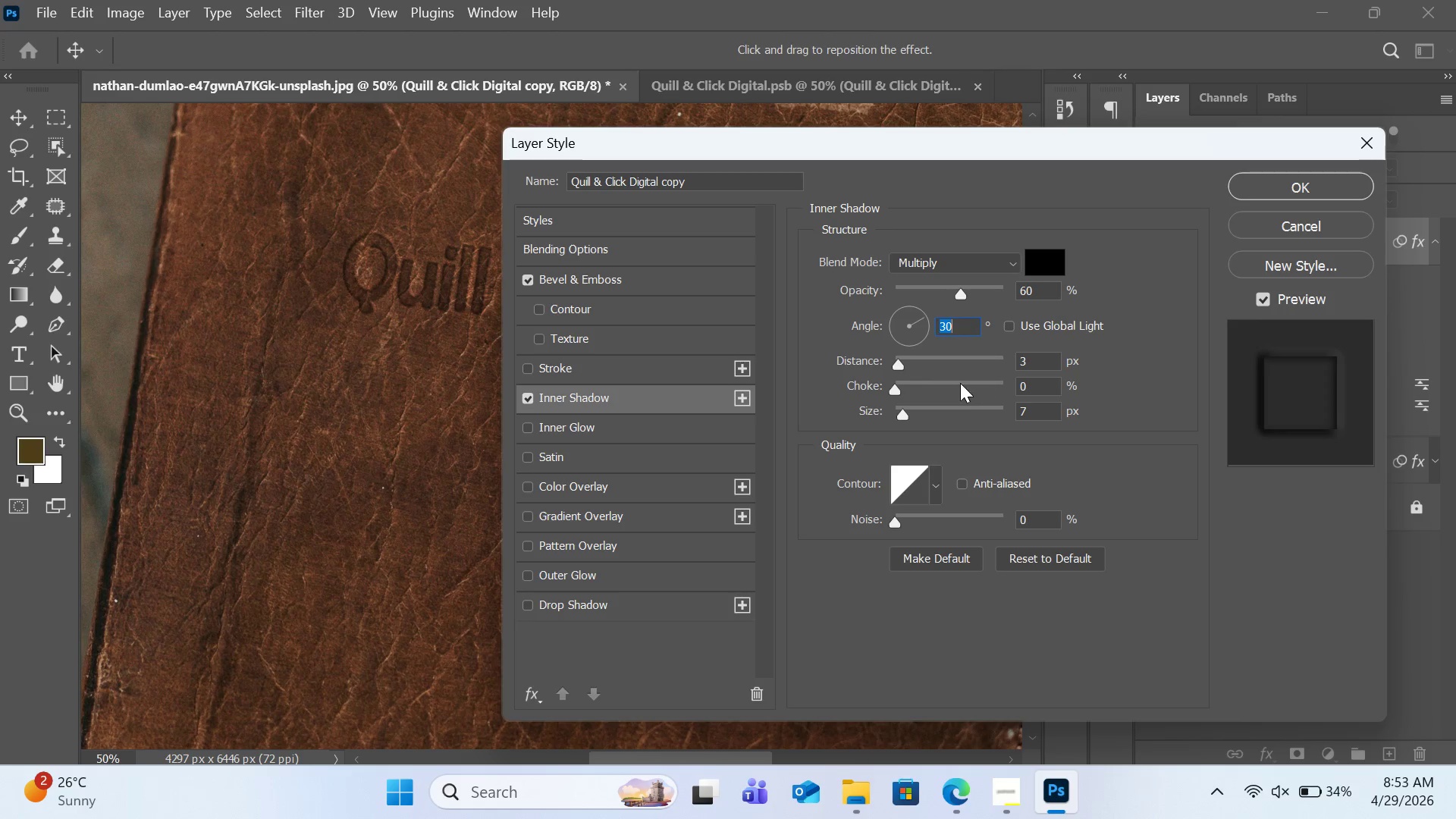 
left_click([906, 361])
 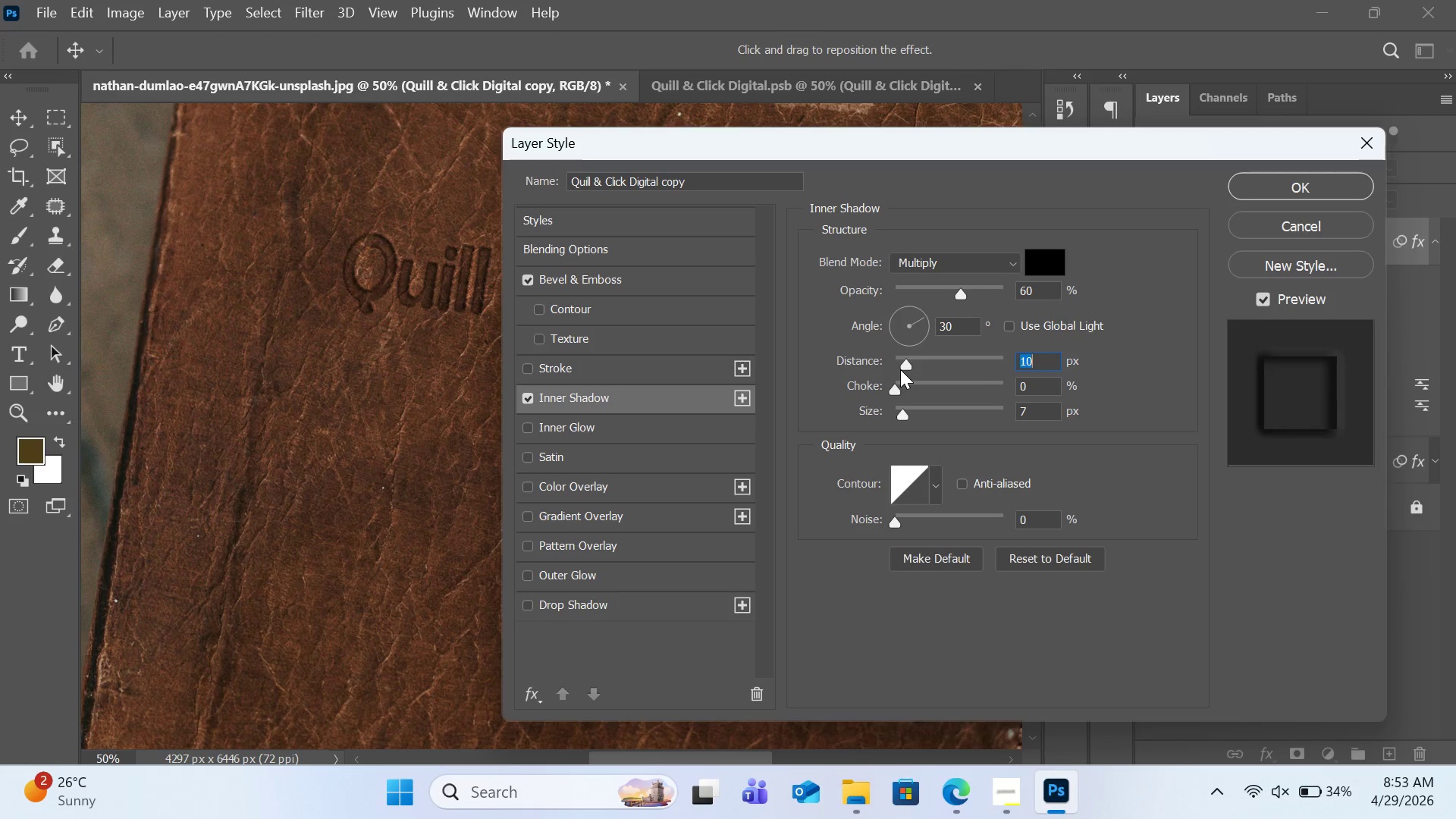 
wait(9.95)
 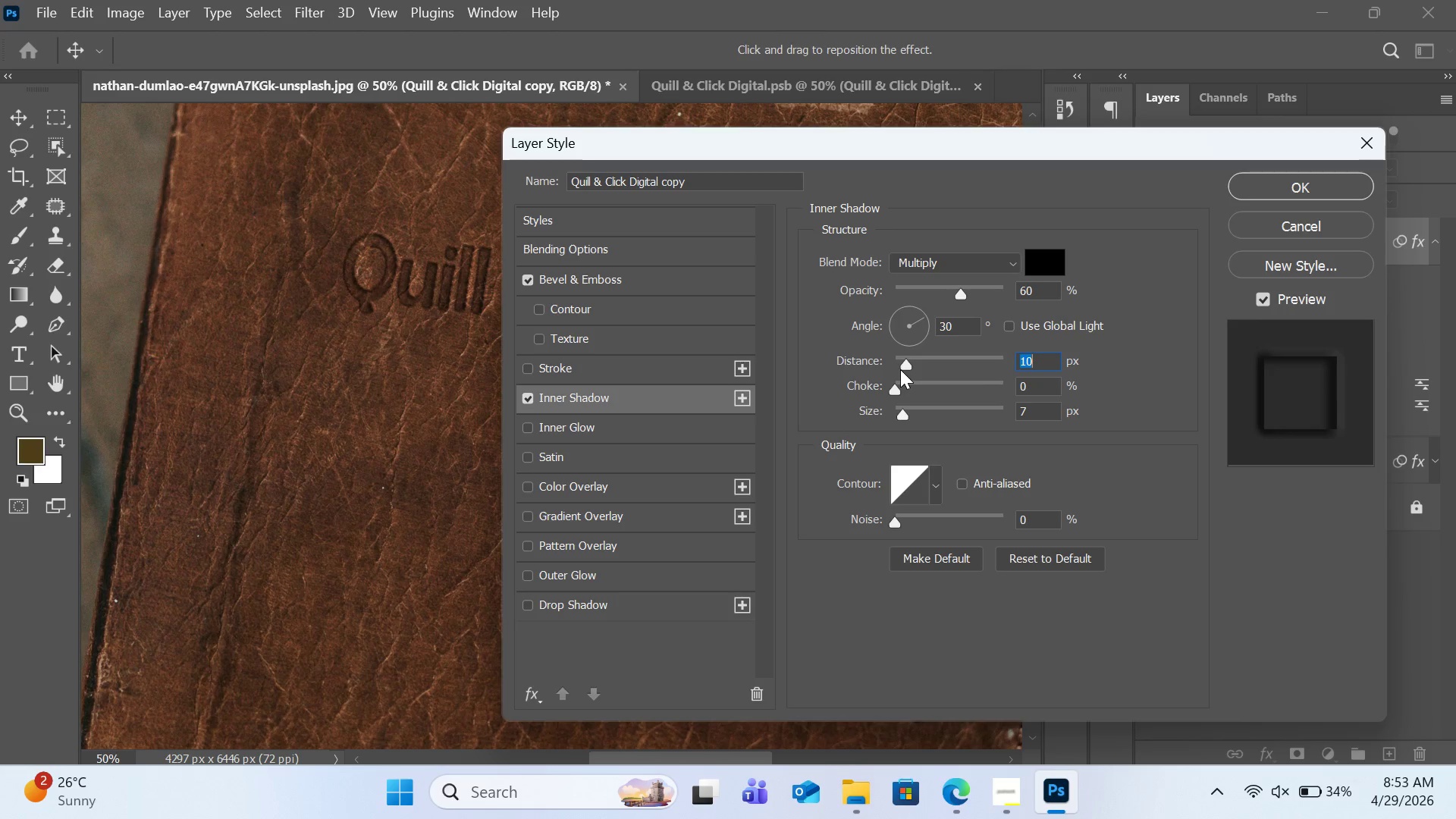 
left_click_drag(start_coordinate=[940, 144], to_coordinate=[940, 209])
 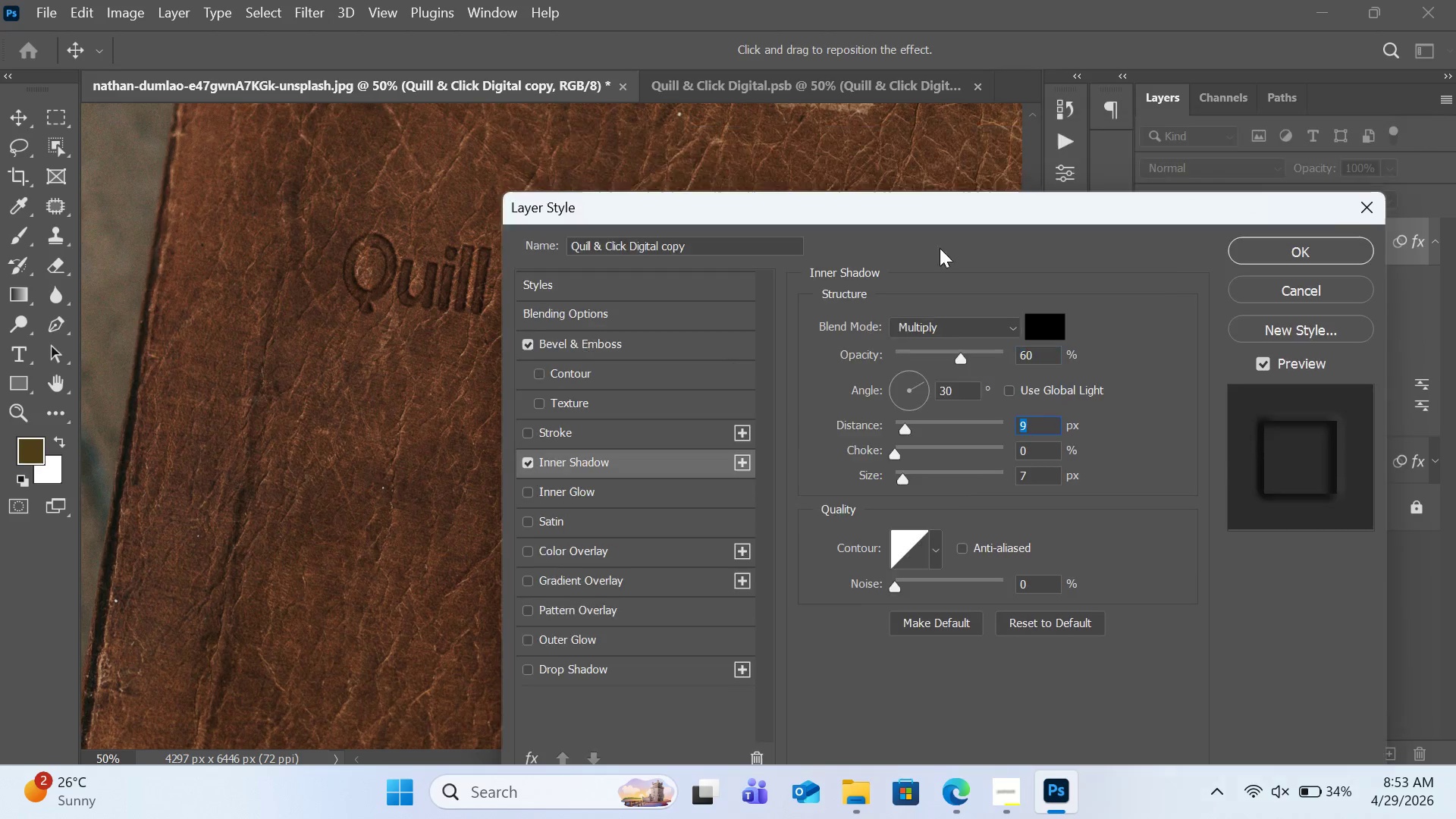 
left_click_drag(start_coordinate=[940, 240], to_coordinate=[1054, 343])
 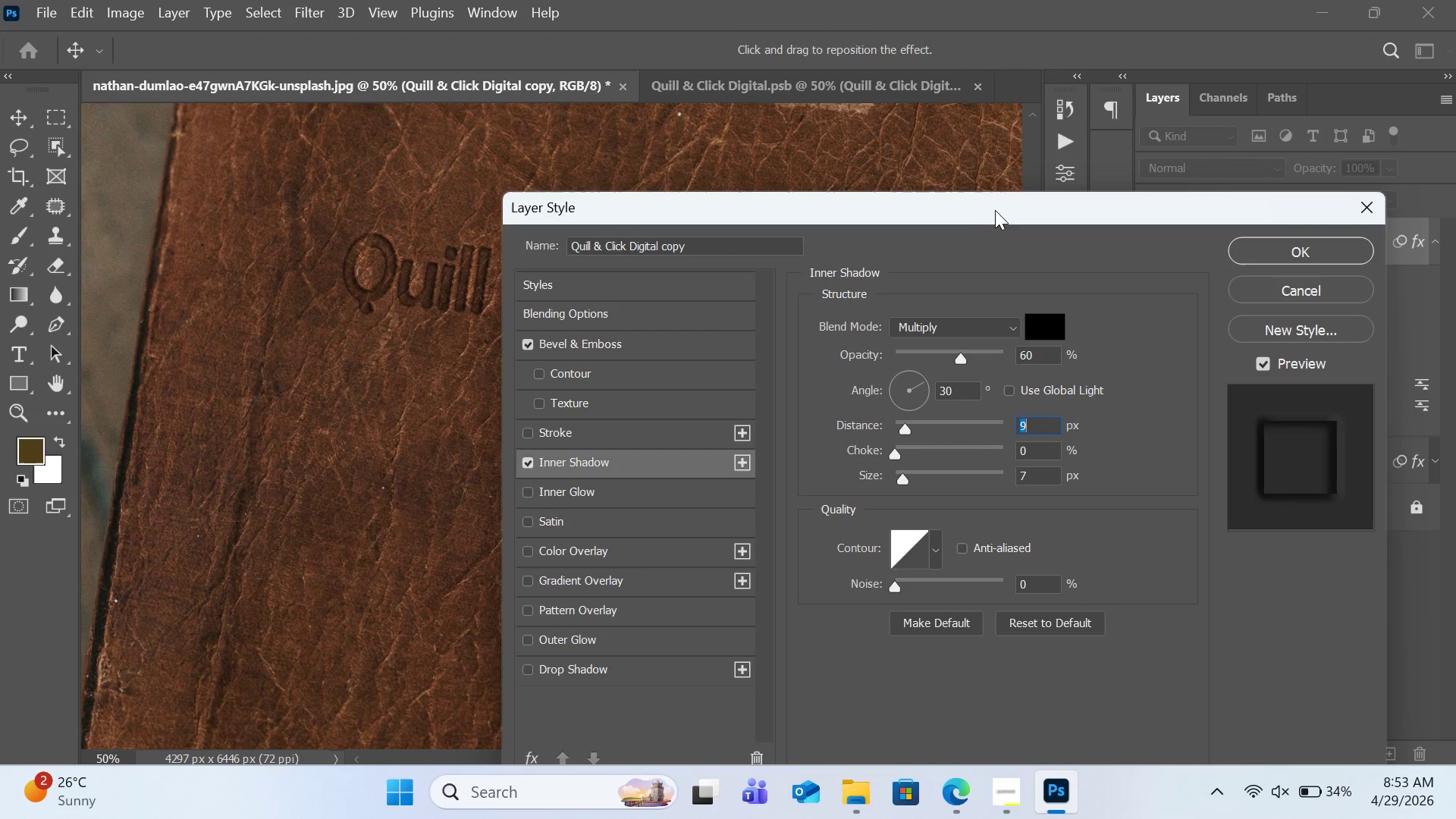 
left_click_drag(start_coordinate=[993, 208], to_coordinate=[1310, 163])
 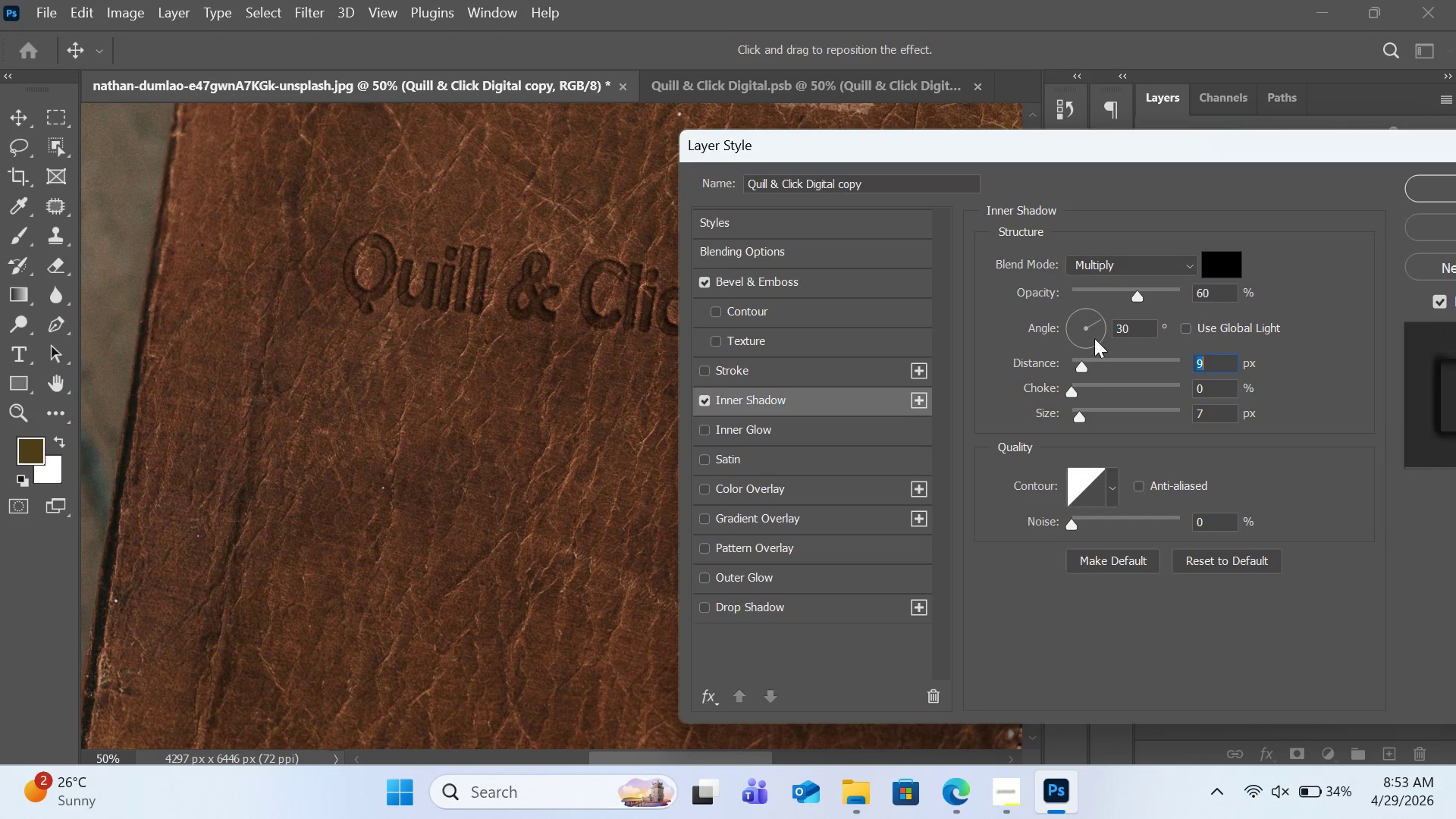 
wait(5.81)
 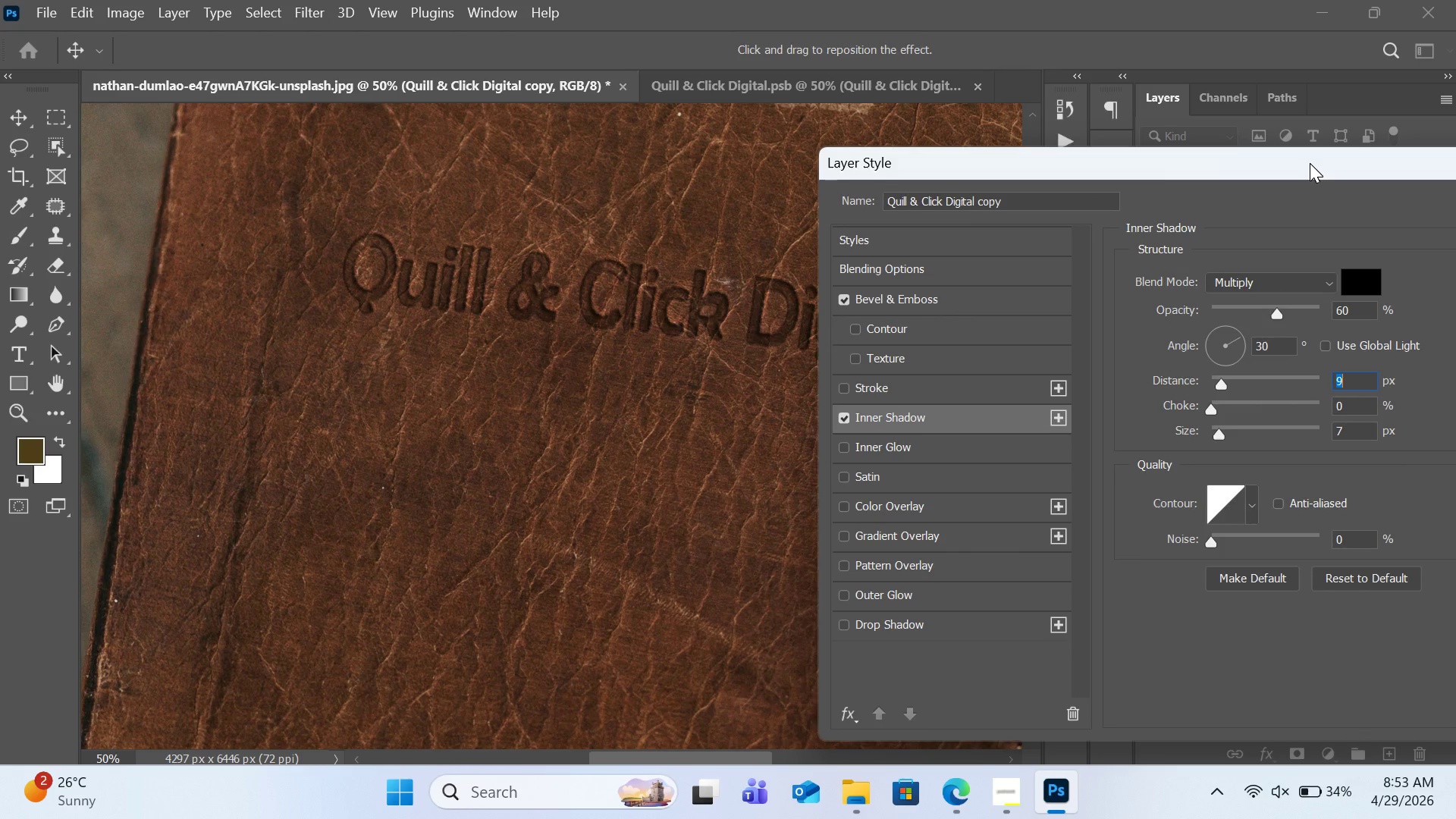 
left_click_drag(start_coordinate=[1084, 419], to_coordinate=[1083, 431])
 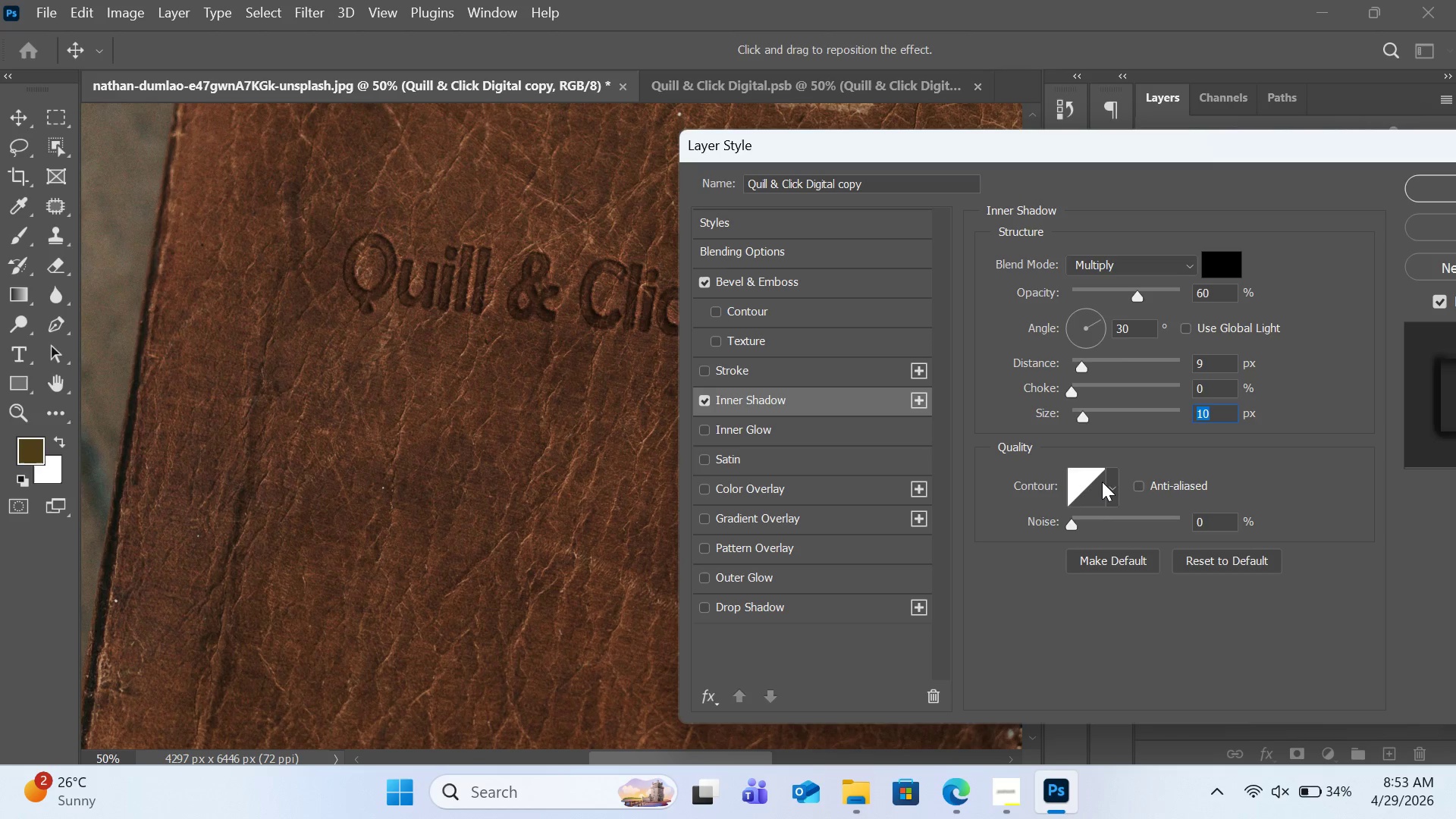 
left_click([1109, 482])
 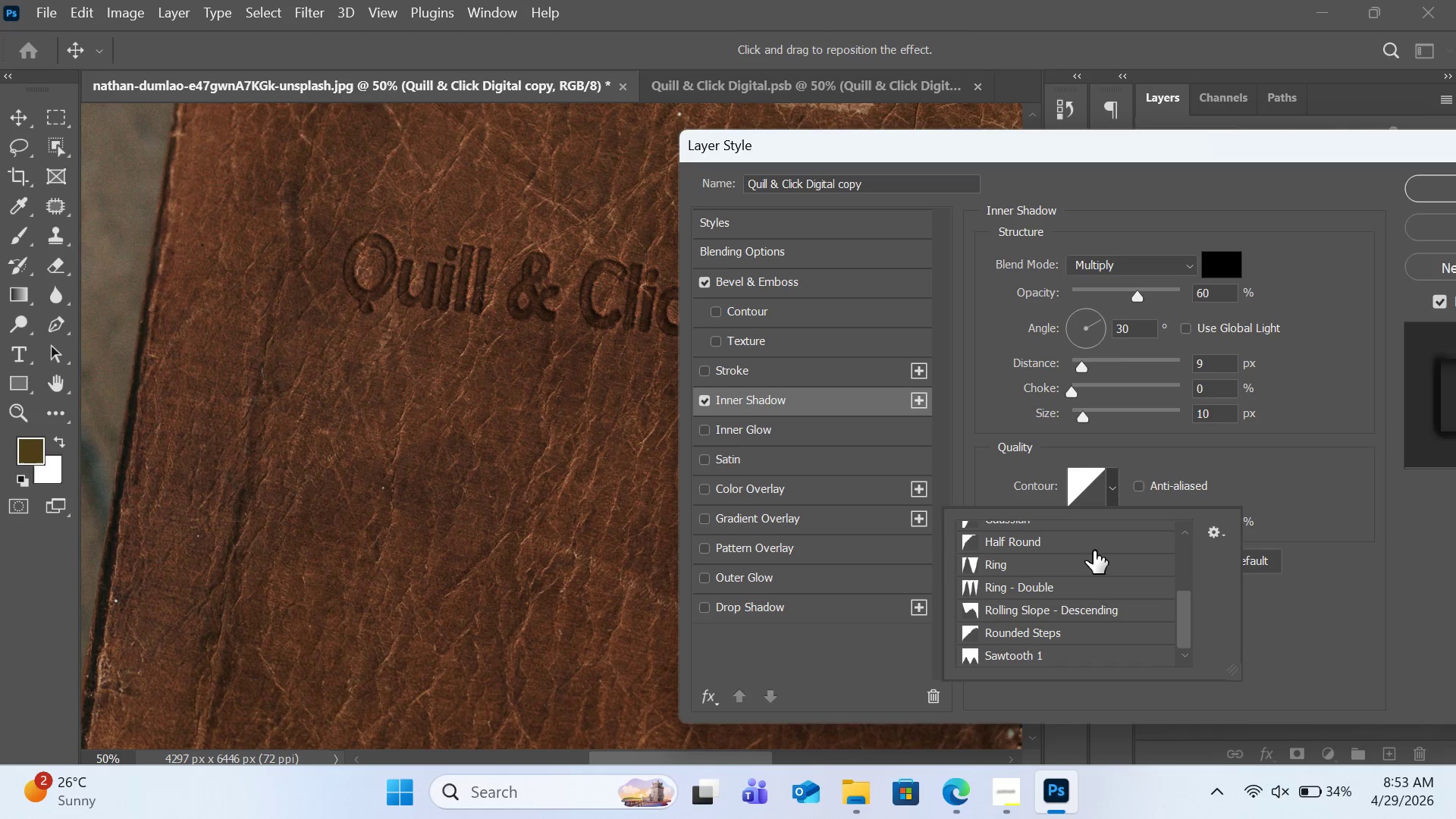 
scroll: coordinate [1092, 560], scroll_direction: down, amount: 1.0
 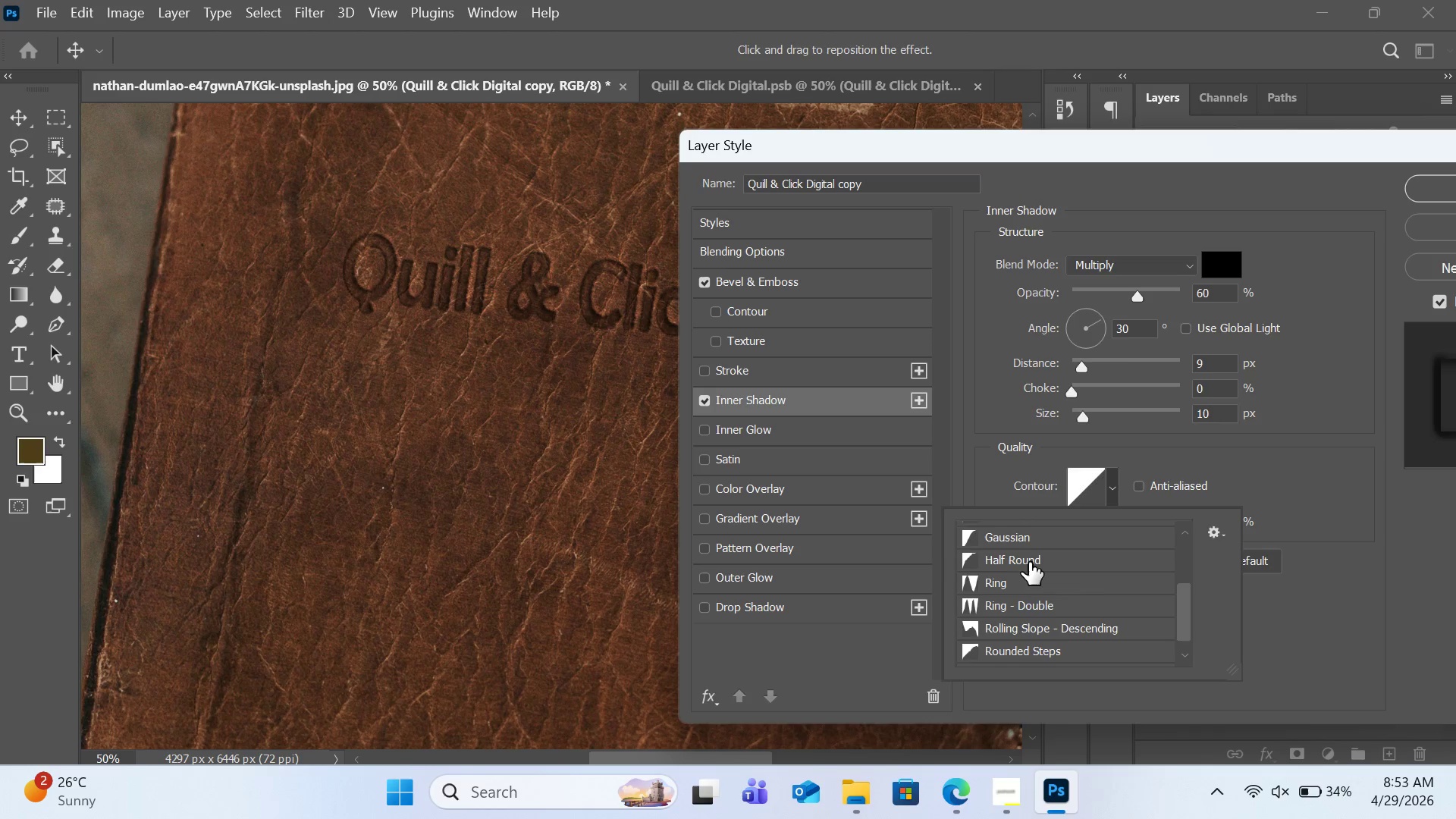 
left_click([1029, 562])
 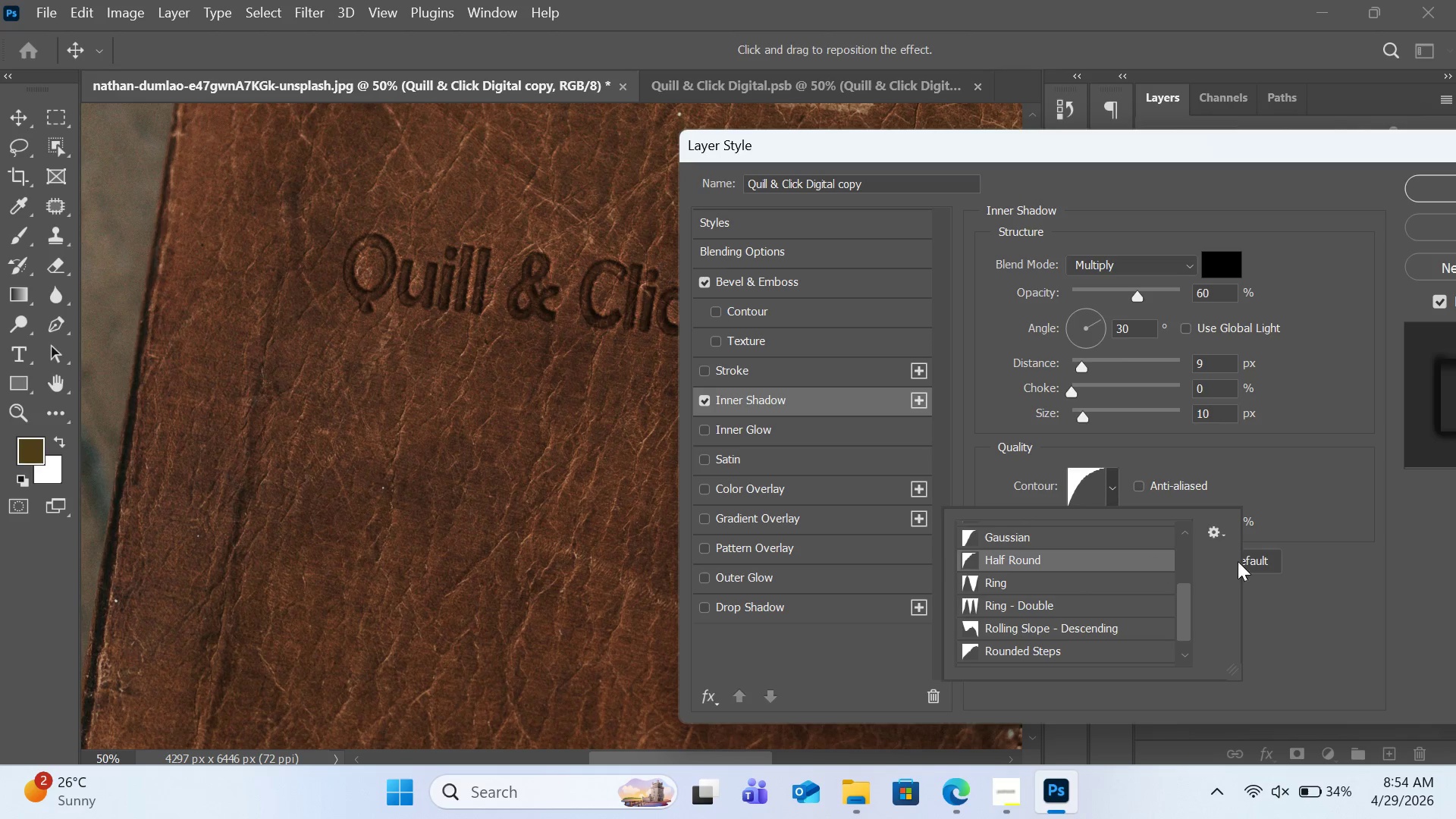 
left_click([1340, 552])
 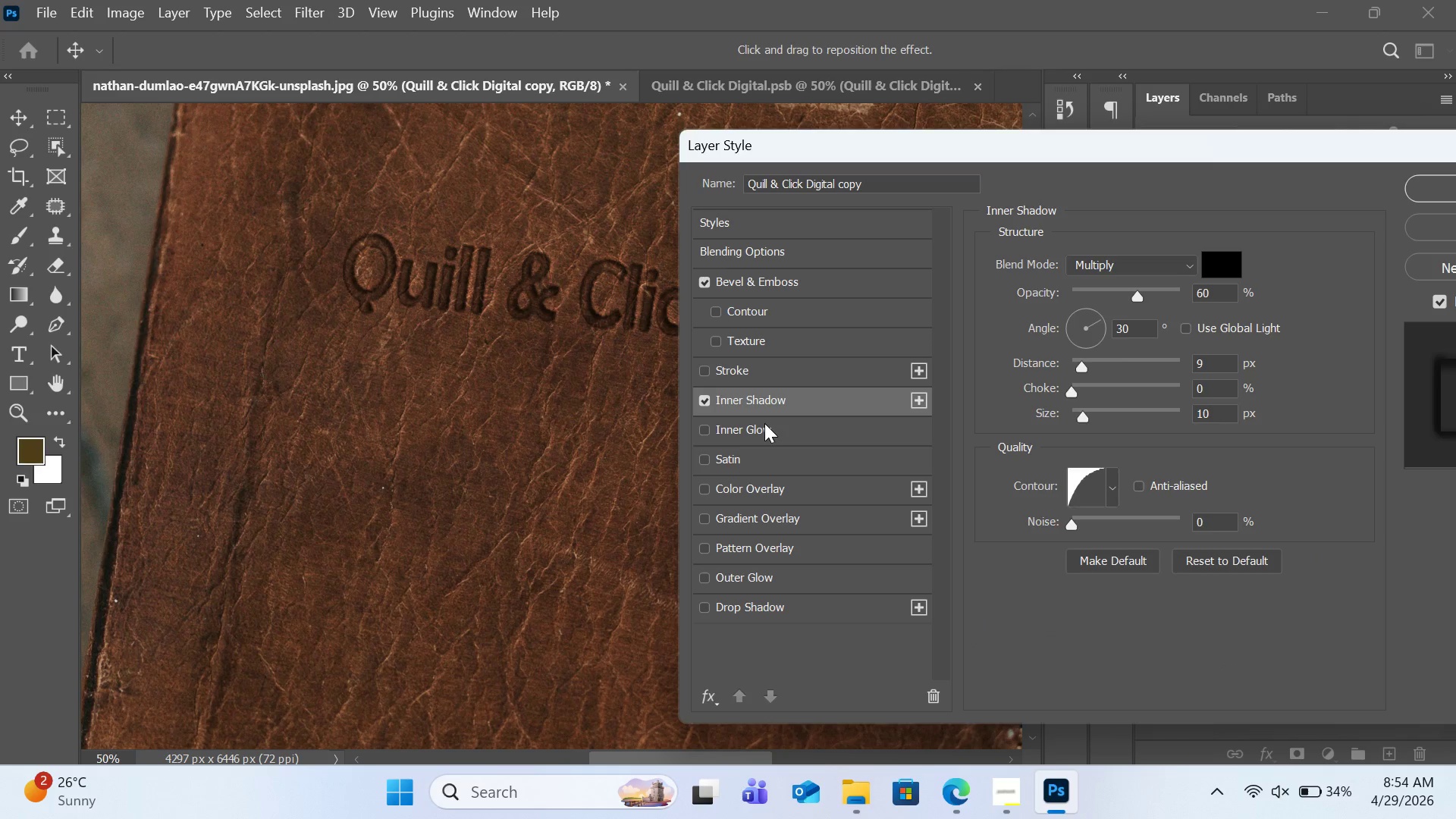 
left_click([764, 423])
 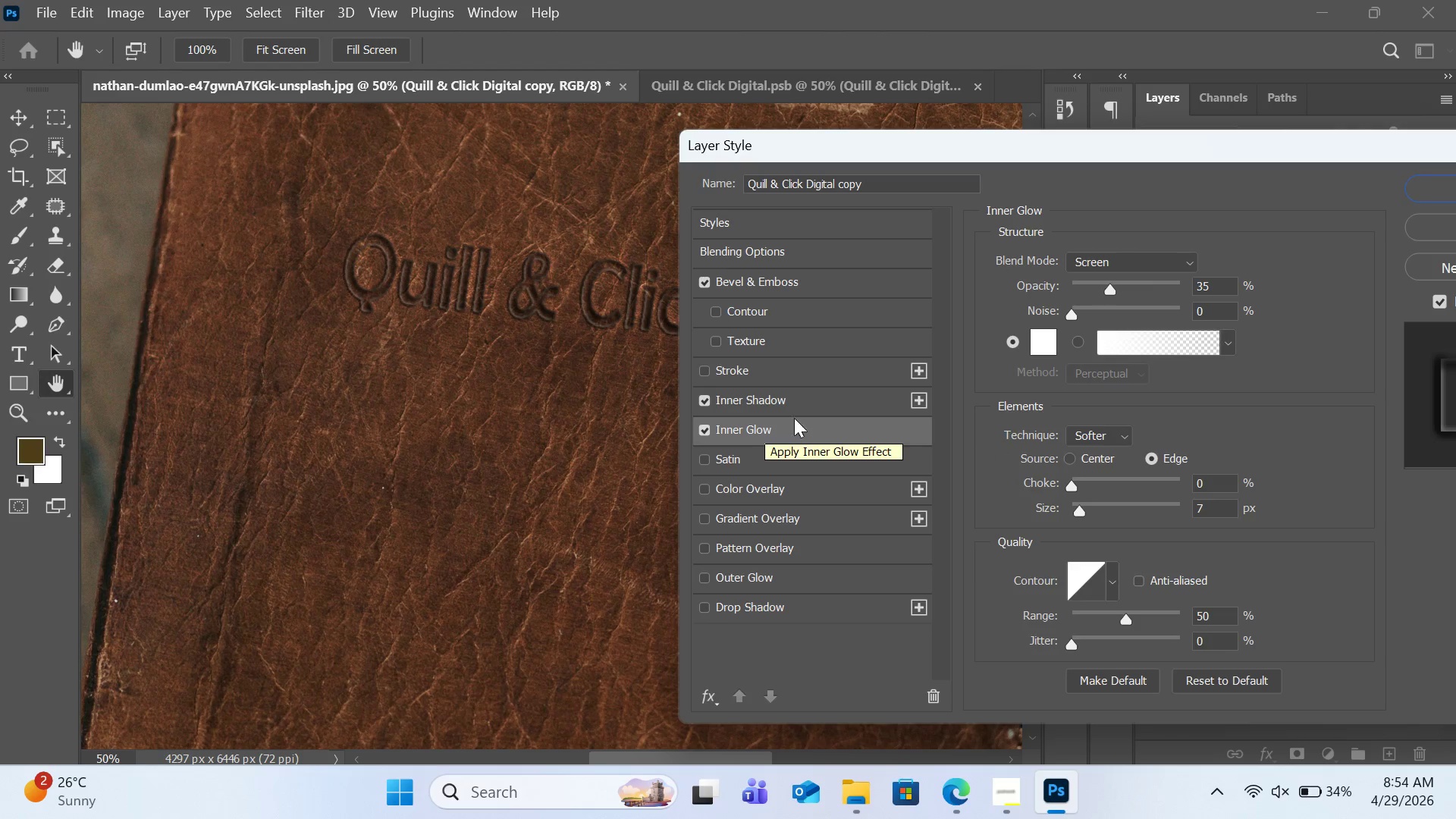 
left_click([1122, 262])
 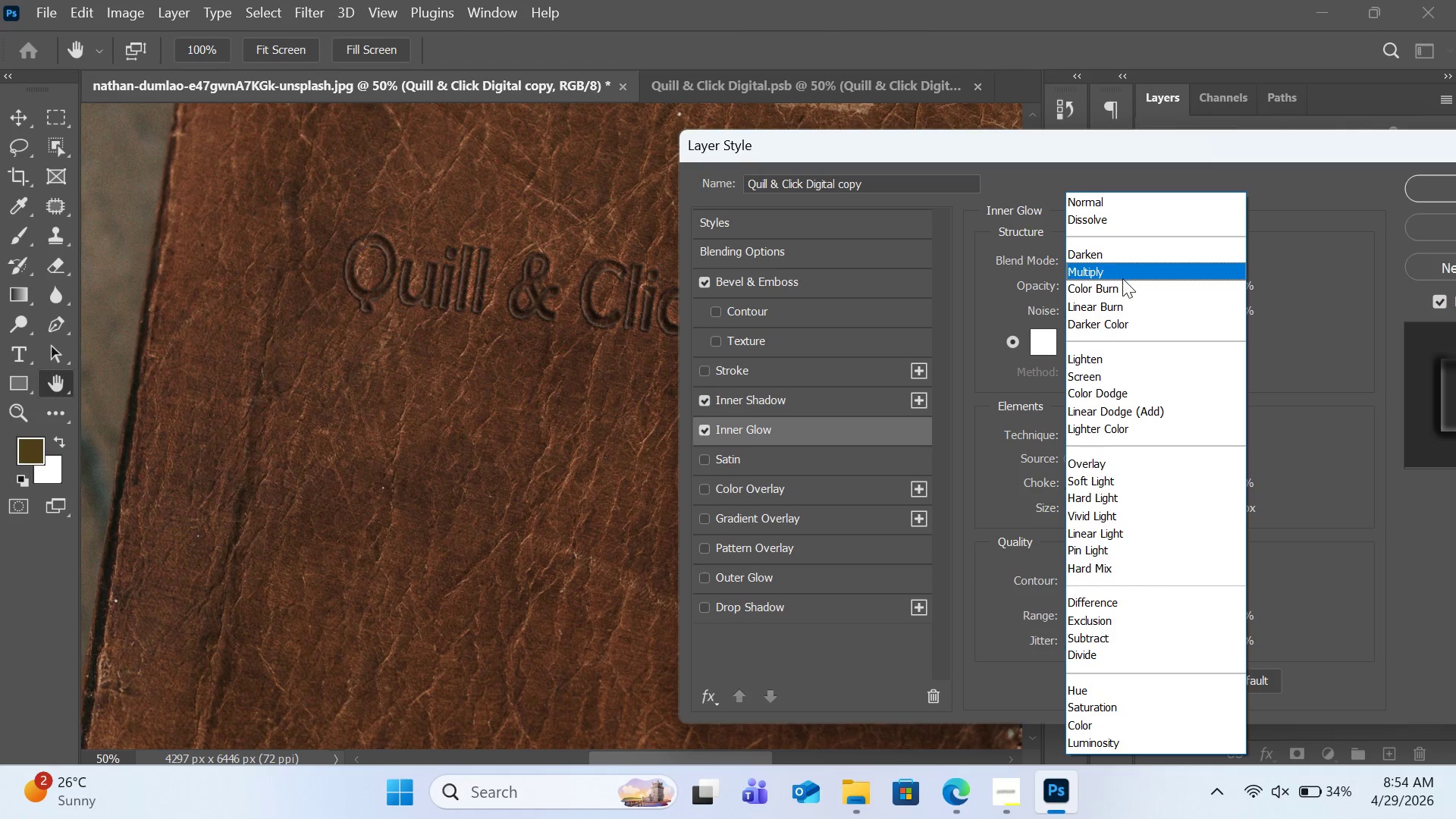 
left_click([1122, 278])
 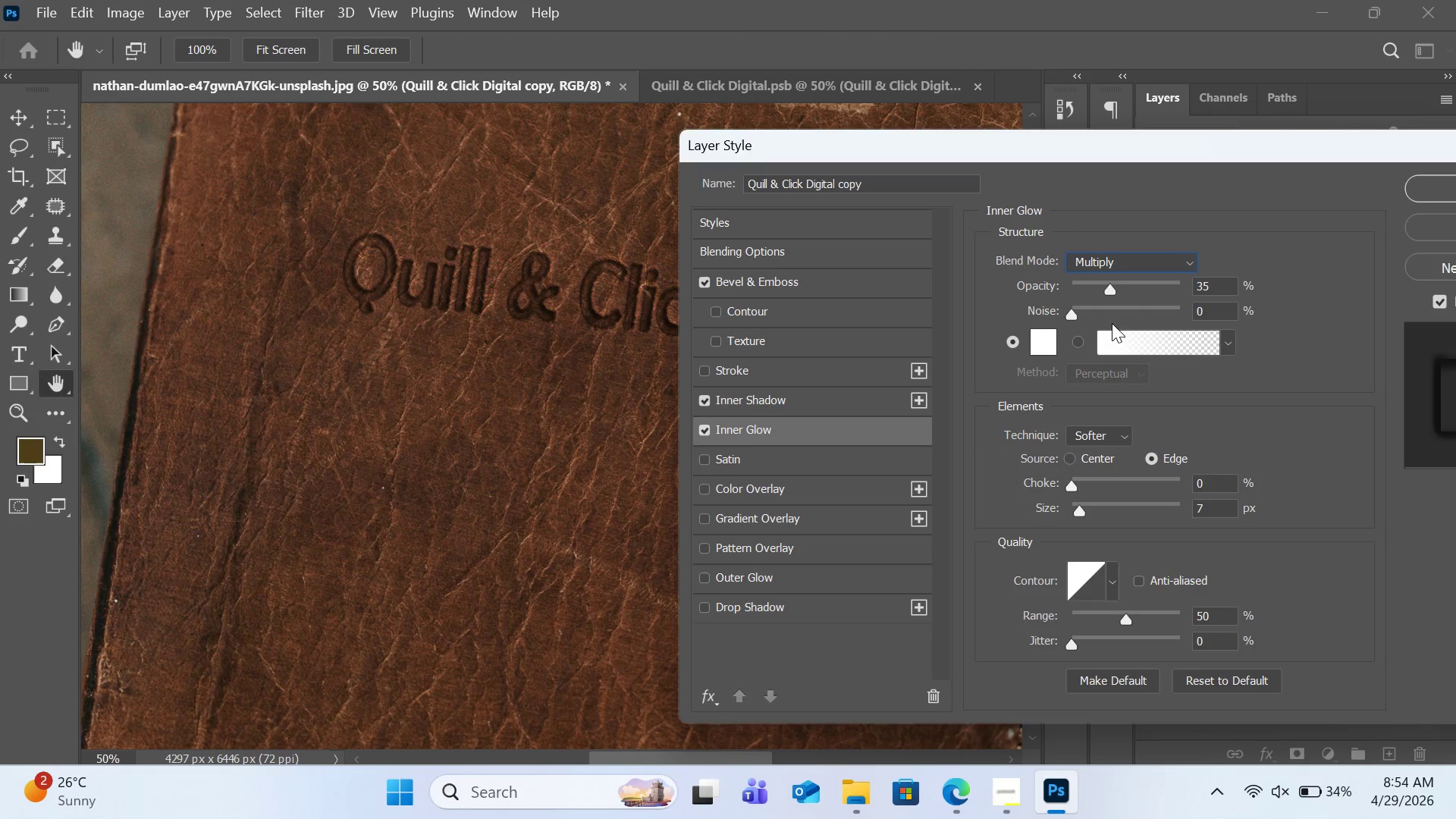 
left_click_drag(start_coordinate=[1110, 288], to_coordinate=[1115, 287])
 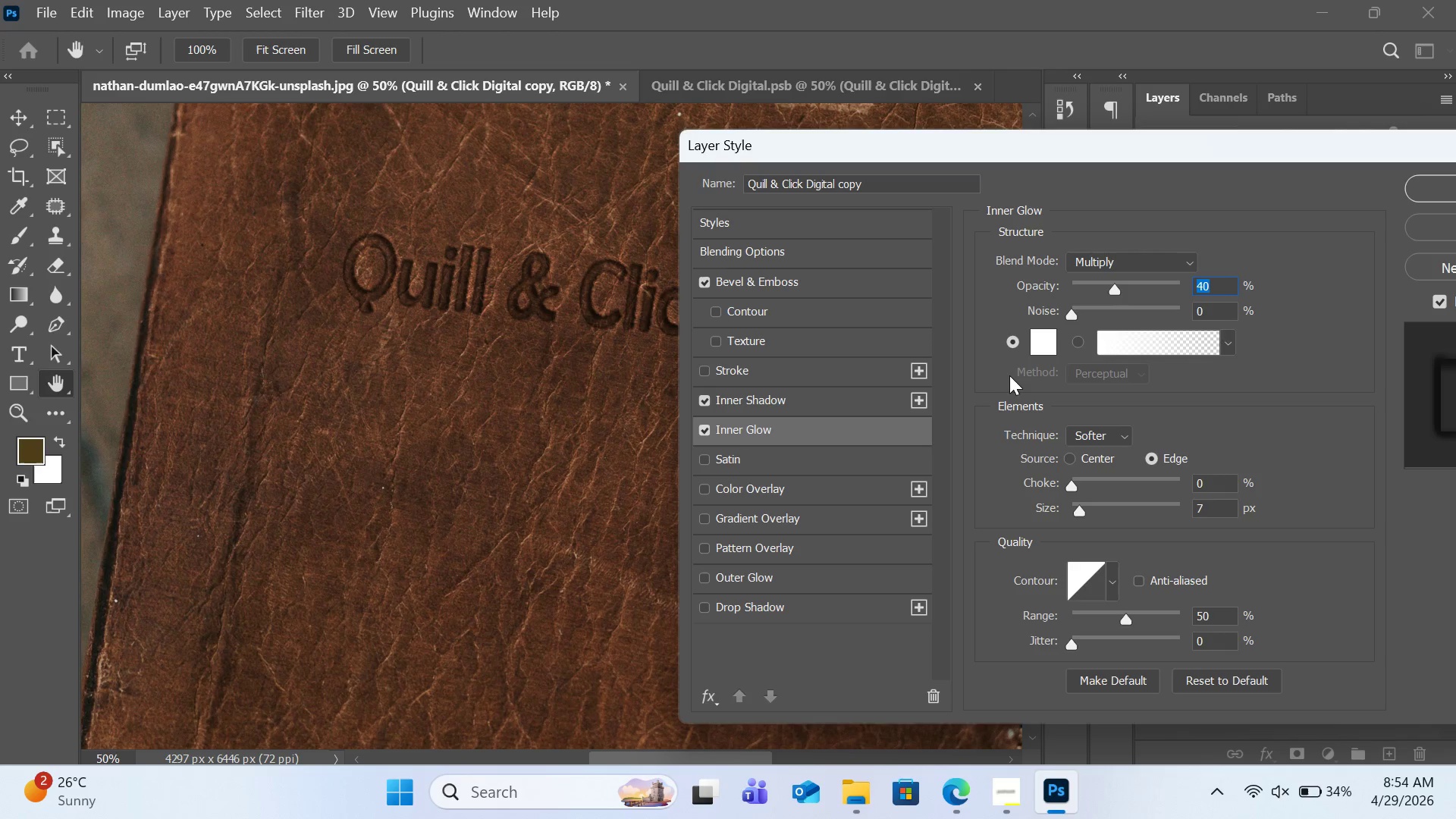 
left_click([1048, 347])
 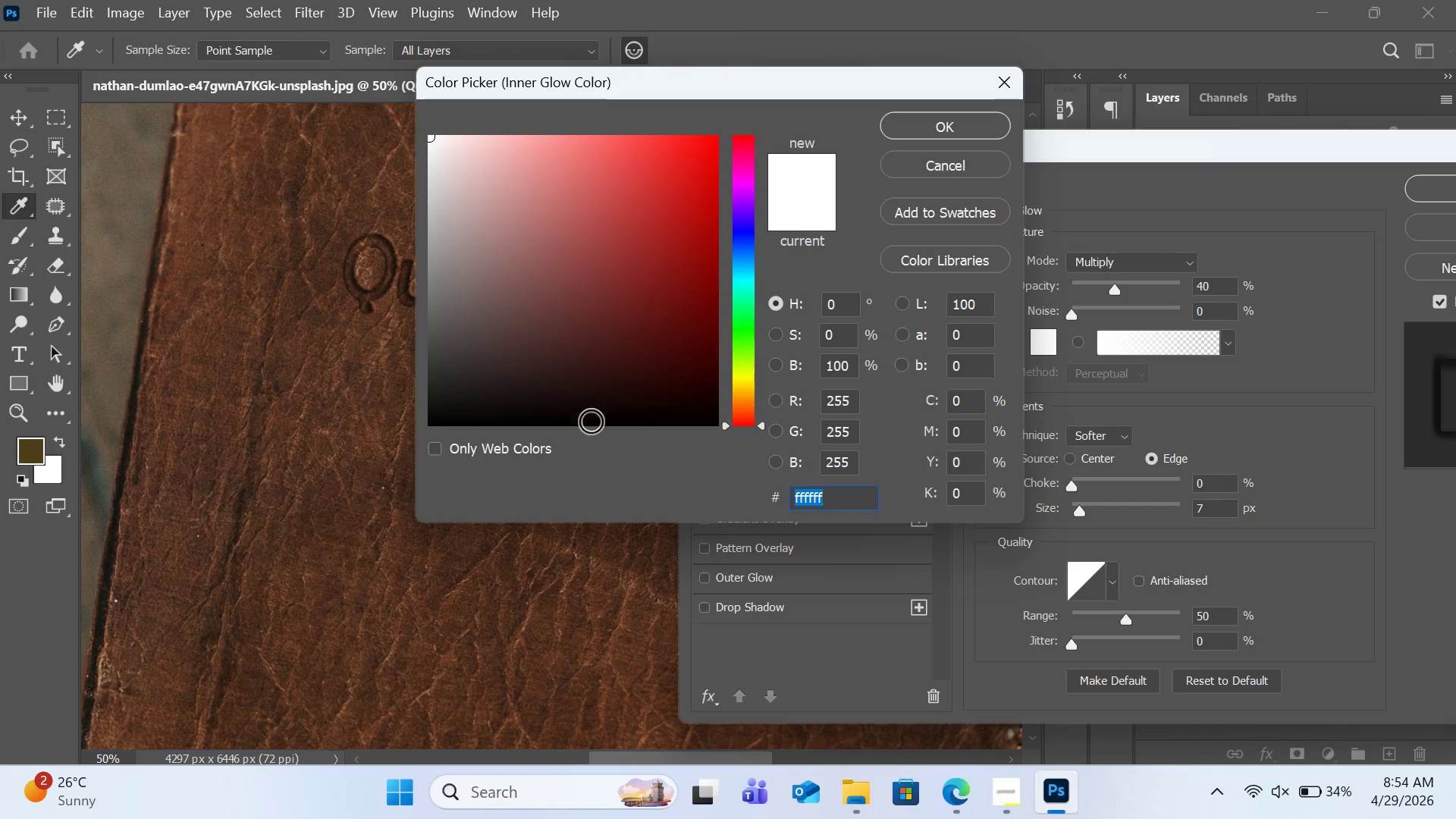 
left_click([449, 418])
 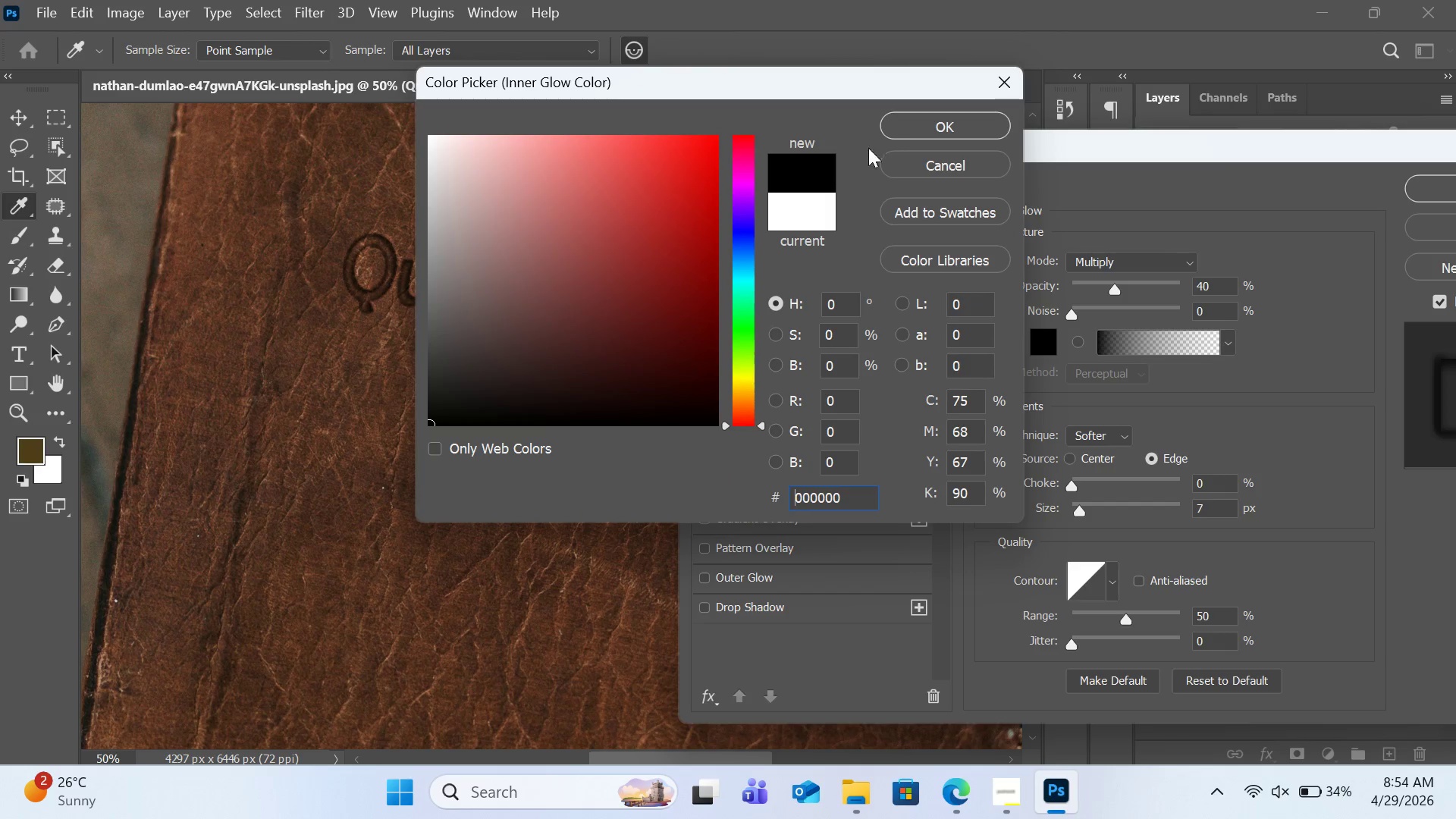 
left_click([921, 123])
 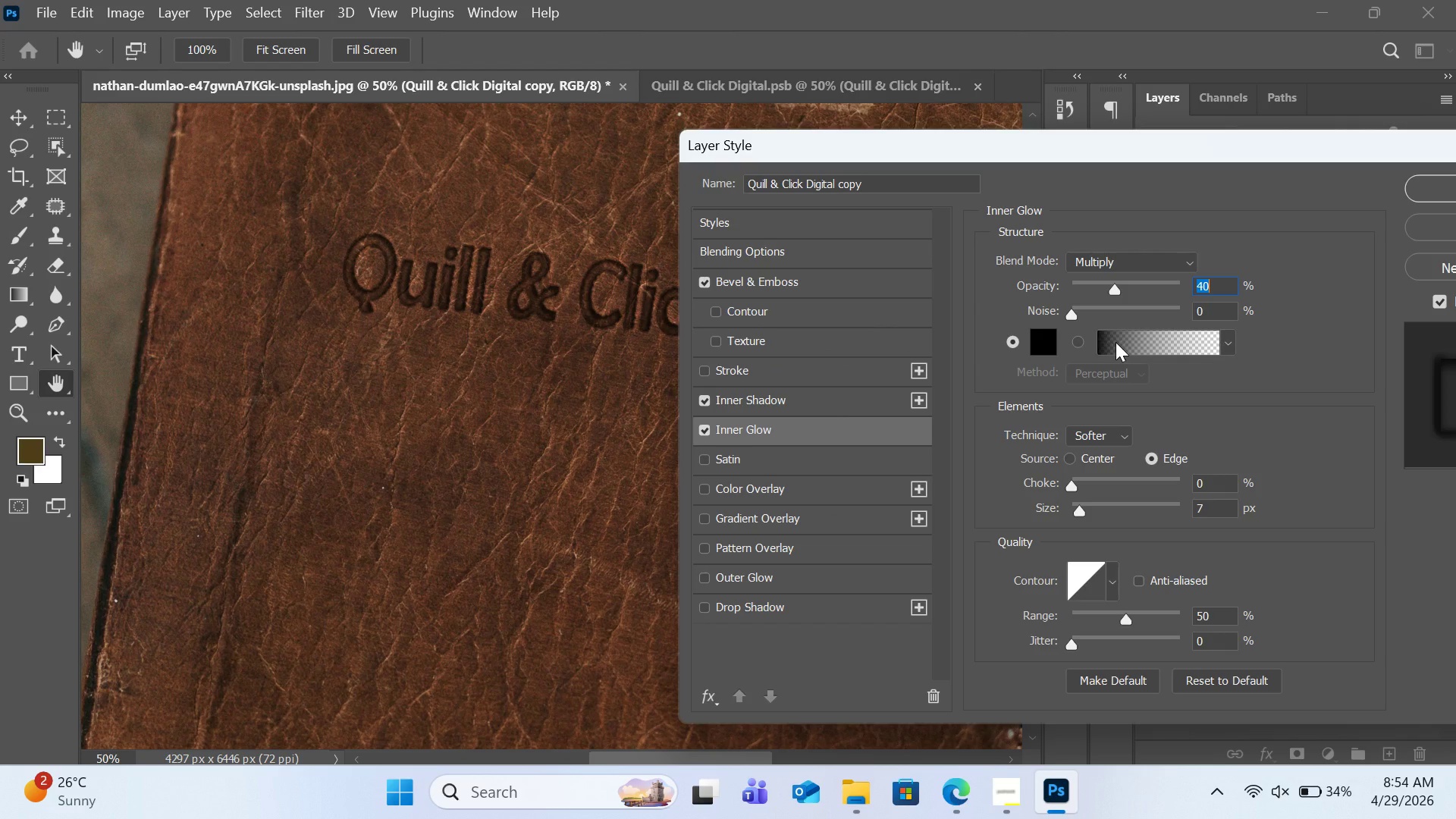 
left_click([1116, 342])
 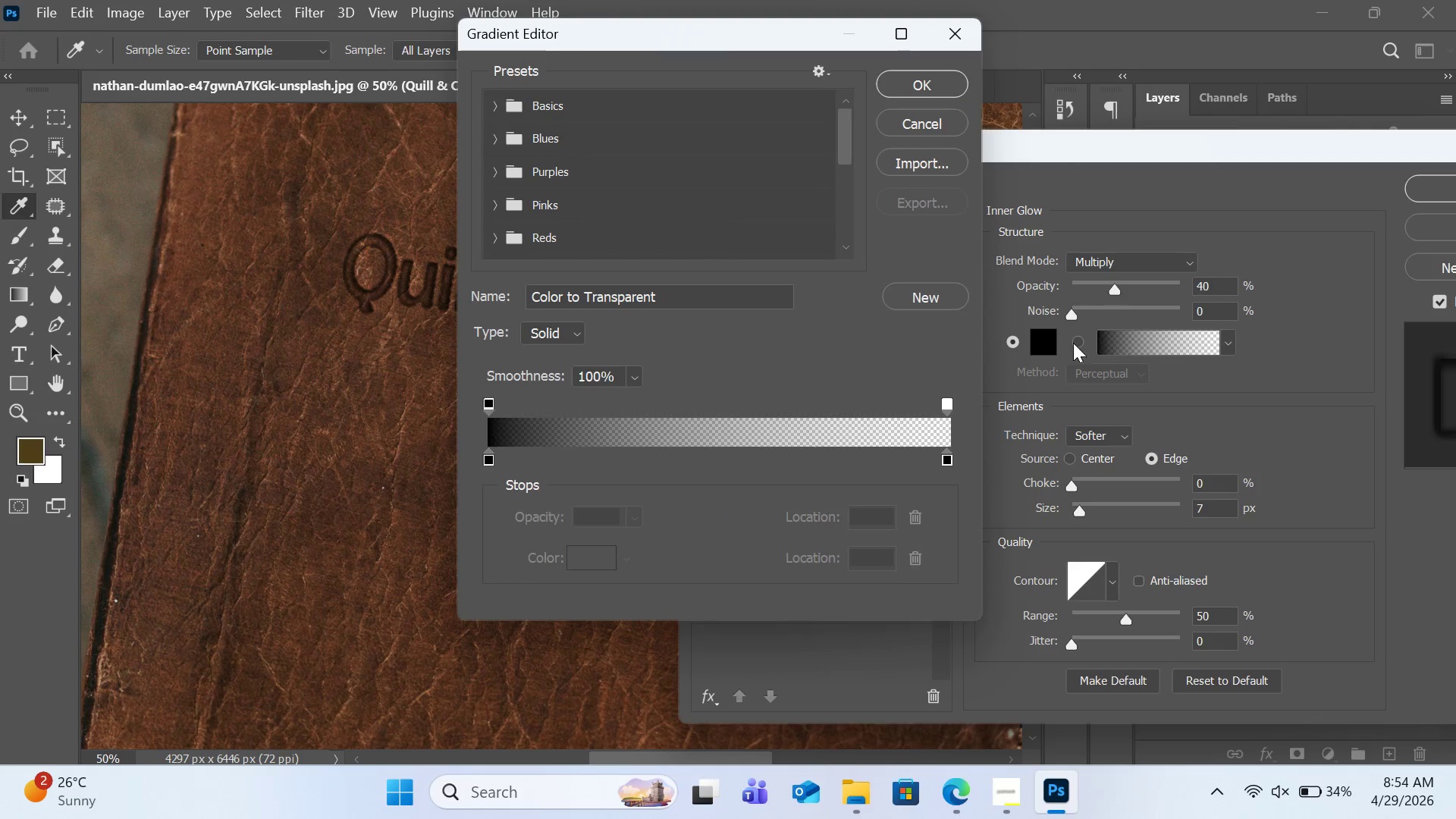 
left_click([672, 303])
 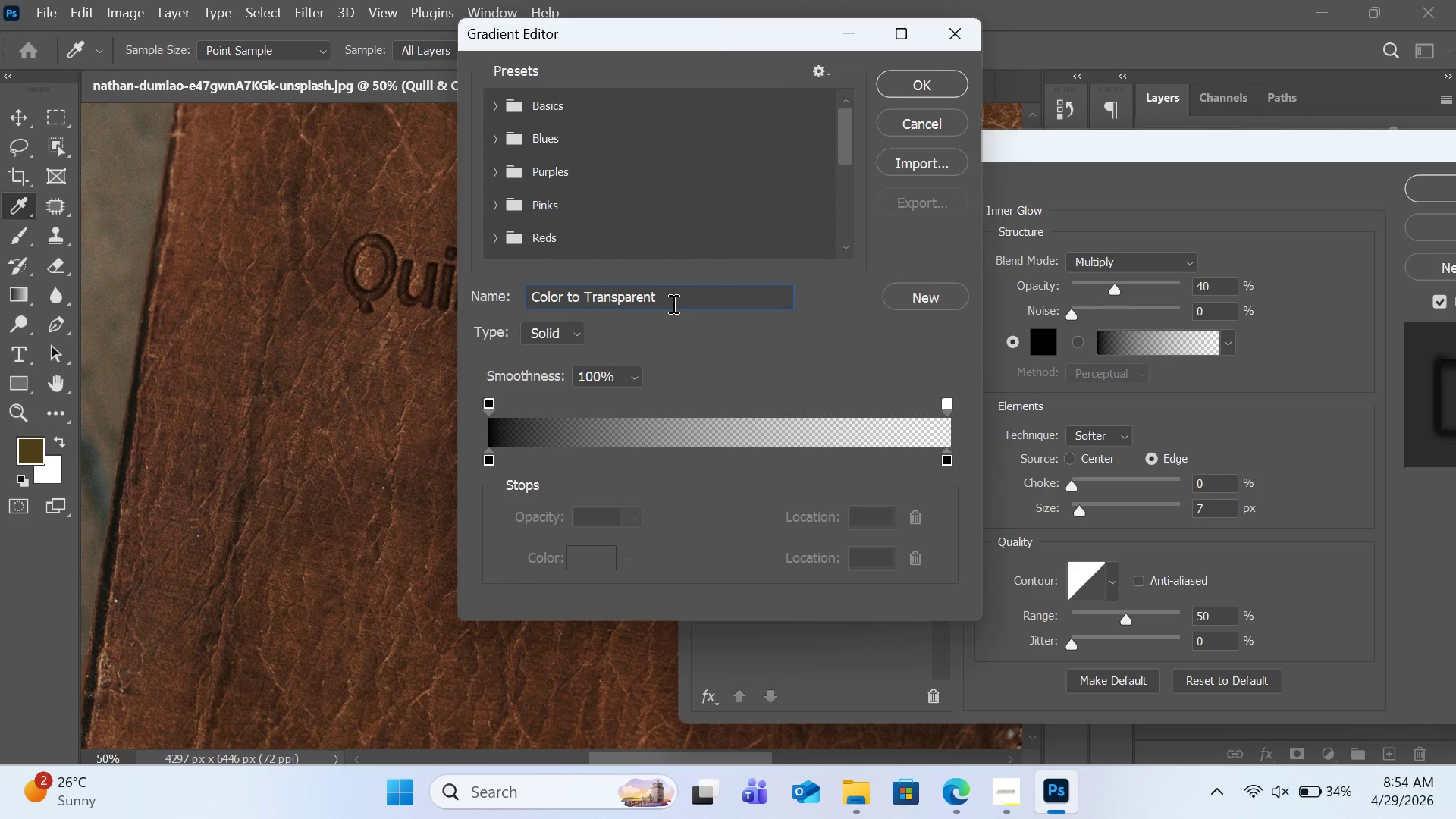 
wait(9.06)
 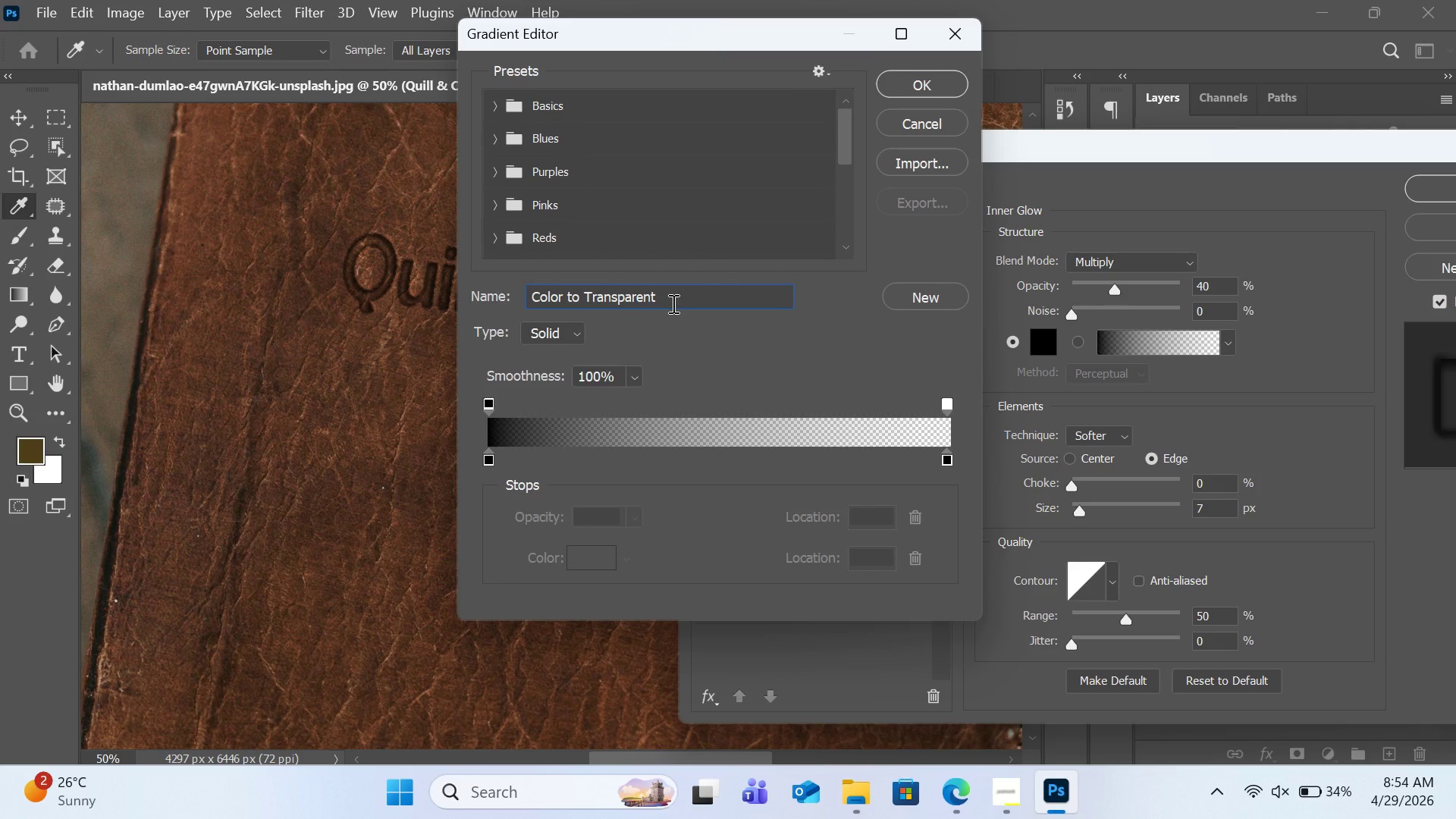 
double_click([564, 333])
 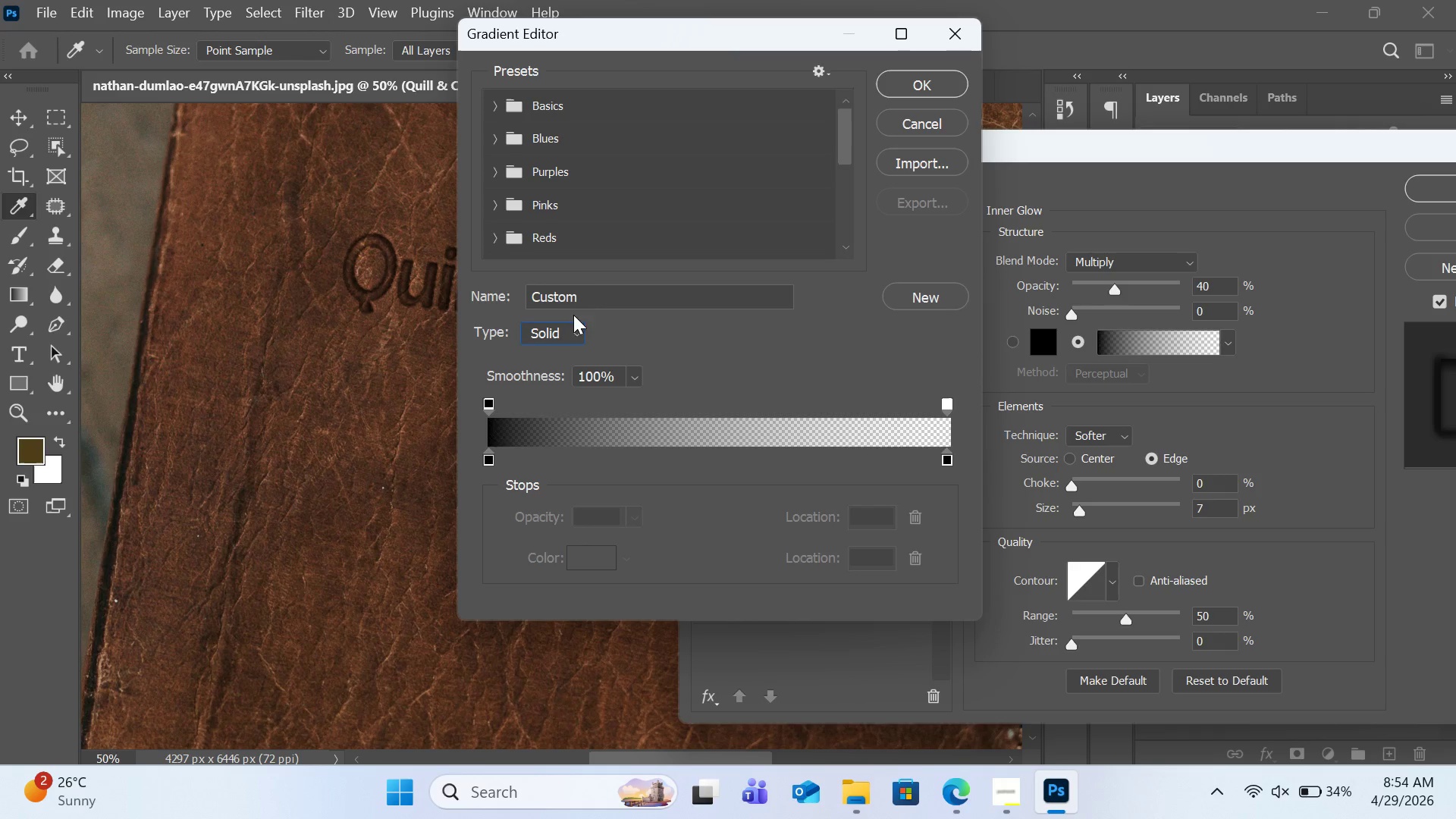 
left_click([595, 292])
 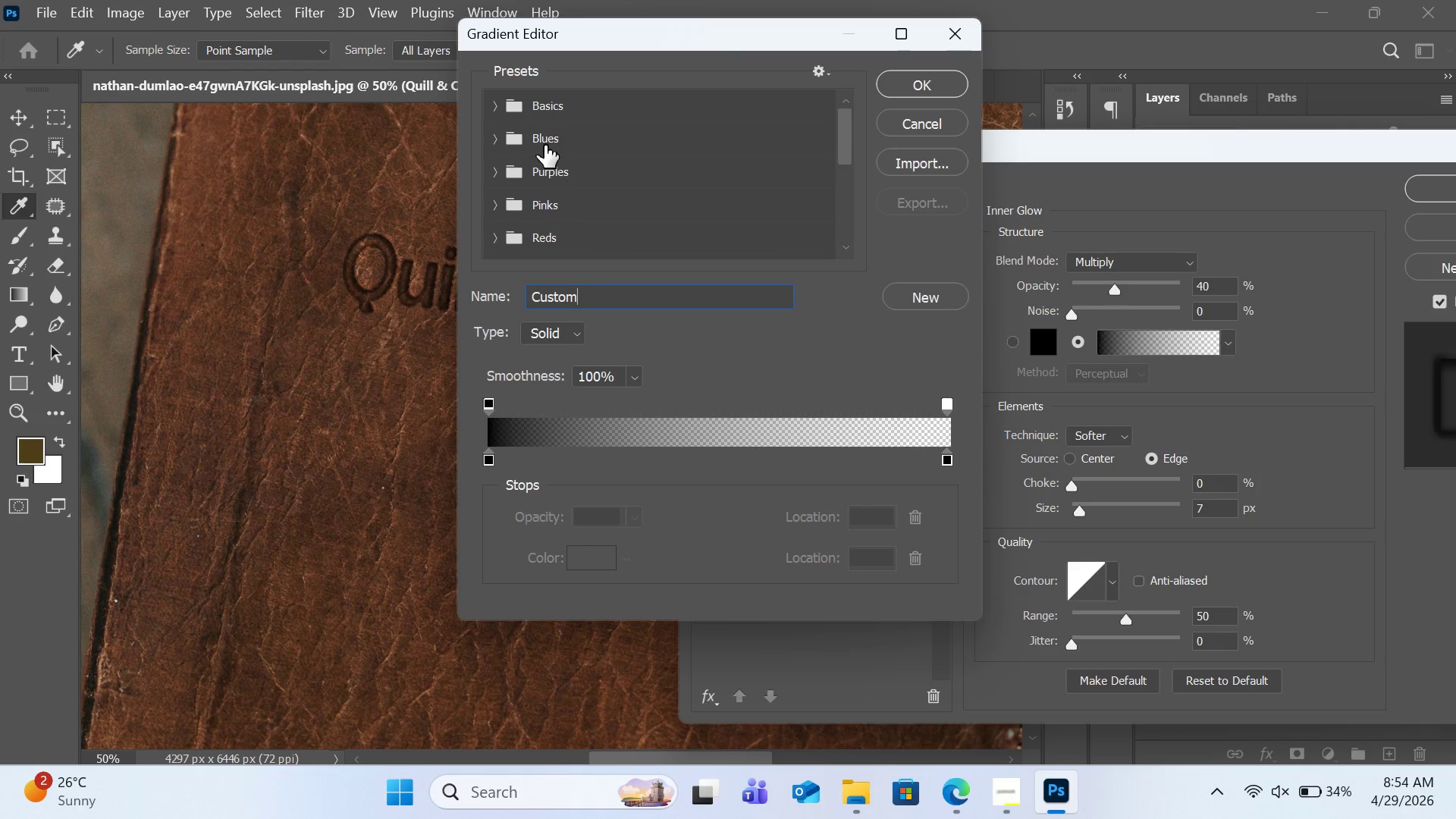 
left_click([541, 114])
 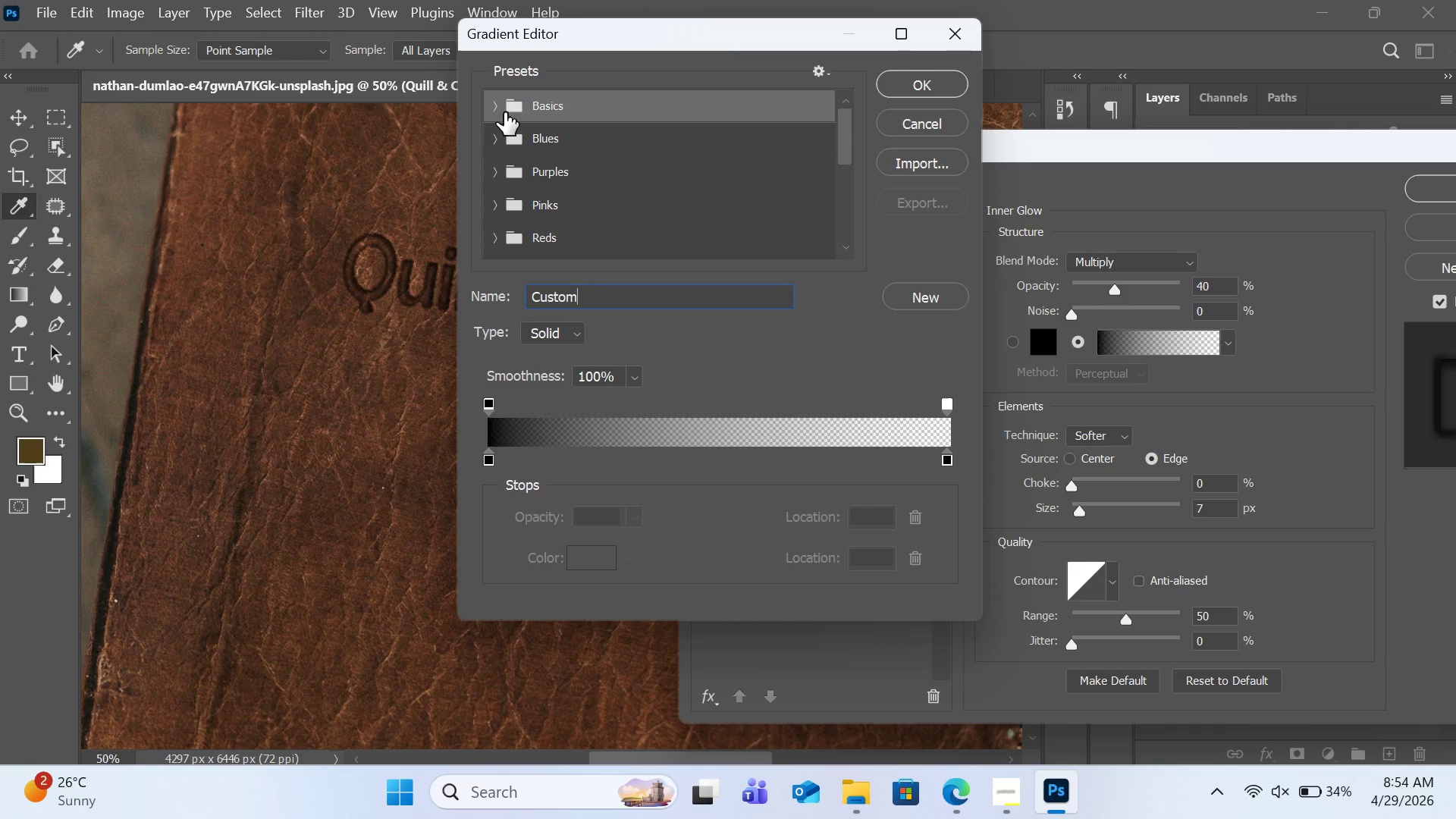 
left_click([486, 112])
 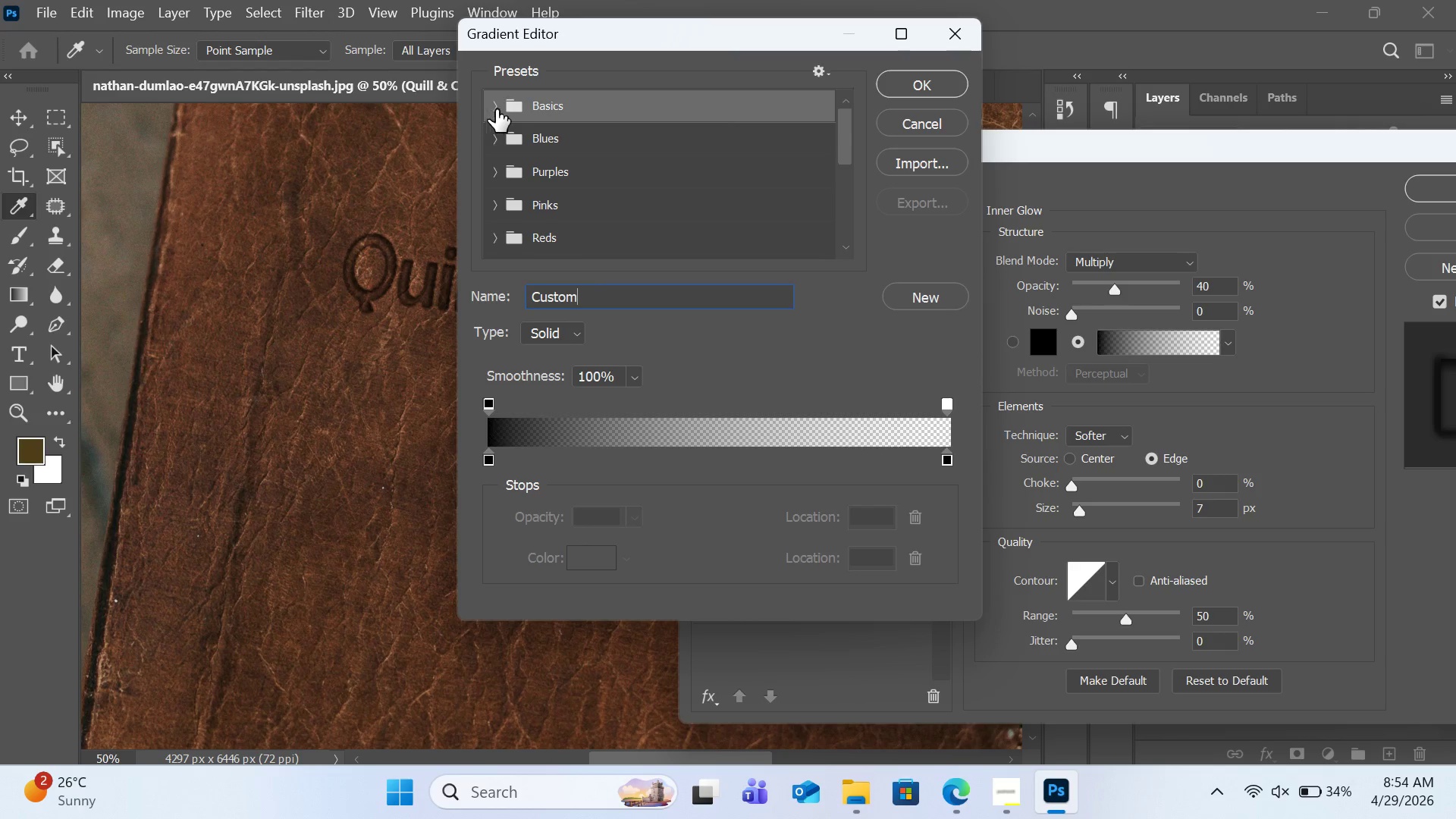 
left_click([496, 109])
 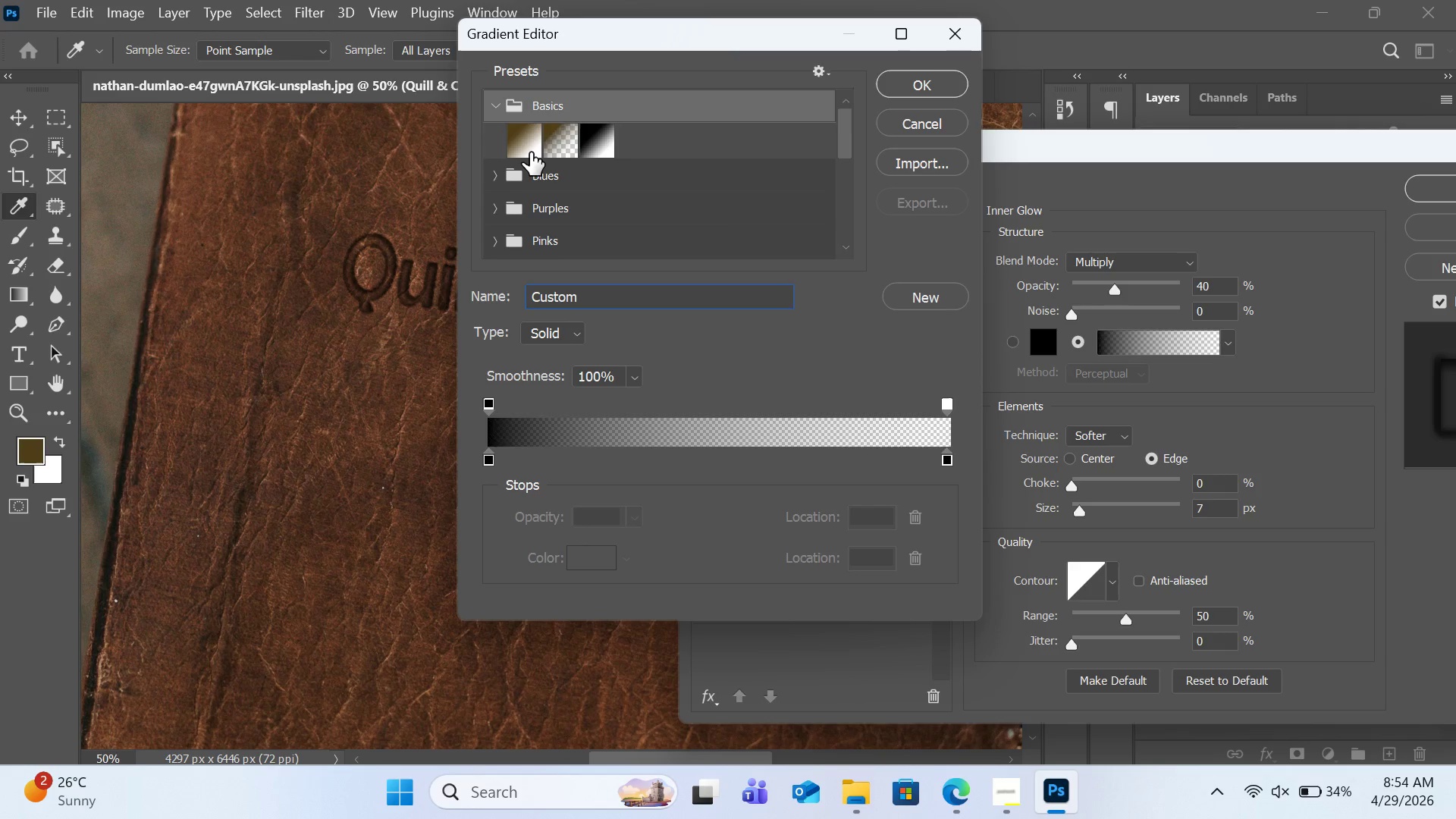 
left_click([605, 127])
 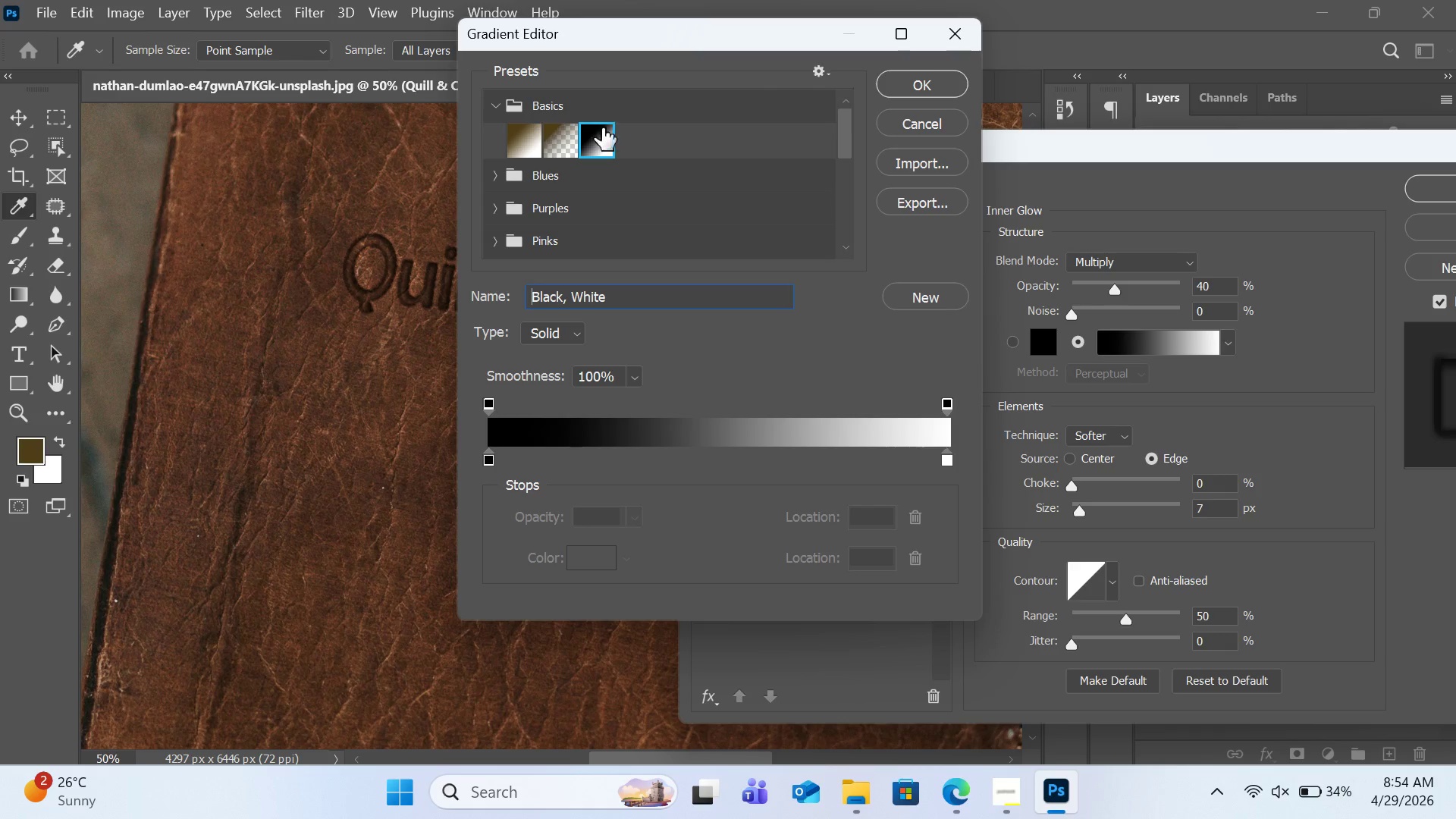 
left_click([564, 136])
 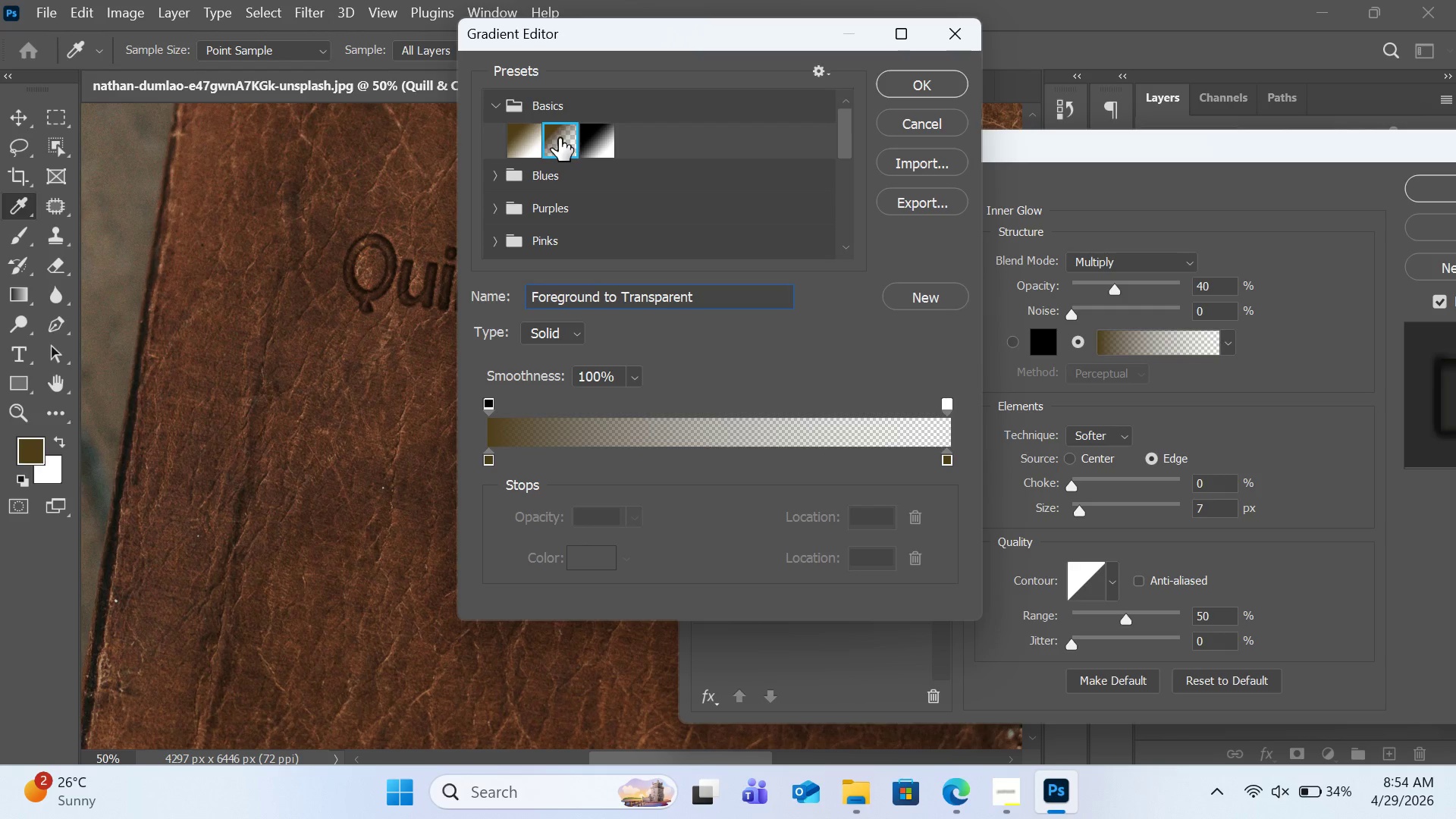 
left_click([525, 142])
 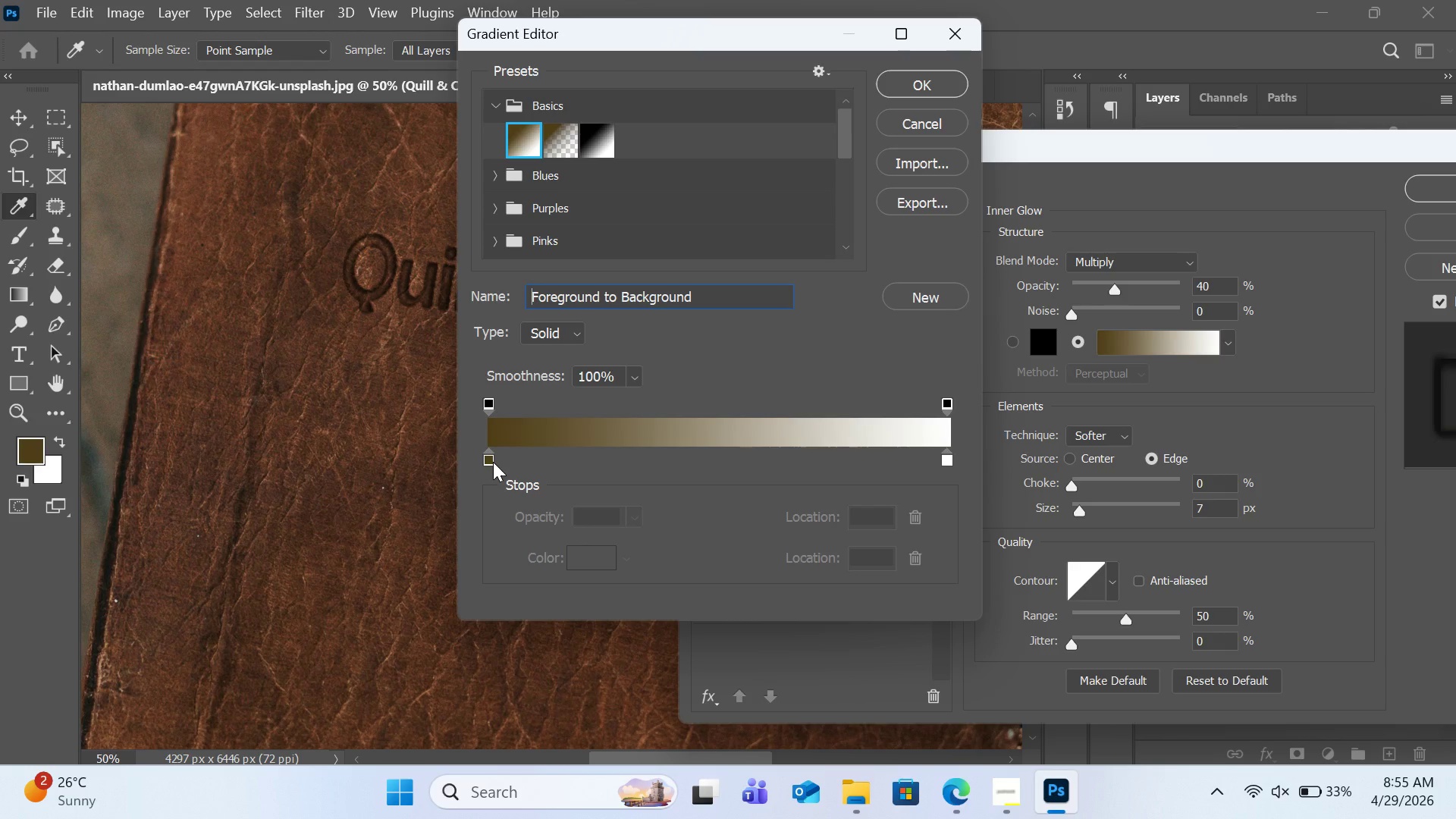 
wait(26.52)
 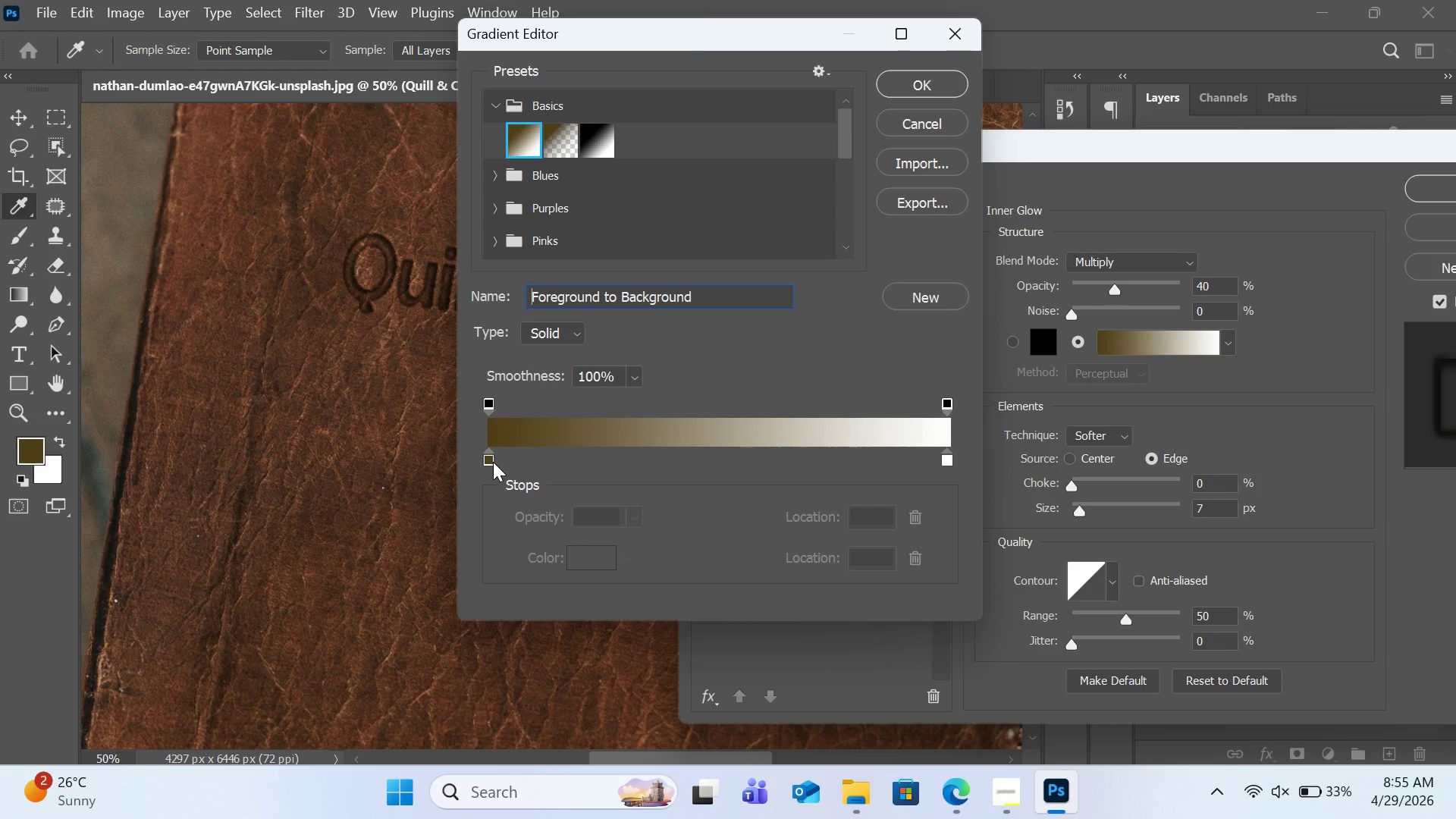 
left_click([490, 462])
 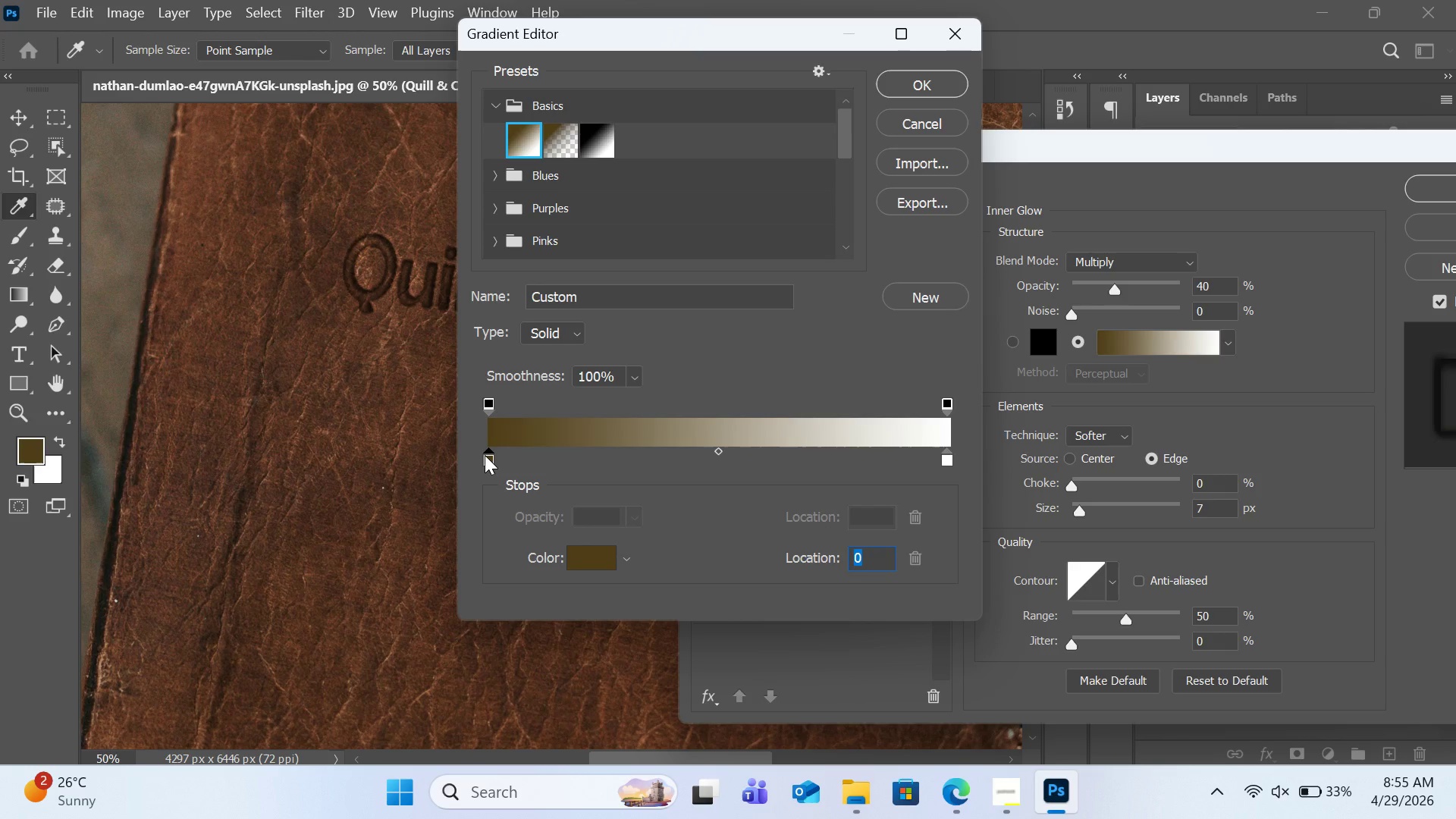 
left_click([485, 455])
 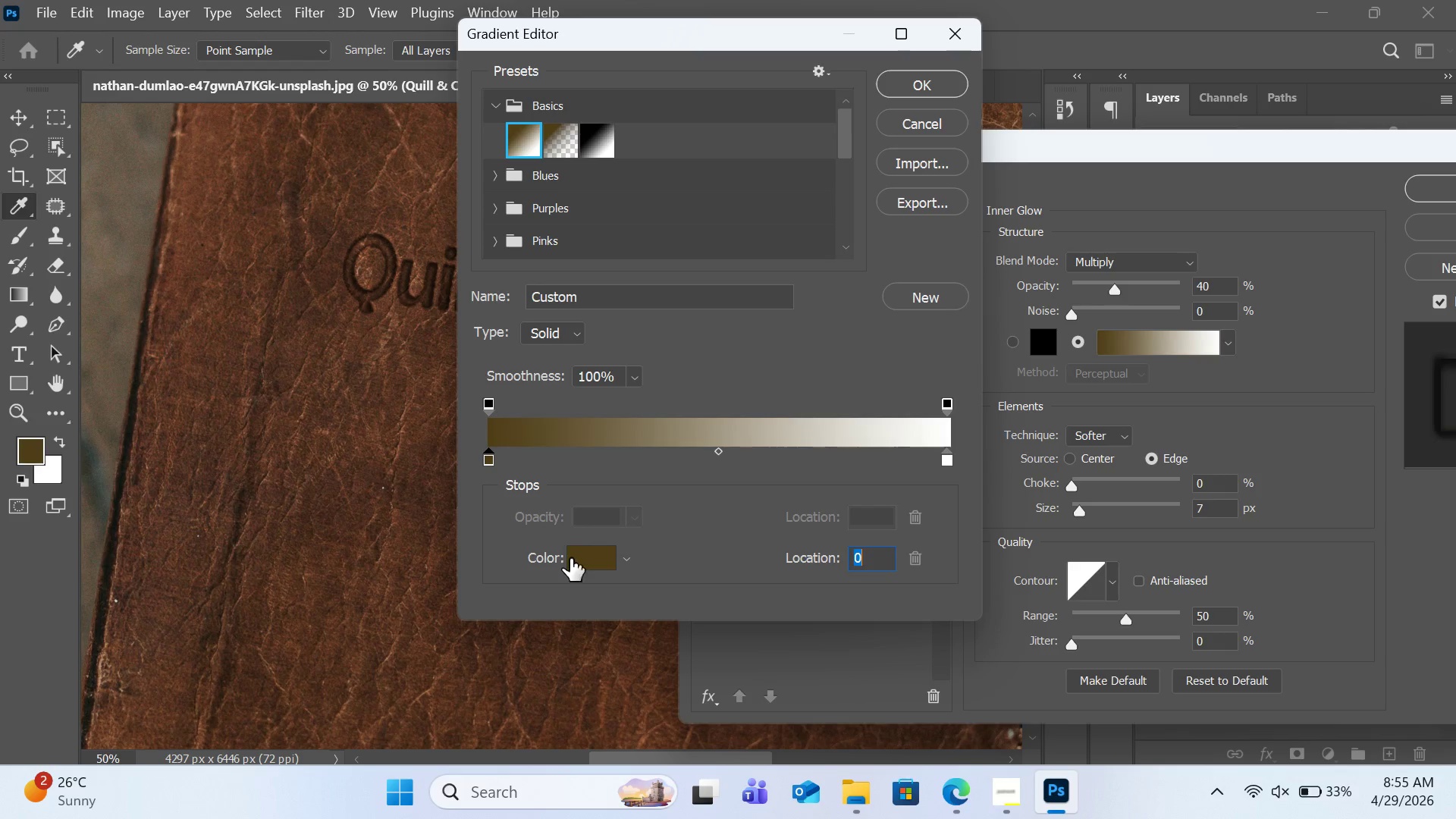 
left_click([579, 563])
 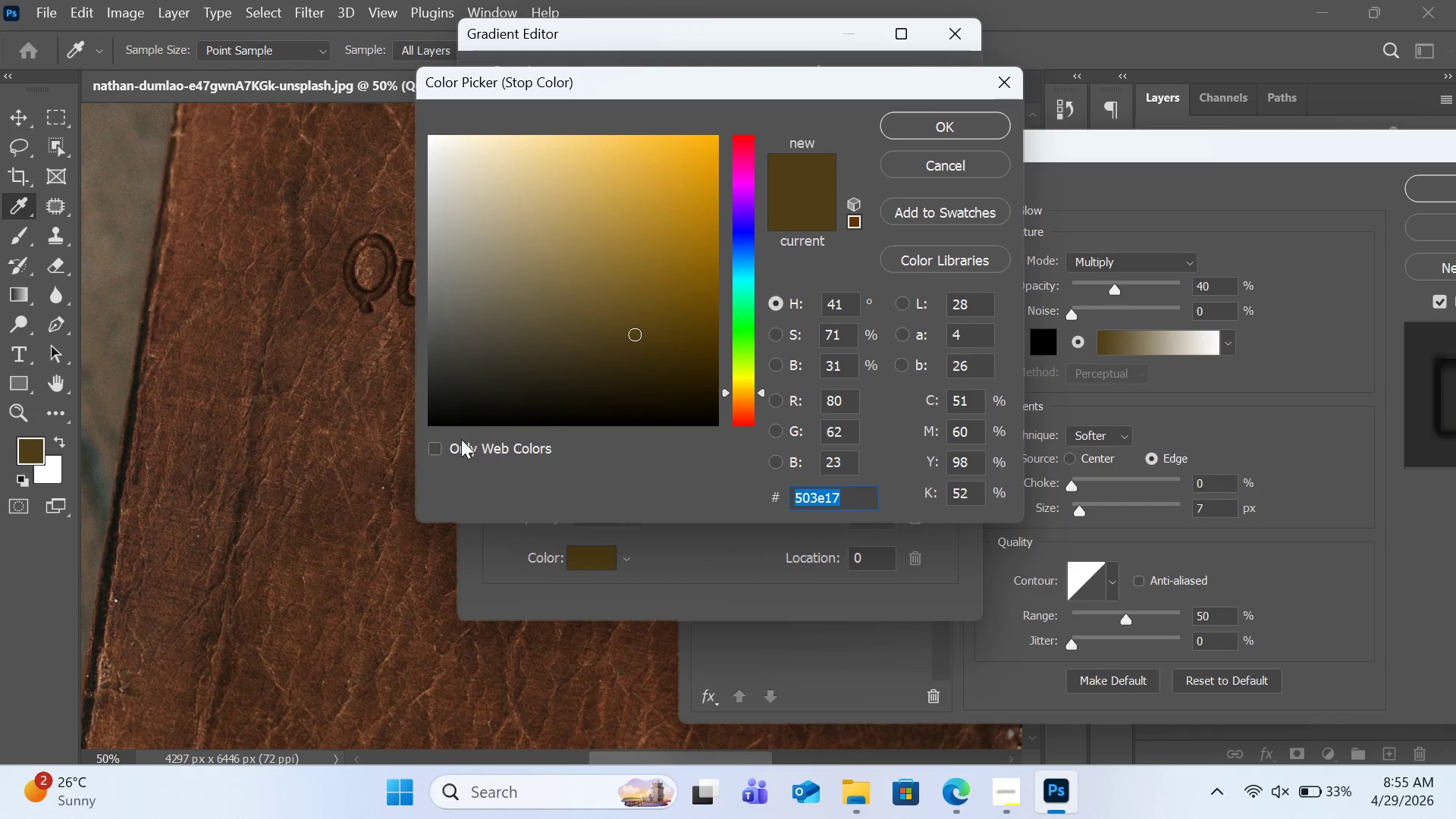 
left_click_drag(start_coordinate=[459, 416], to_coordinate=[410, 439])
 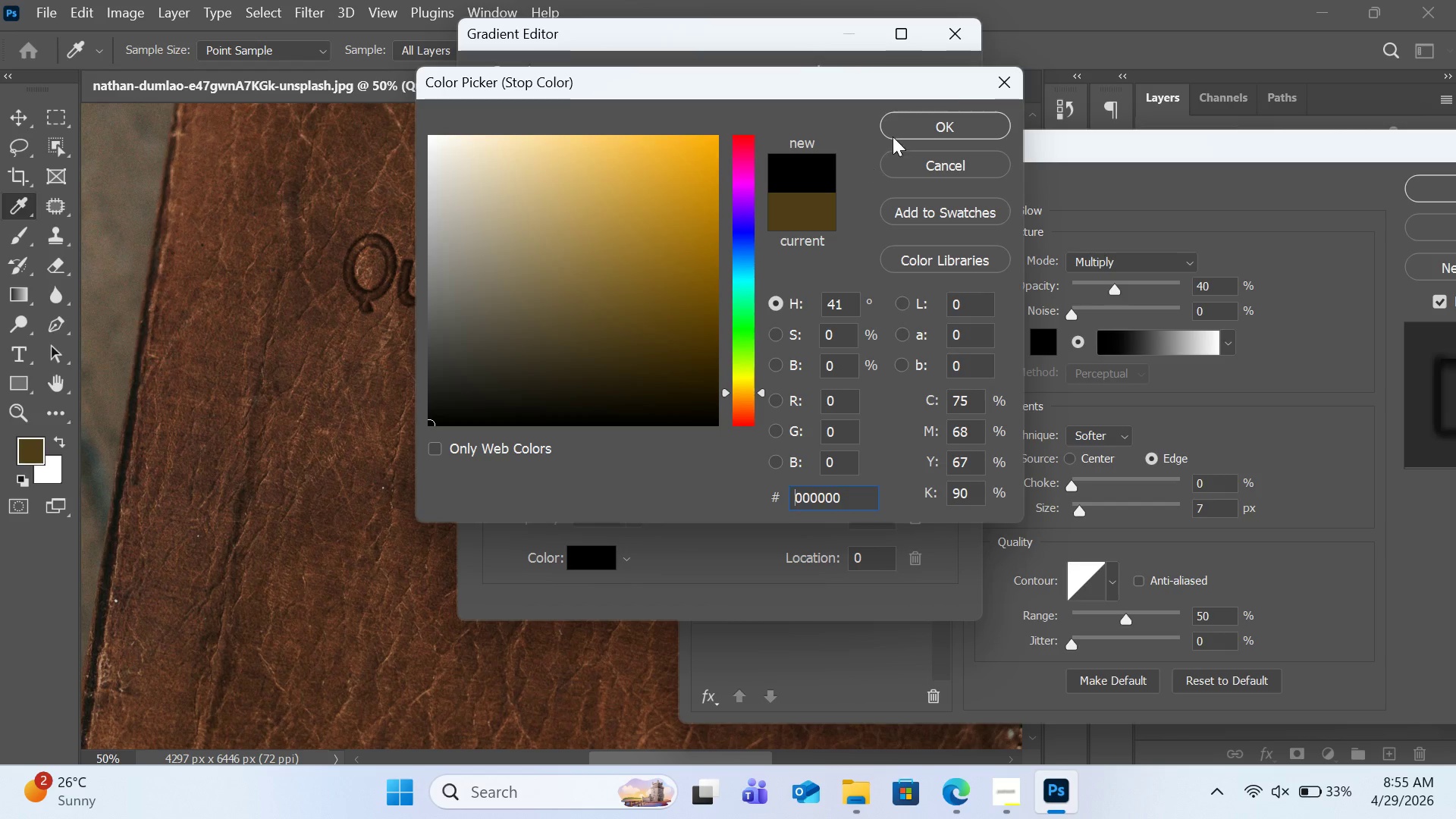 
left_click([945, 95])
 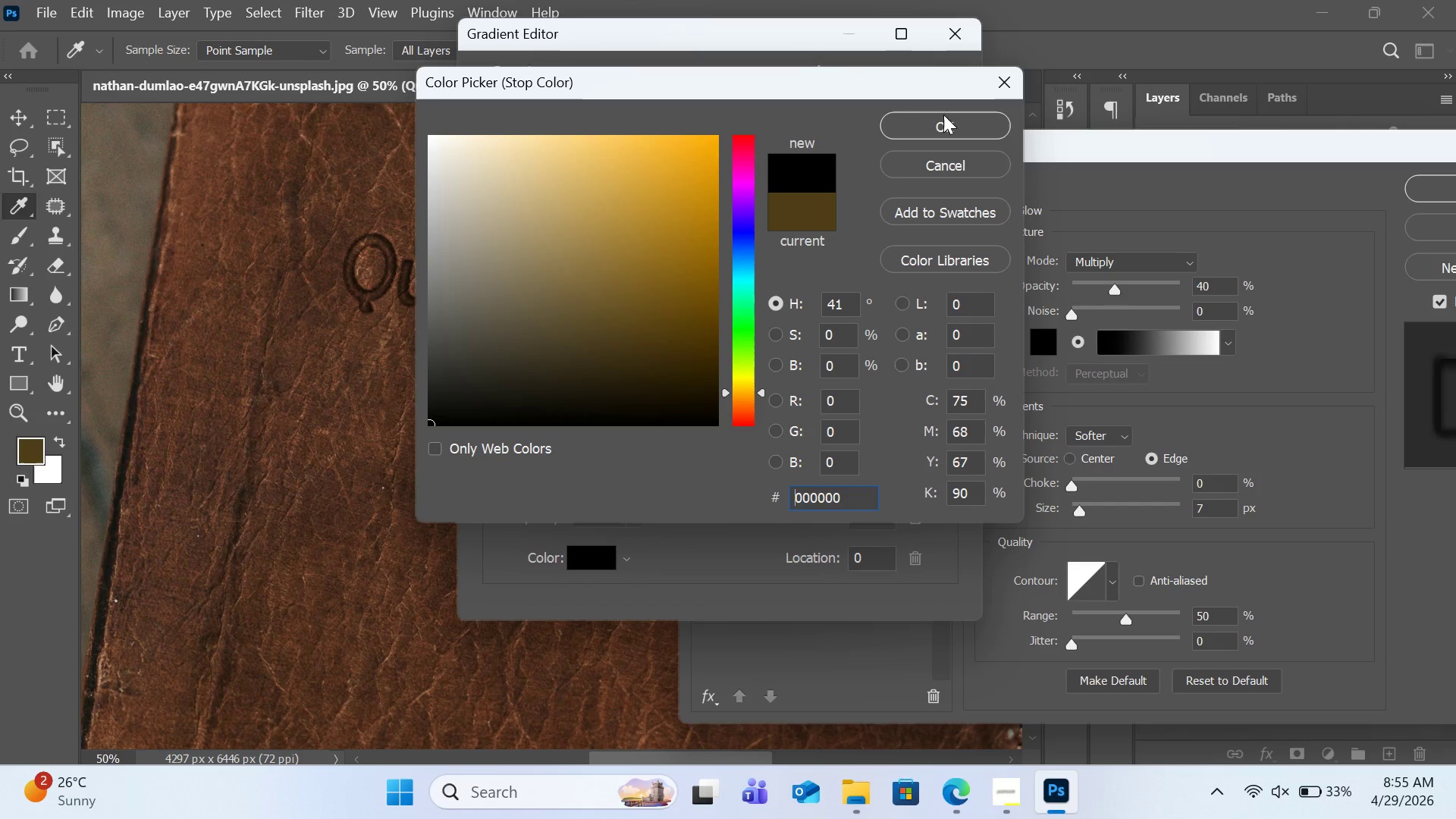 
left_click([943, 117])
 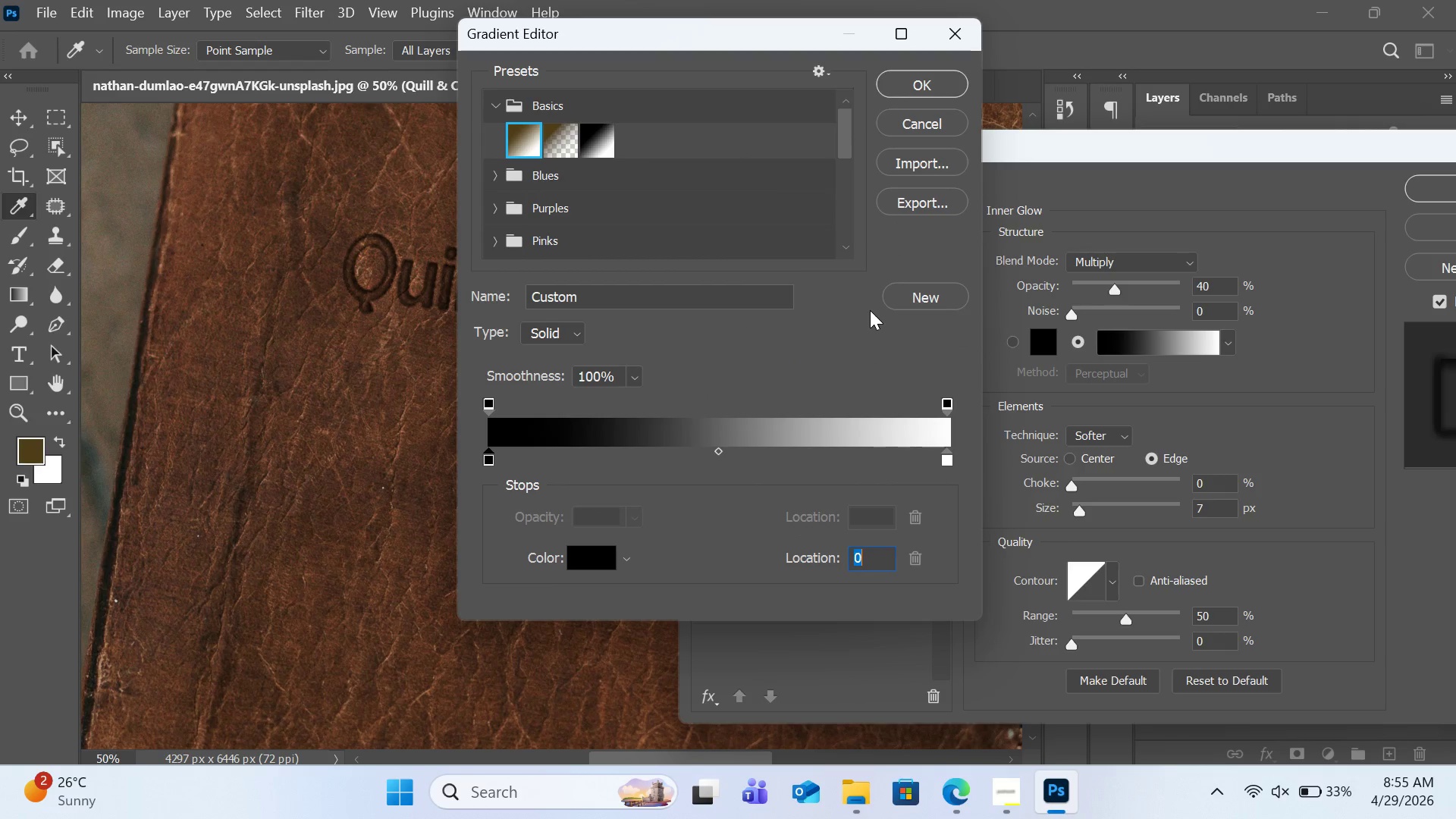 
left_click([899, 92])
 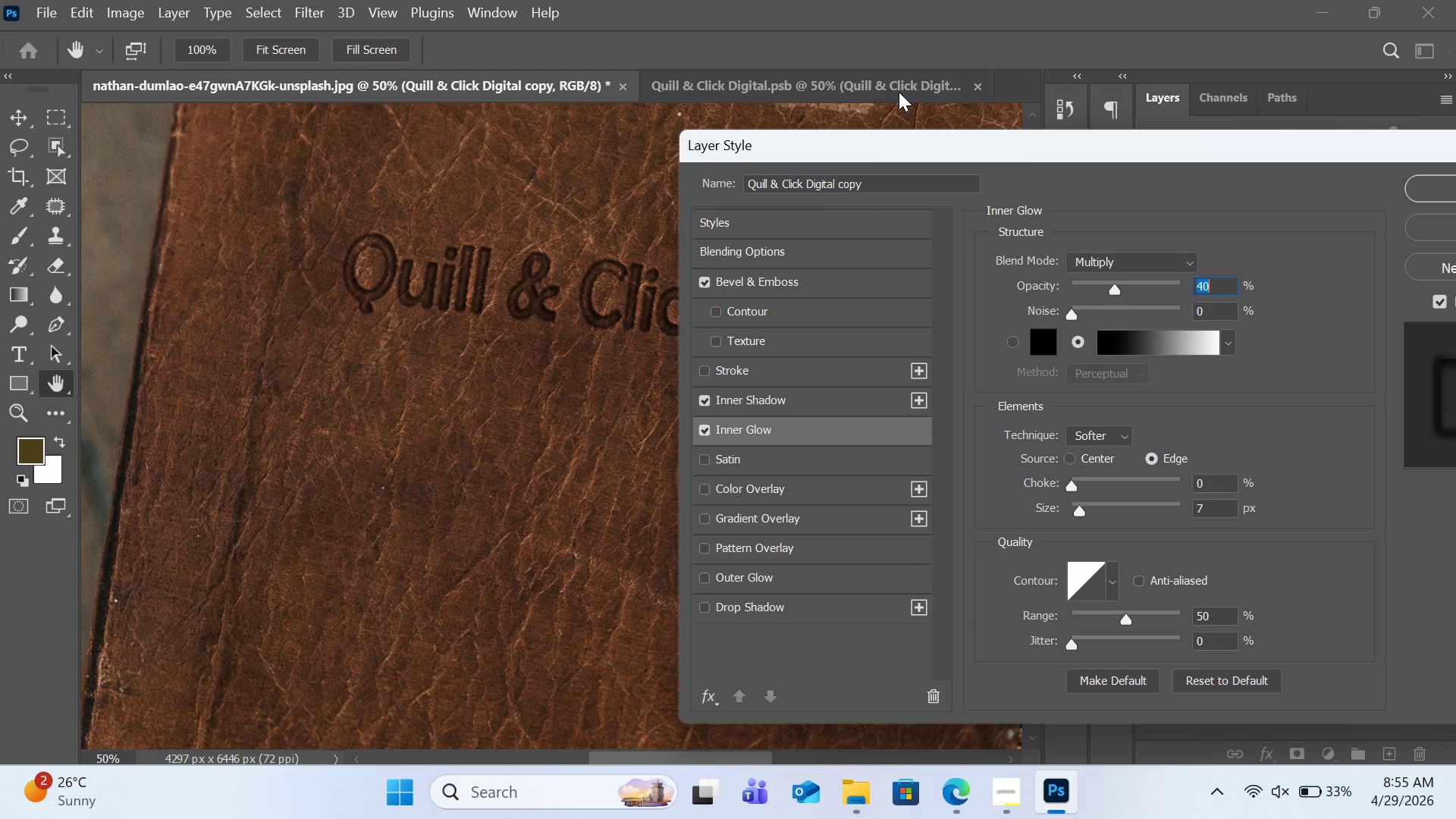 
wait(12.56)
 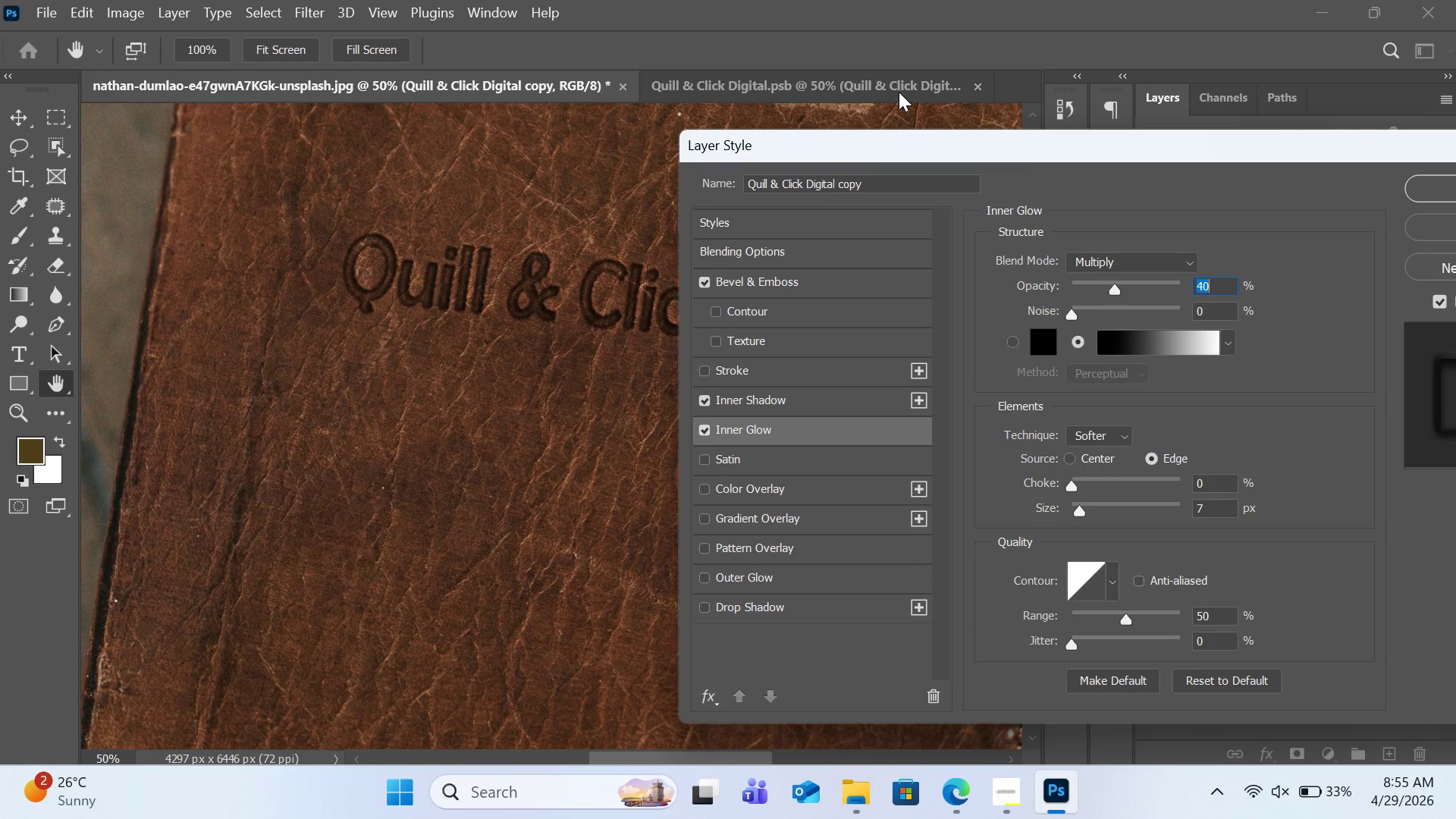 
left_click([896, 435])
 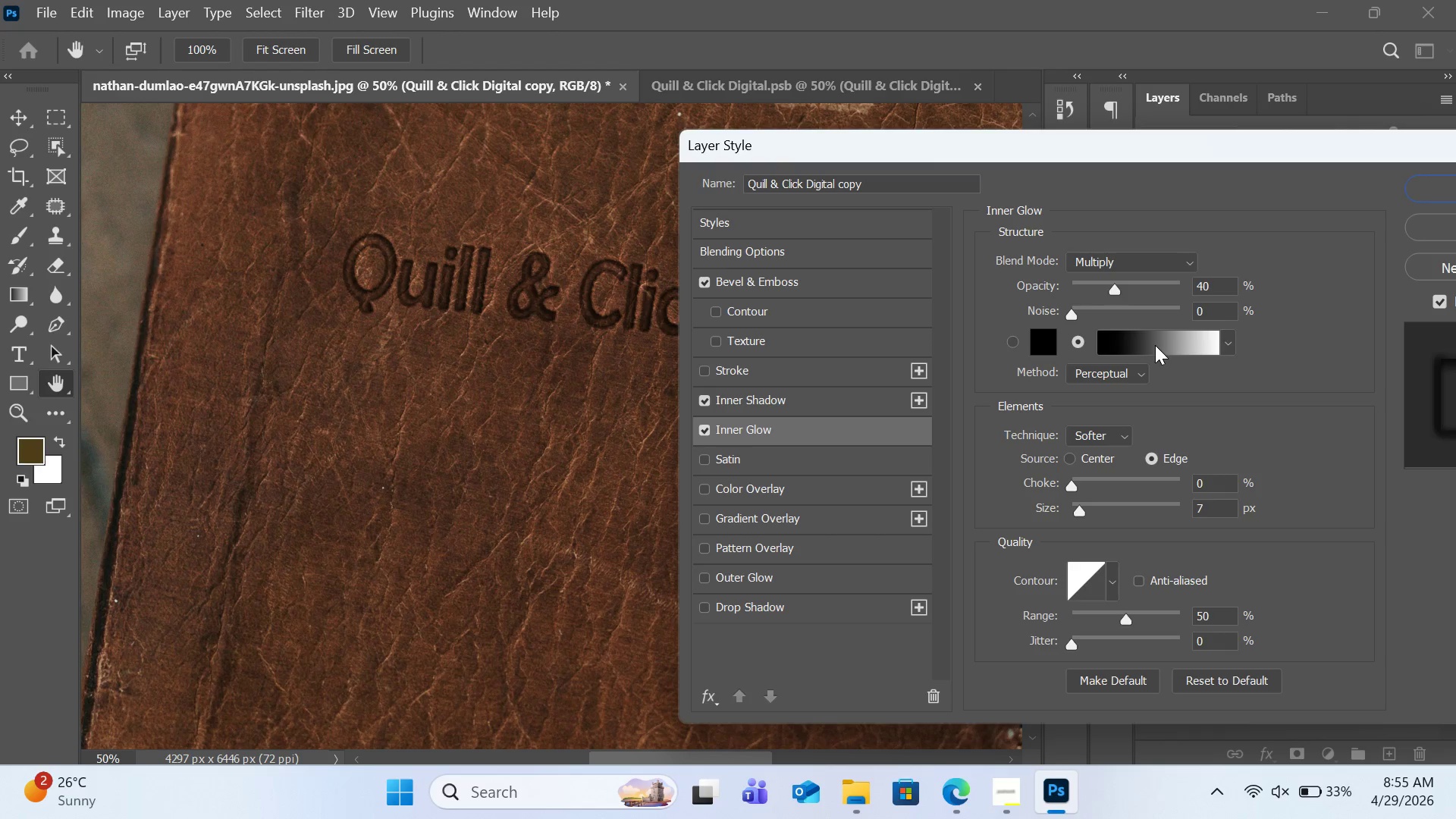 
left_click([1155, 345])
 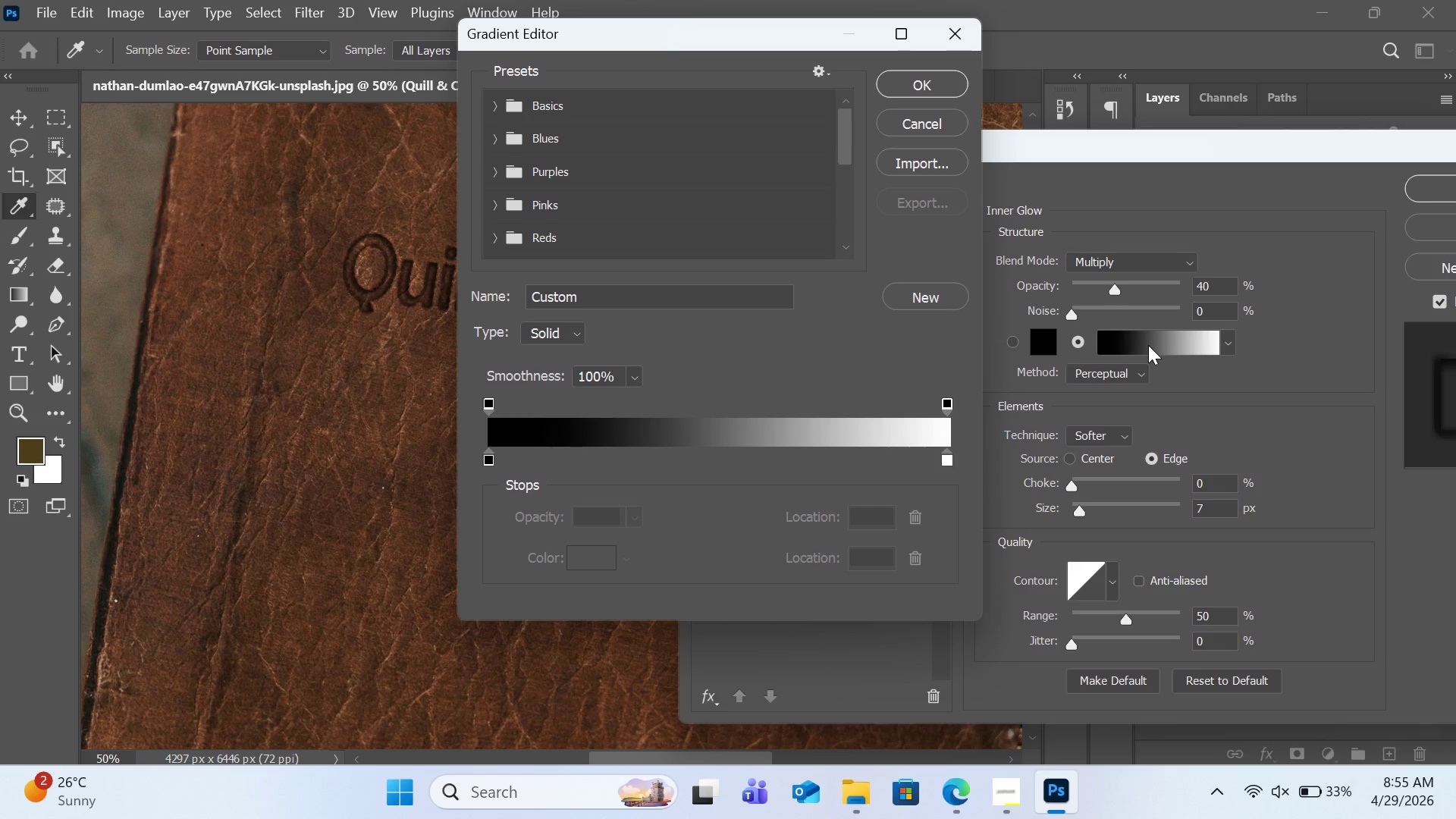 
wait(13.84)
 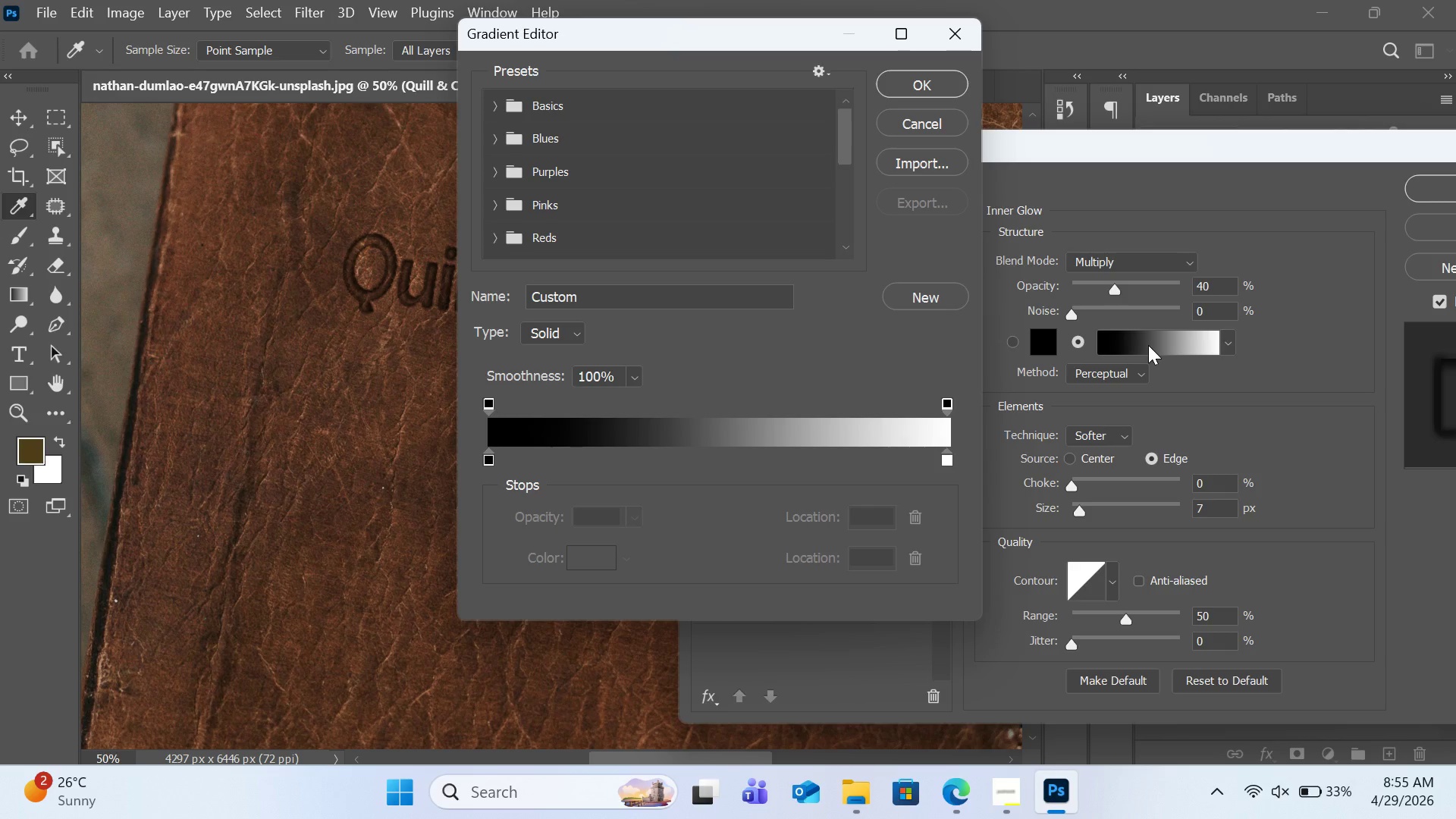 
left_click([557, 96])
 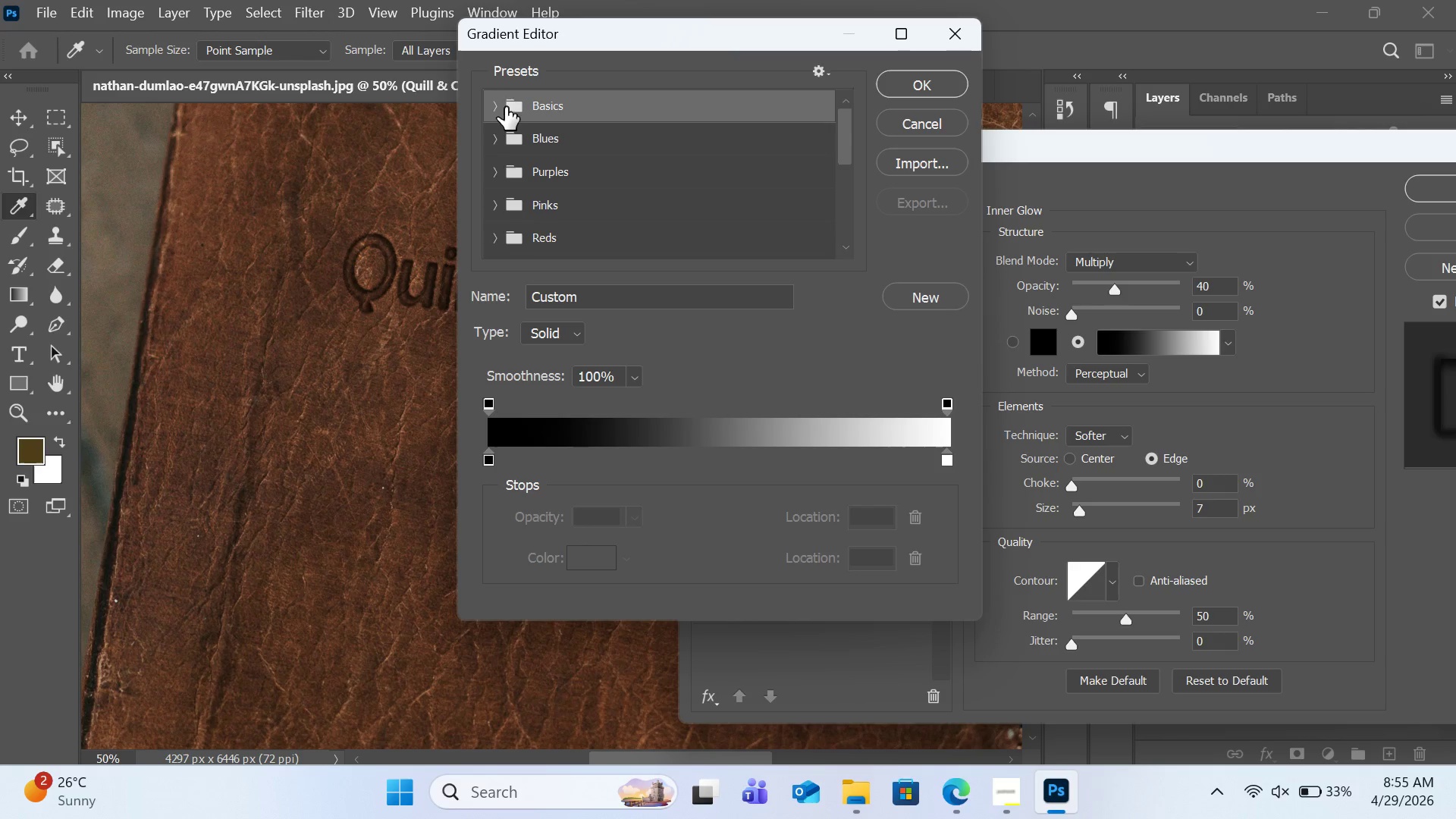 
left_click([498, 107])
 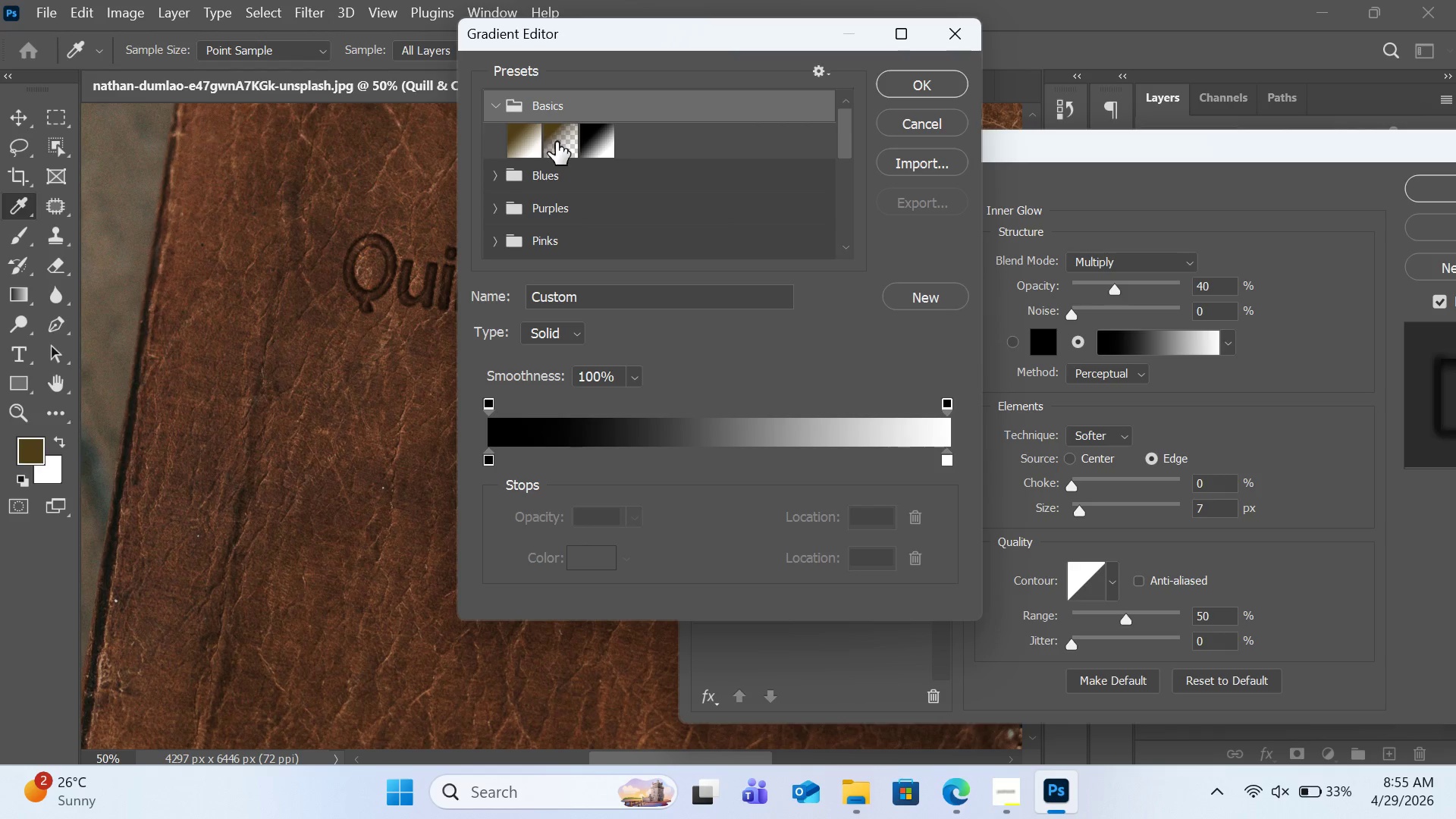 
left_click([556, 142])
 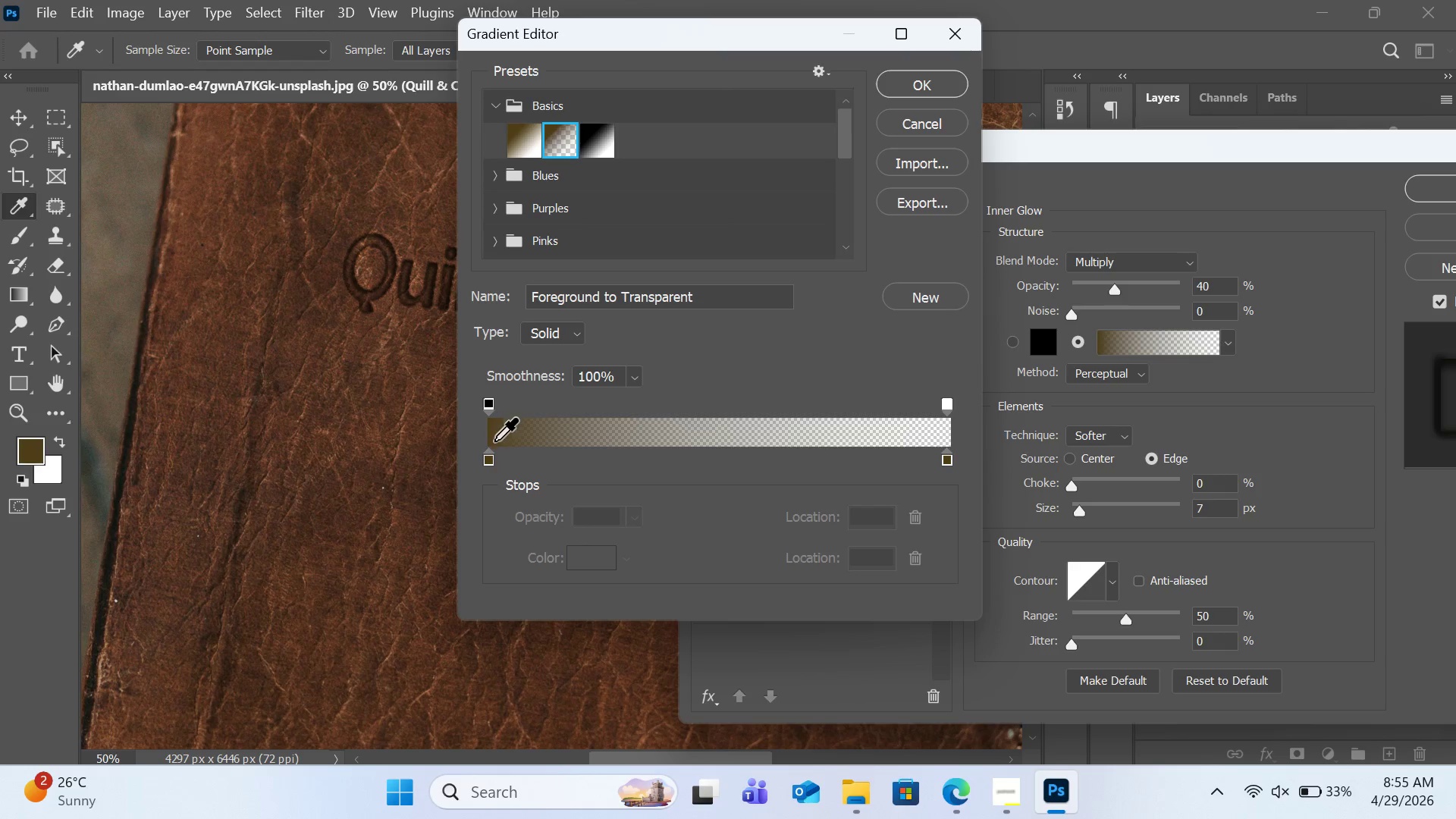 
left_click([485, 461])
 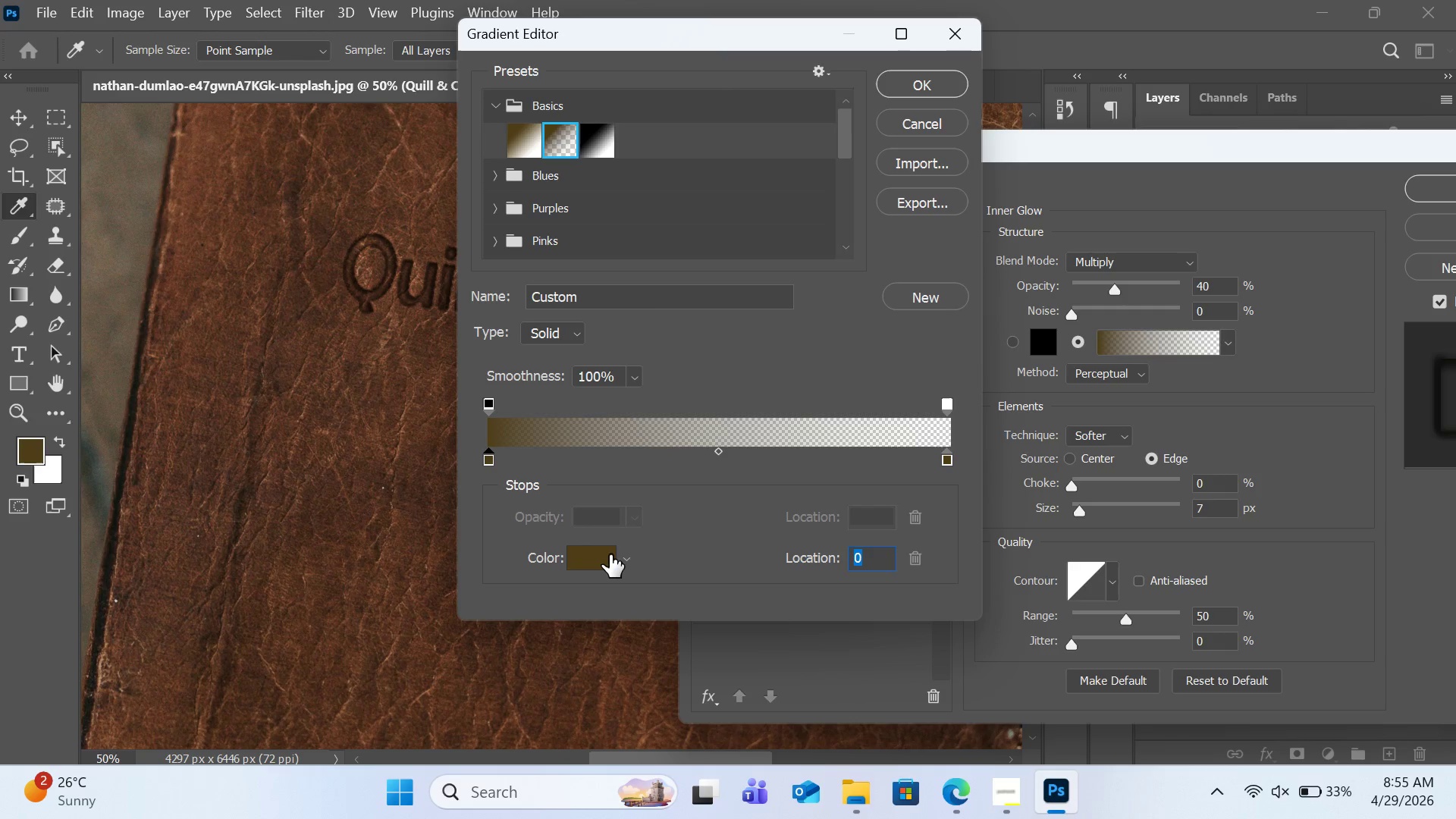 
left_click([610, 556])
 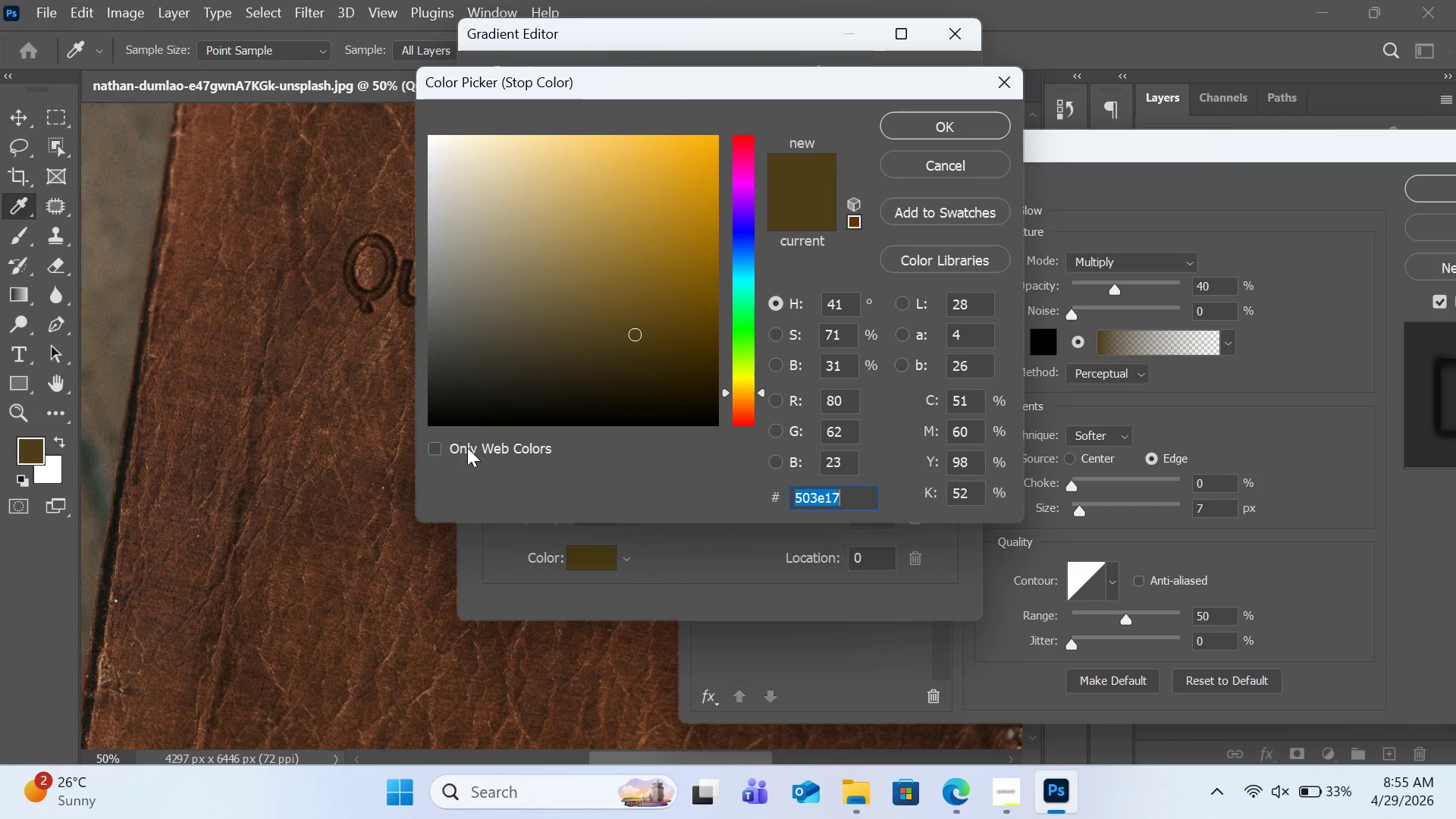 
left_click_drag(start_coordinate=[447, 406], to_coordinate=[429, 432])
 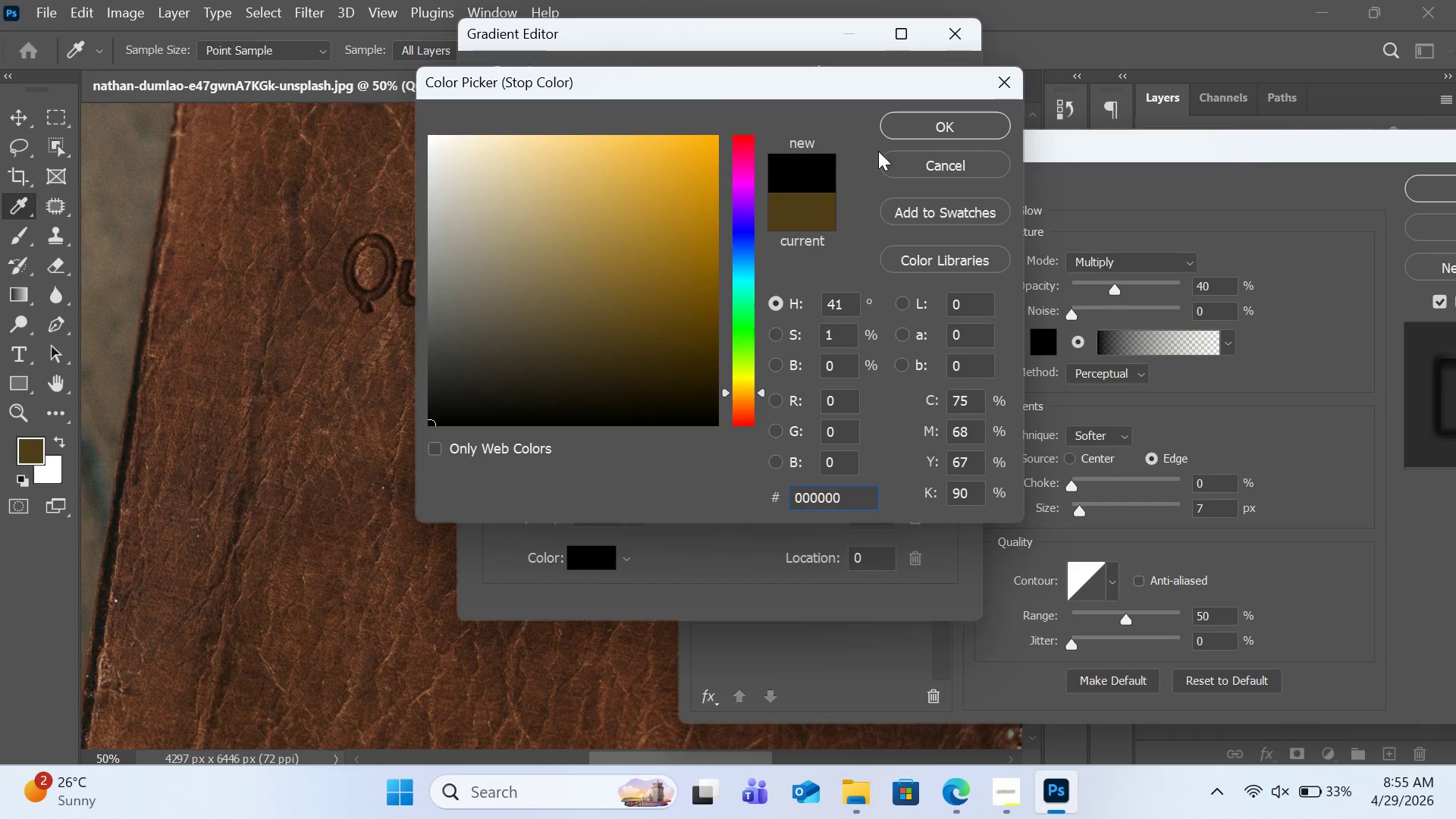 
left_click([924, 127])
 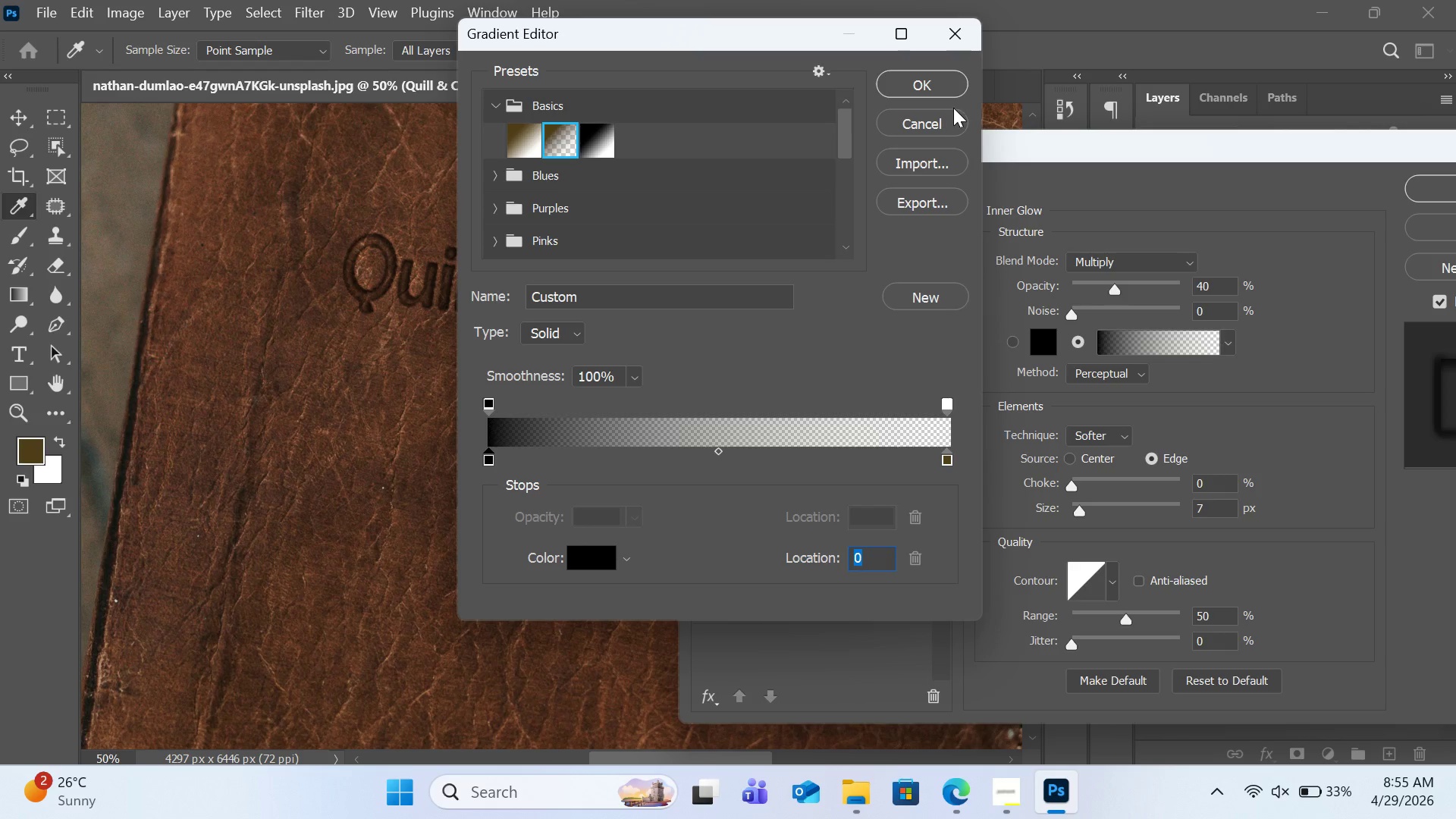 
left_click([902, 88])
 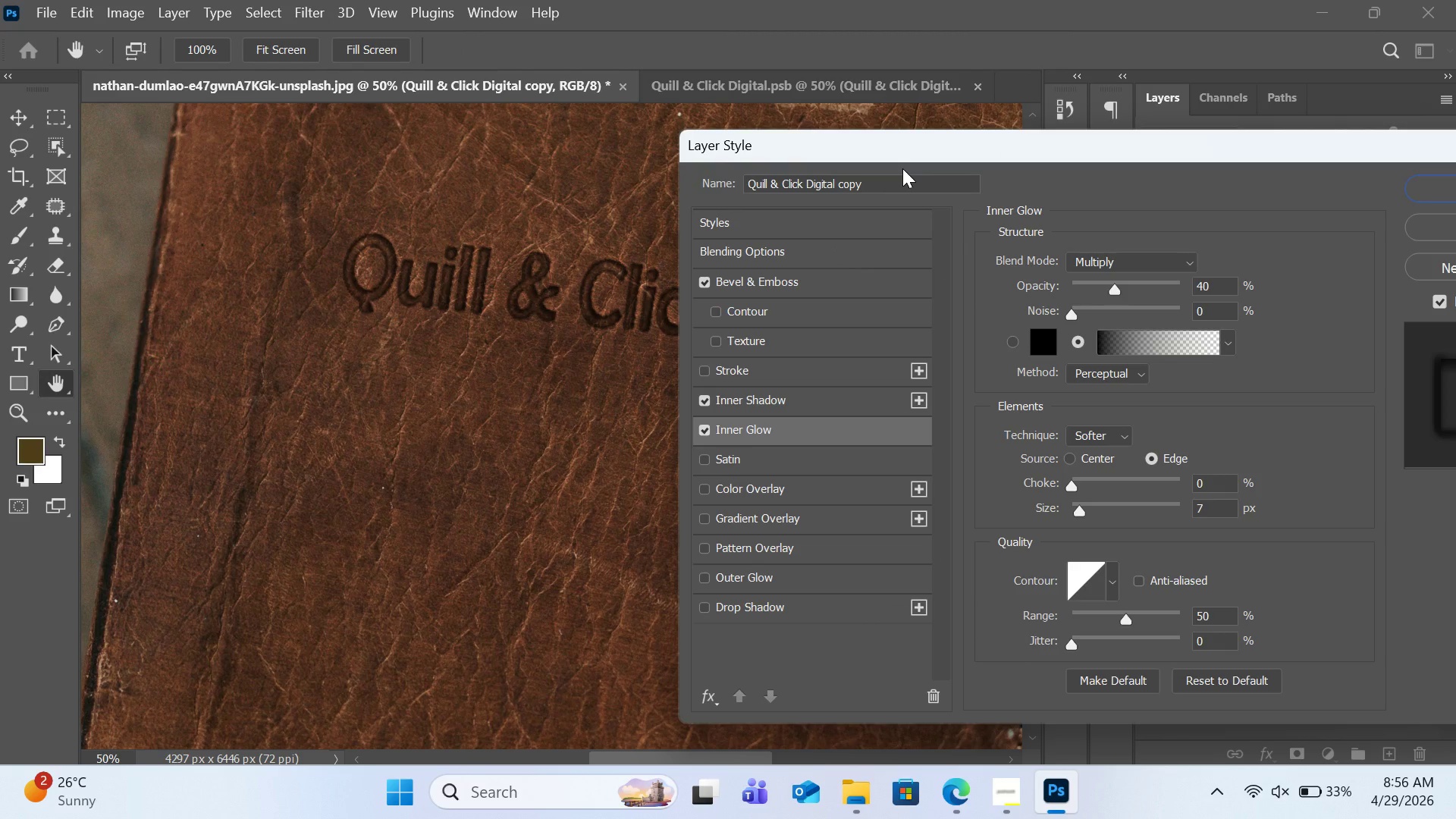 
wait(7.27)
 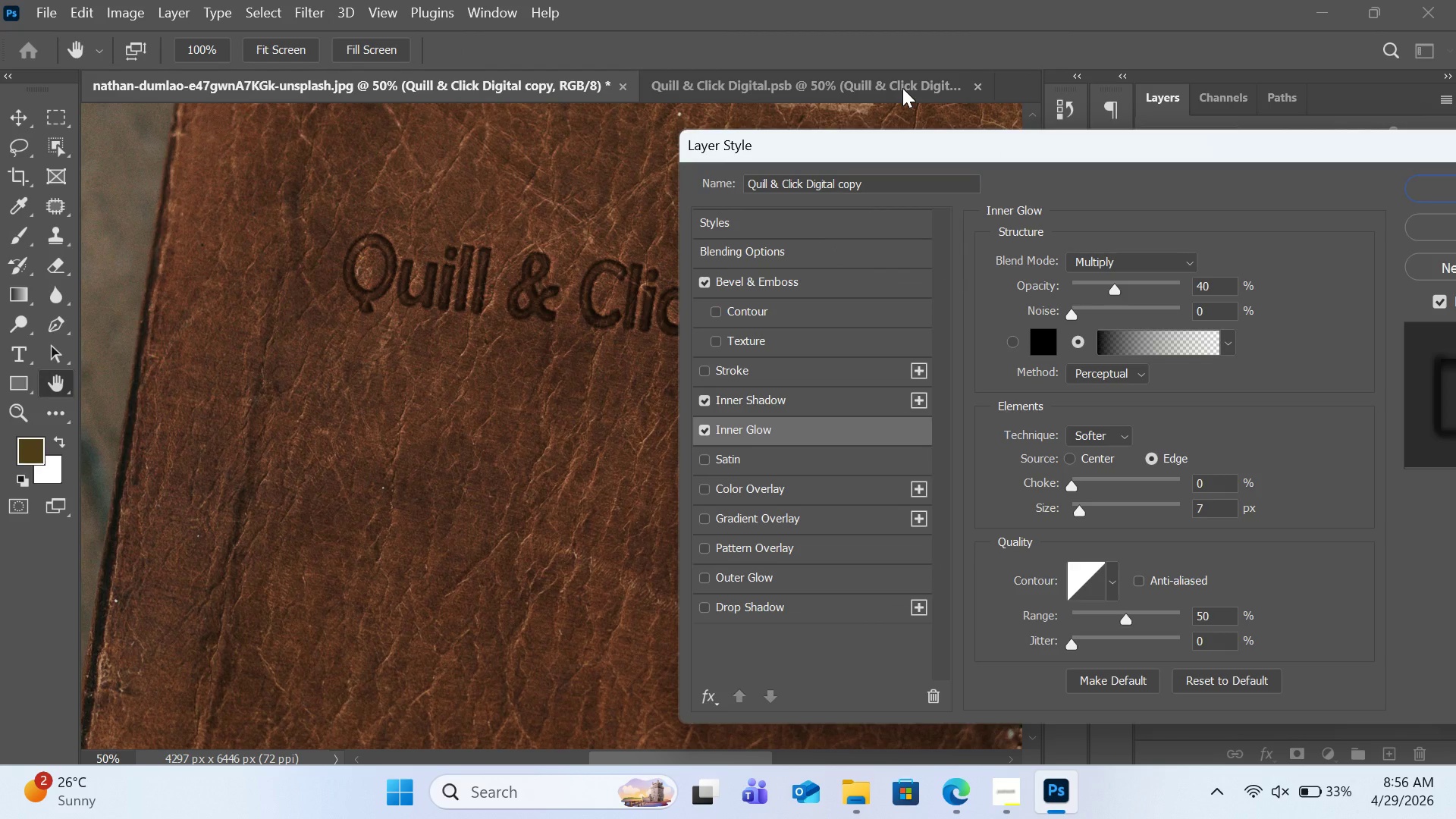 
left_click([1219, 515])
 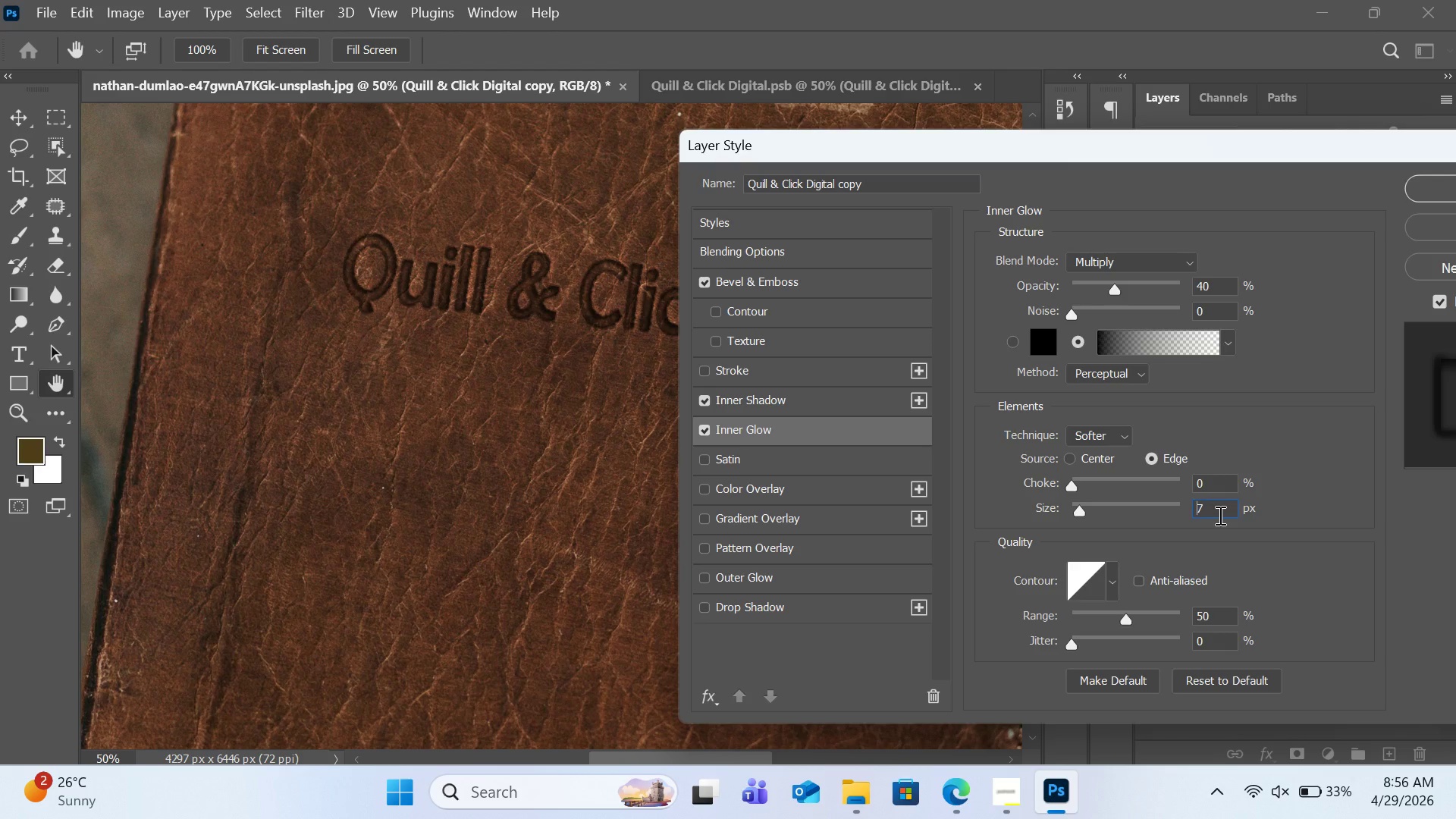 
key(2)
 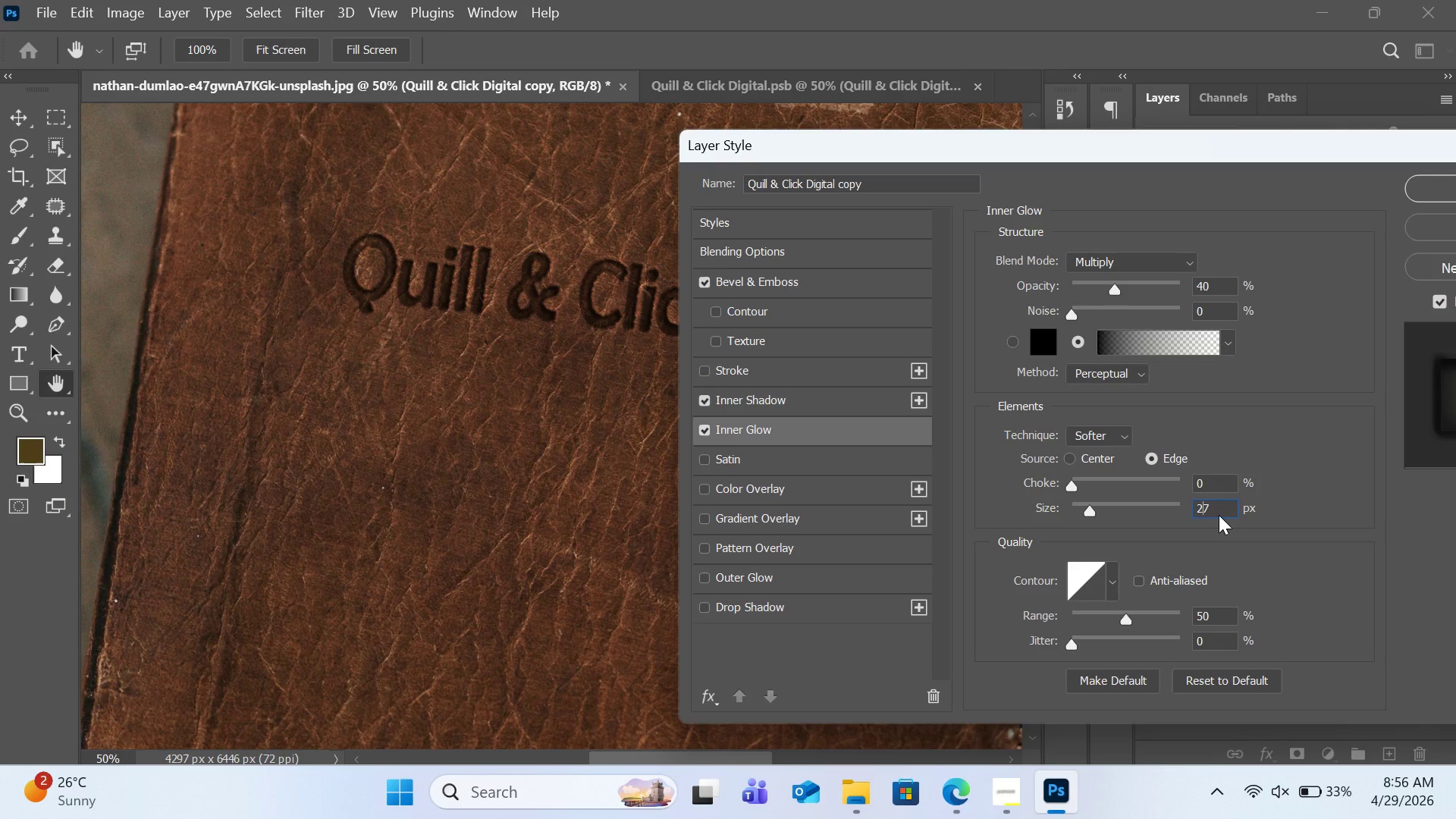 
key(ArrowRight)
 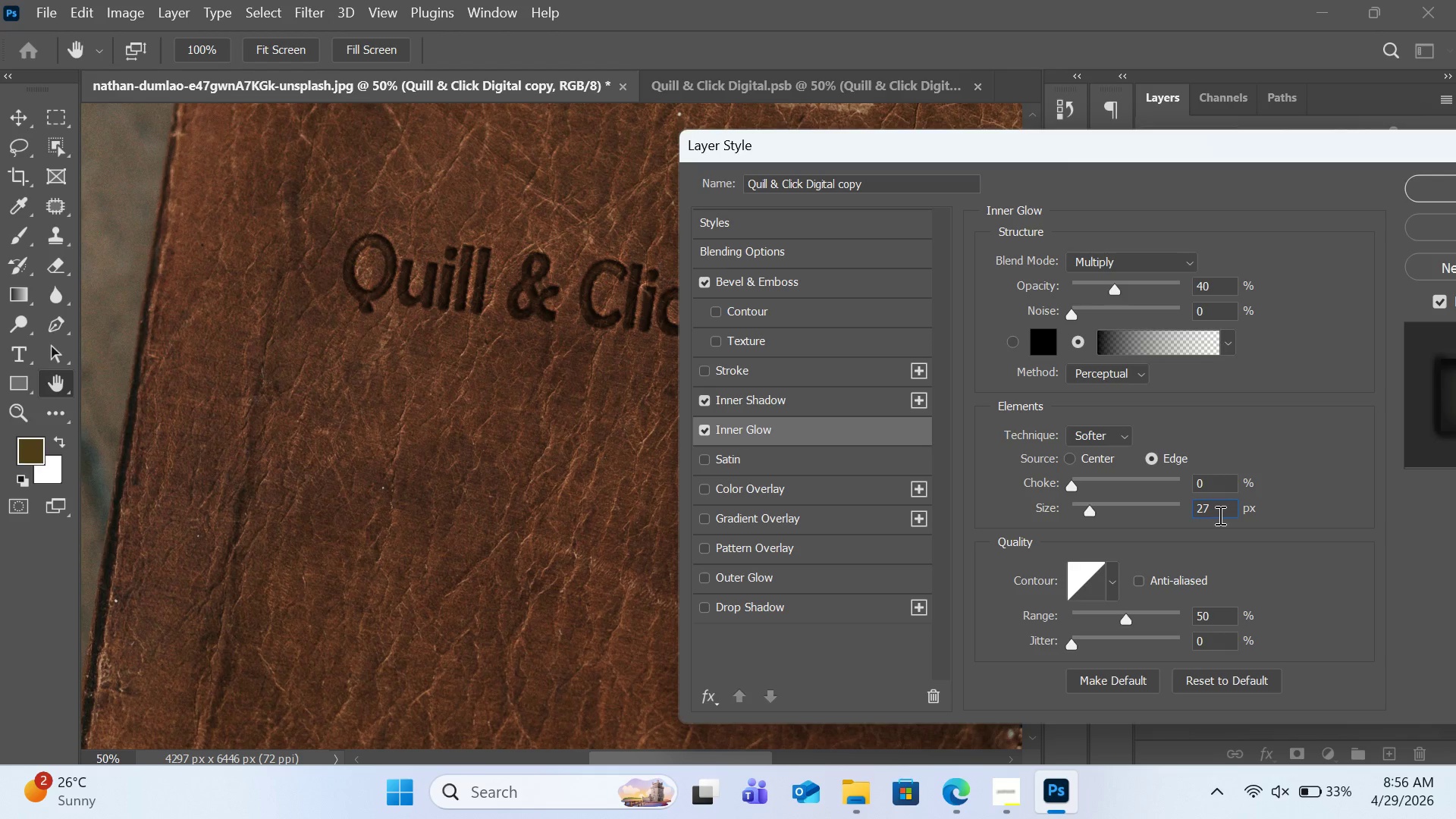 
key(Backspace)
 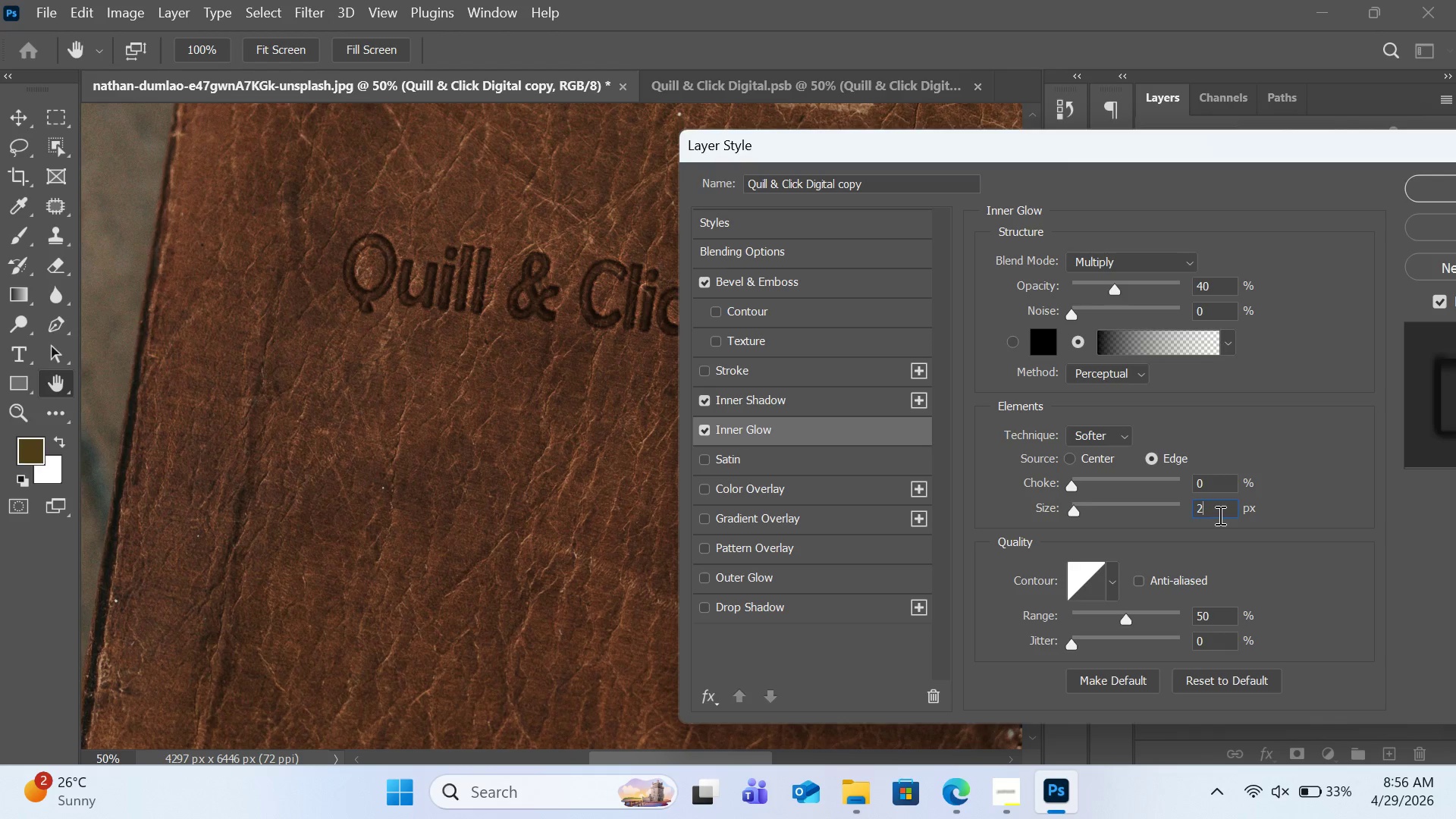 
key(5)
 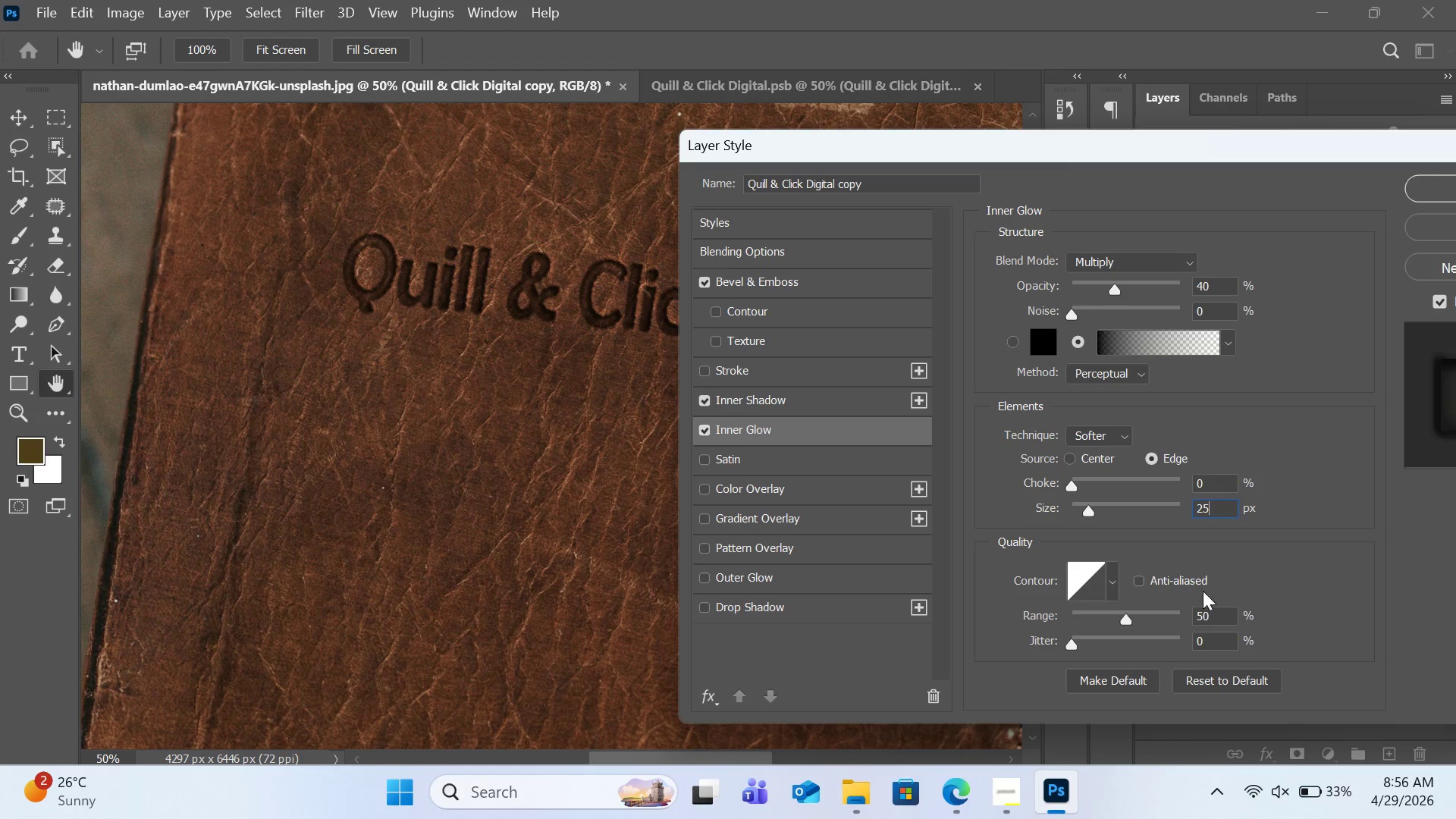 
left_click([1083, 588])
 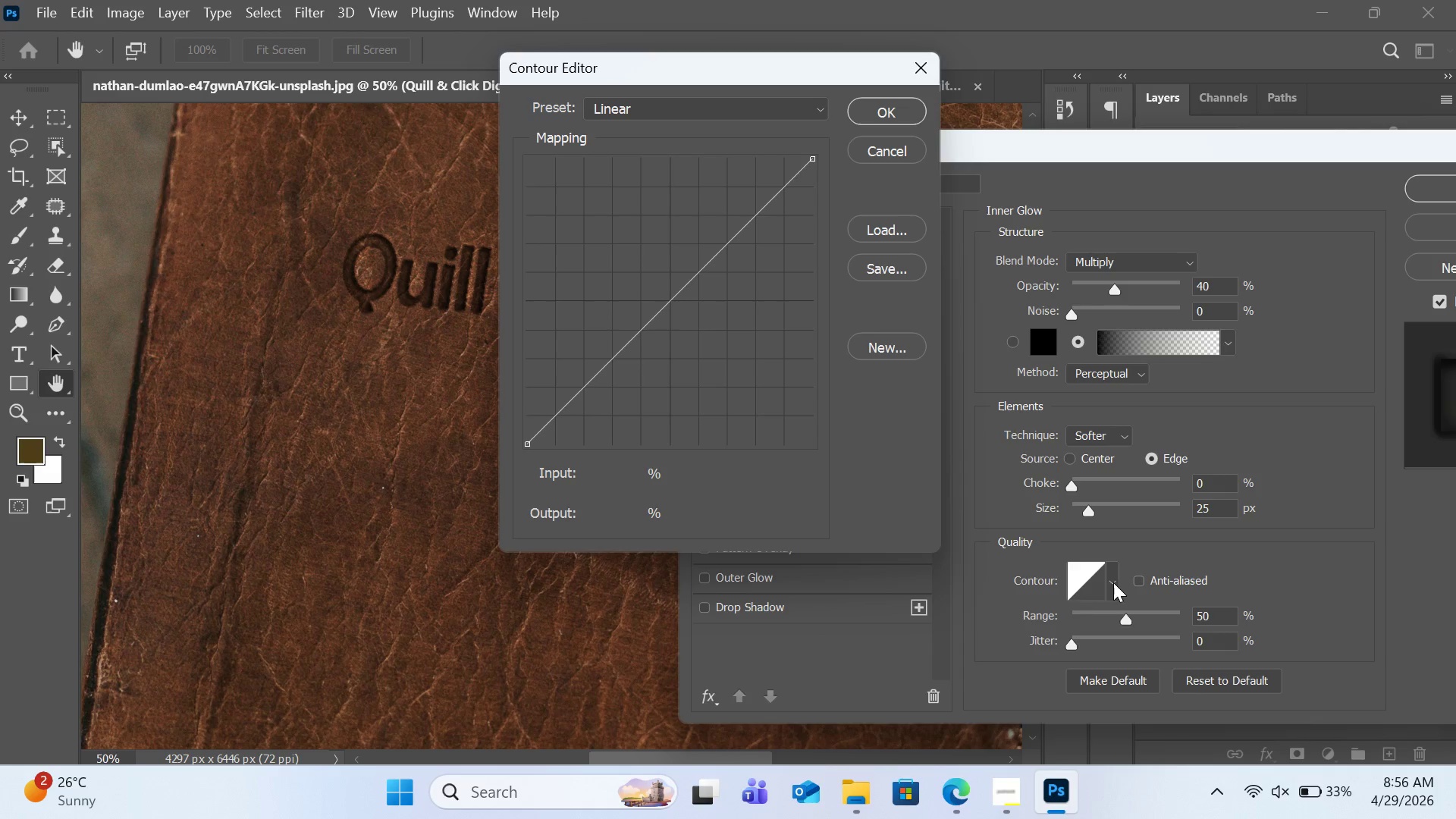 
left_click([886, 155])
 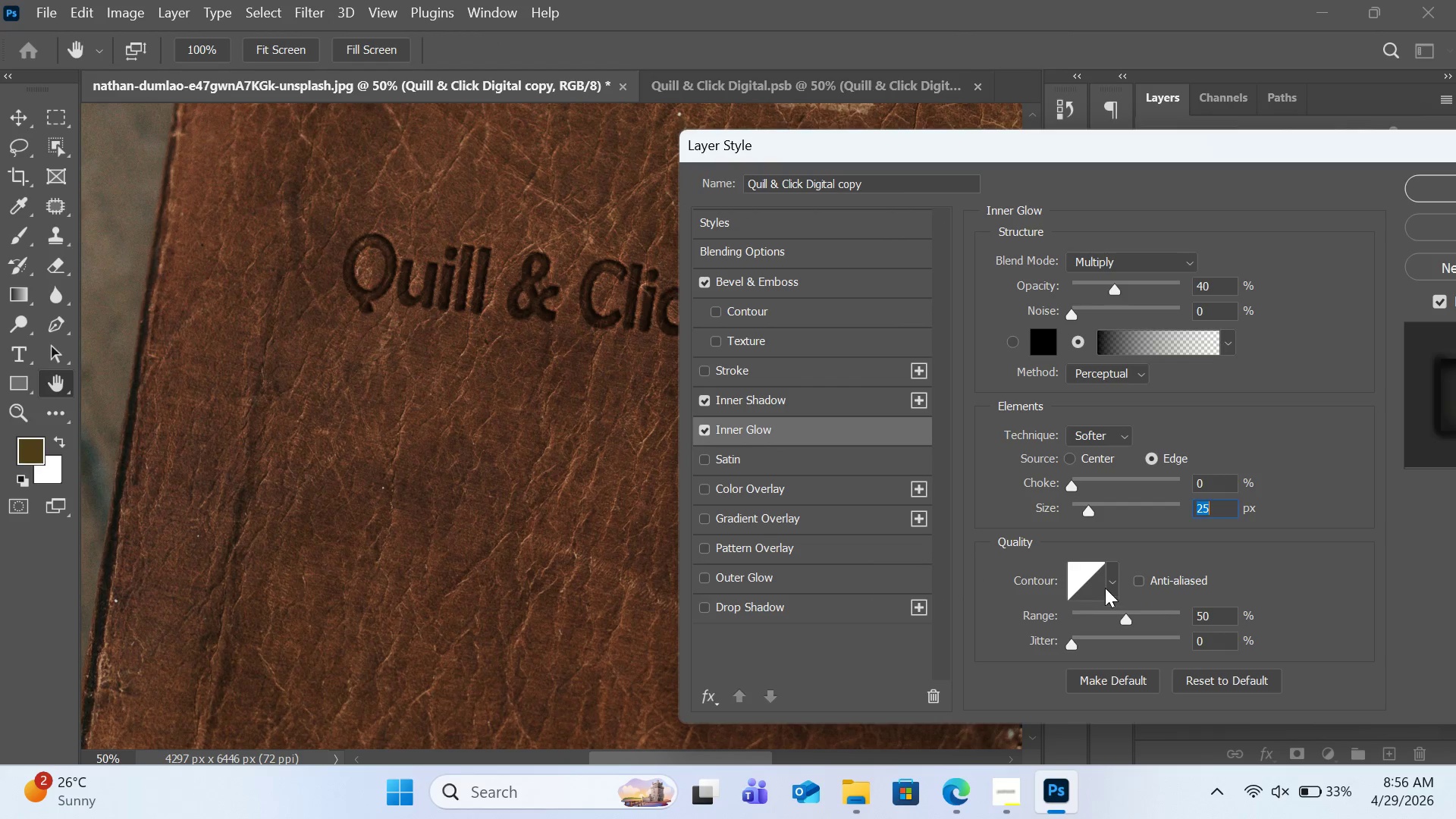 
left_click([1109, 584])
 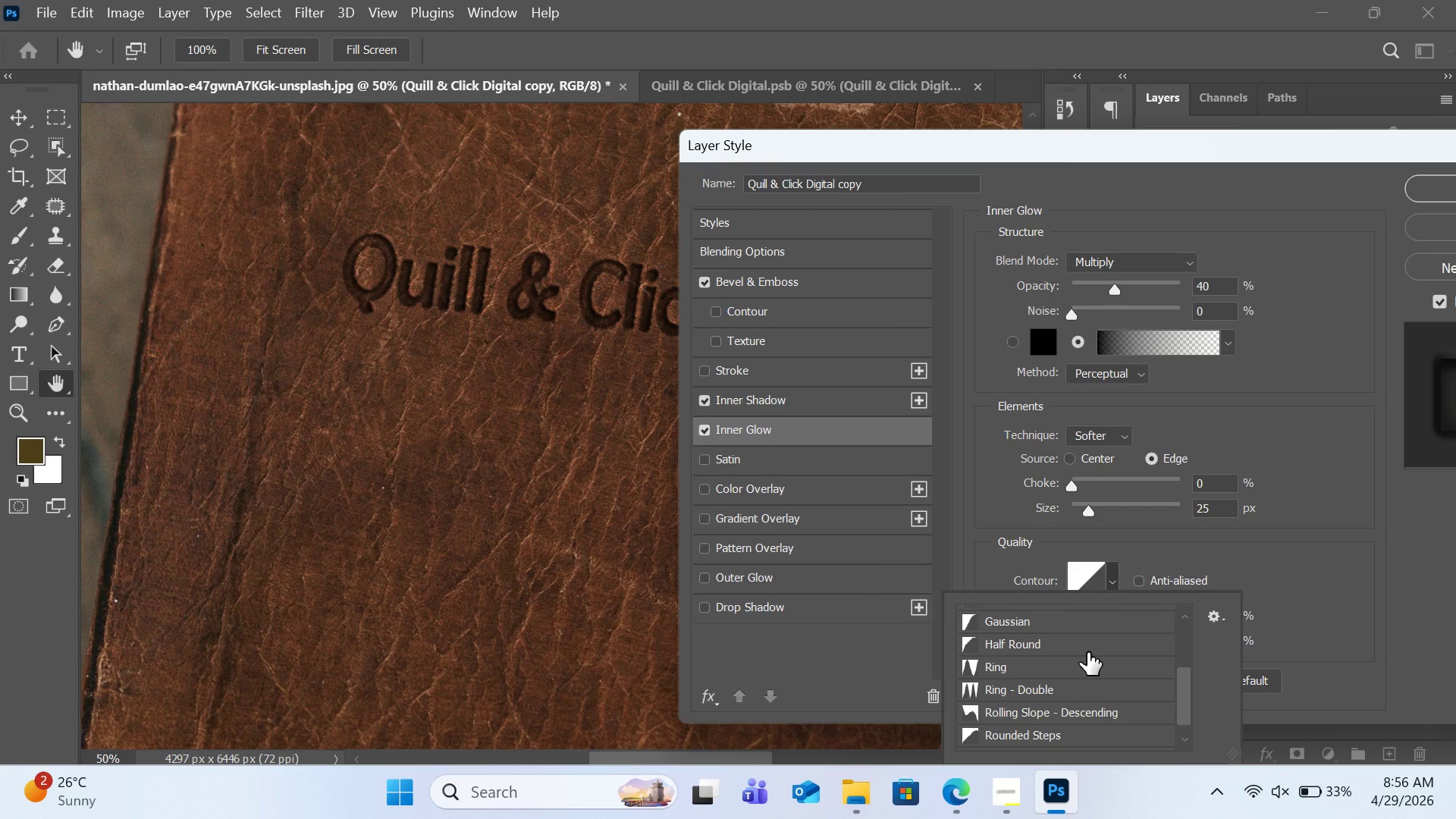 
scroll: coordinate [1087, 652], scroll_direction: up, amount: 8.0
 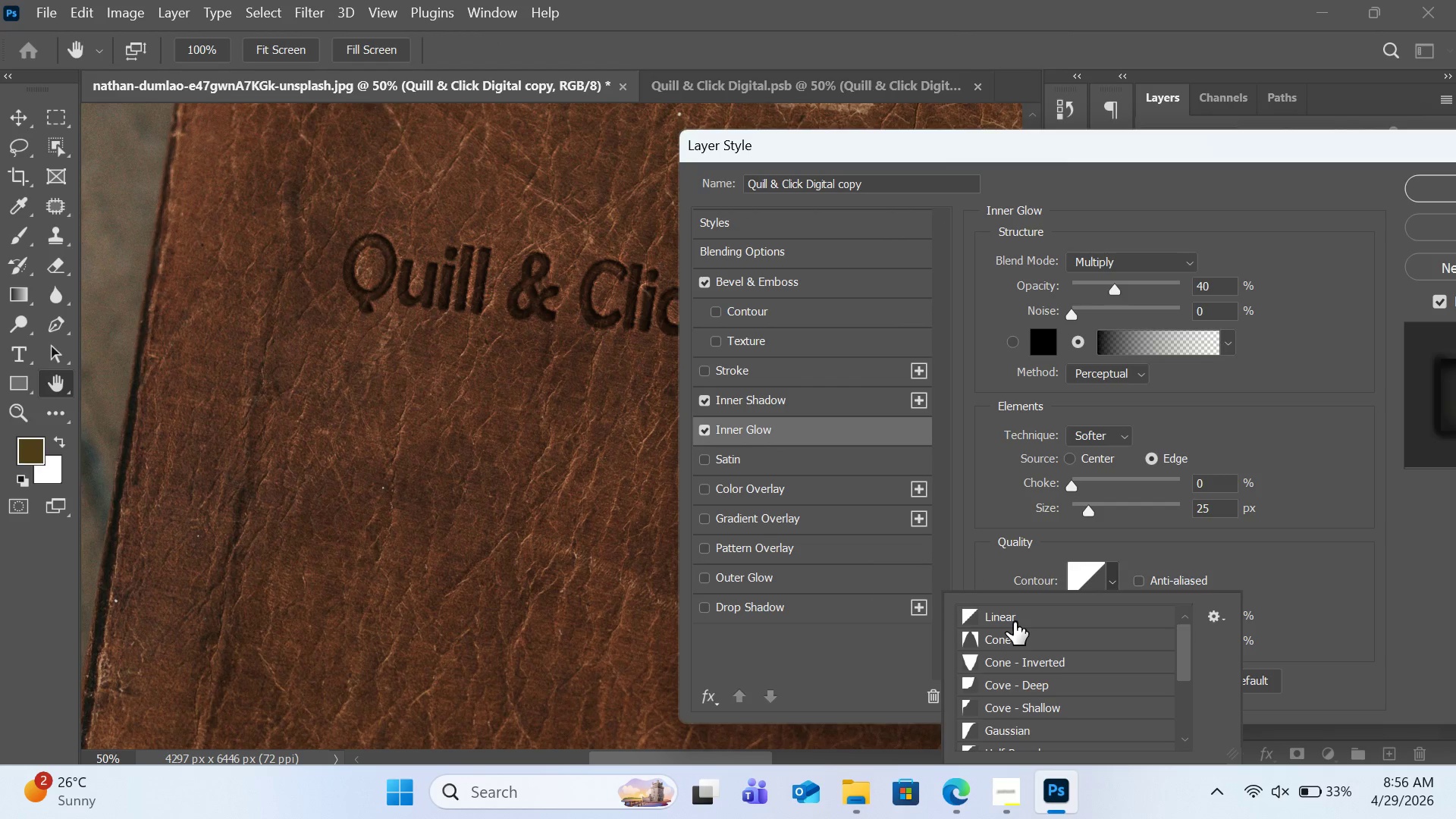 
left_click([1014, 622])
 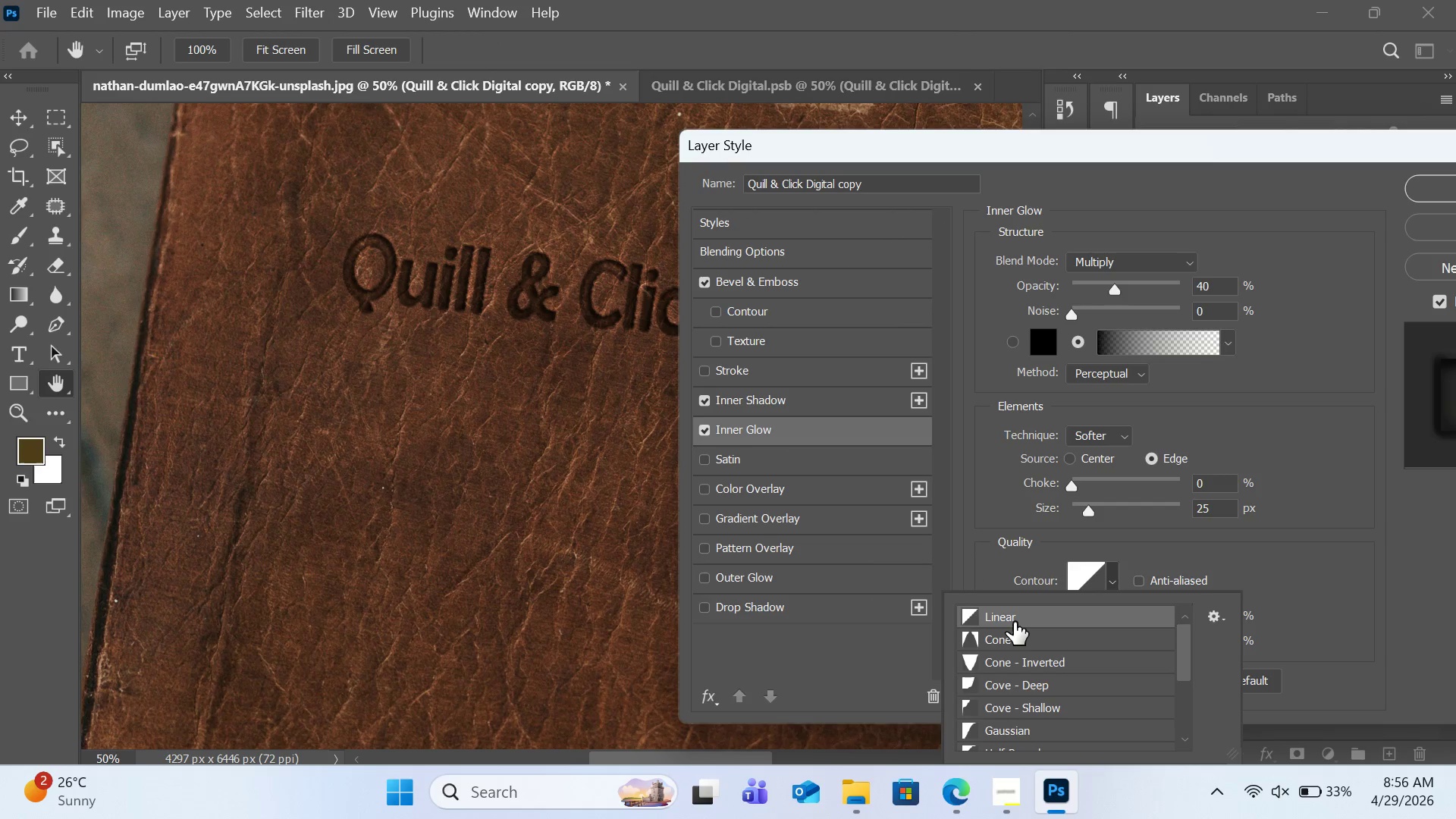 
left_click([1014, 622])
 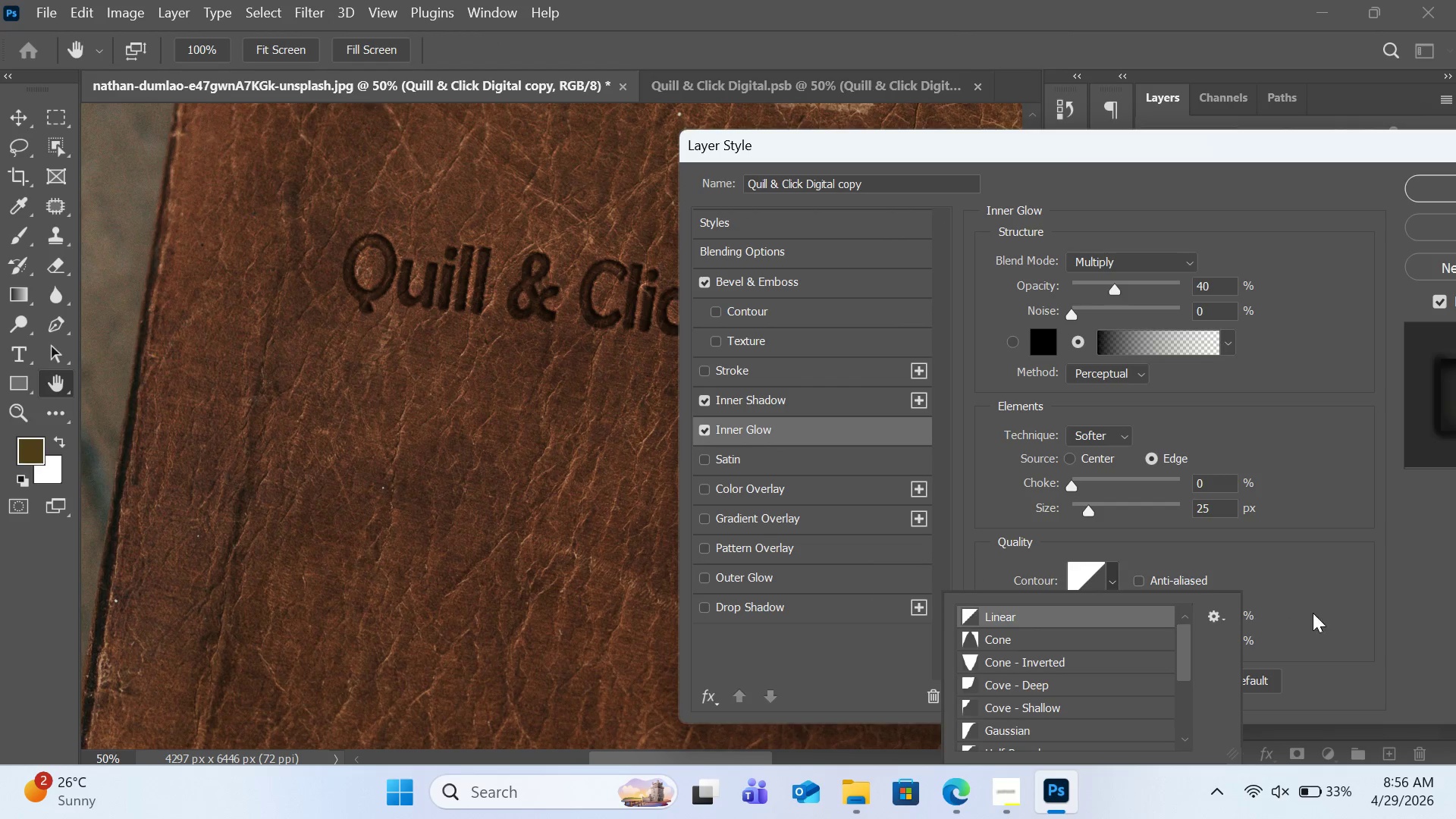 
left_click([1335, 613])
 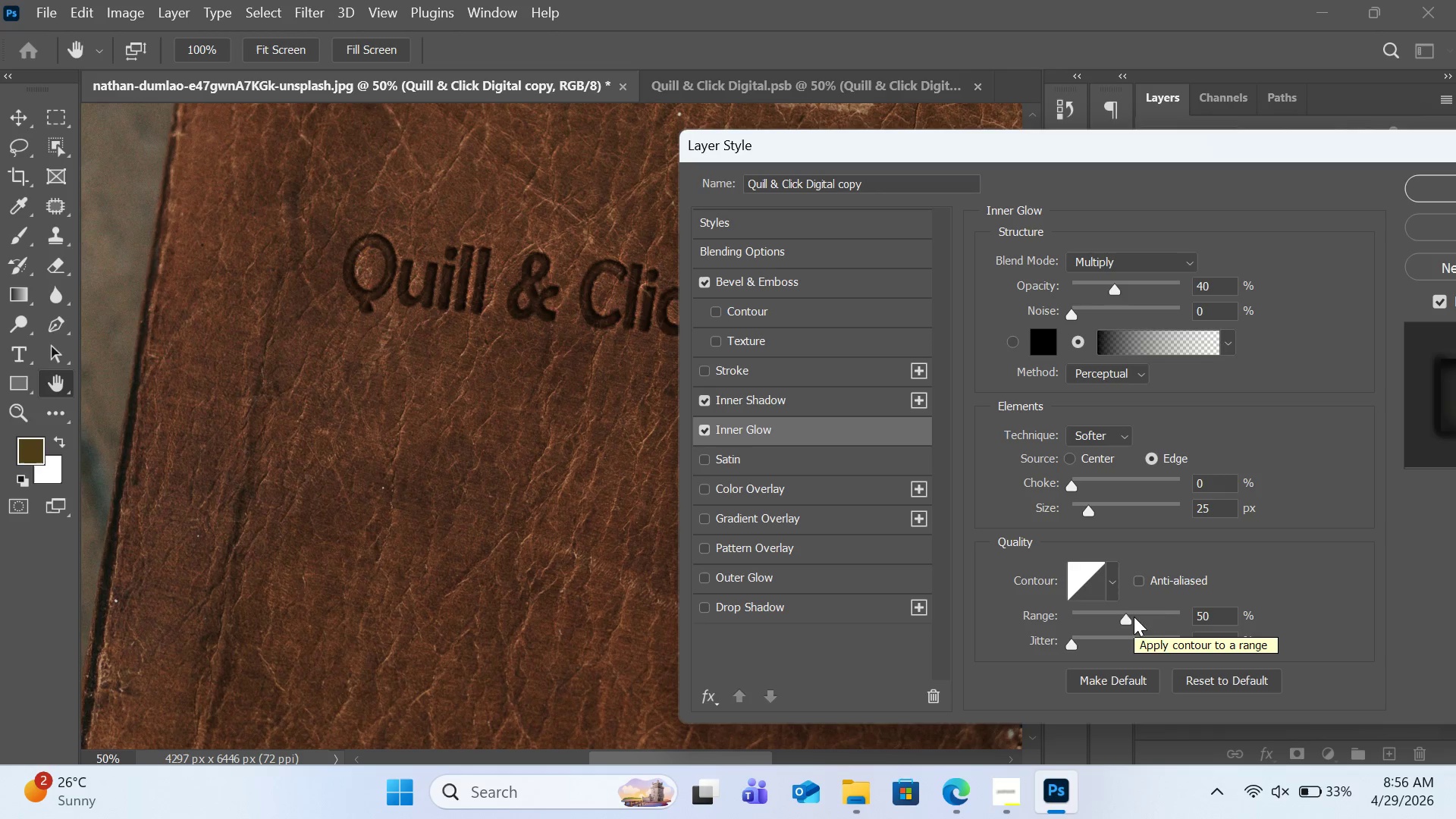 
left_click([1210, 618])
 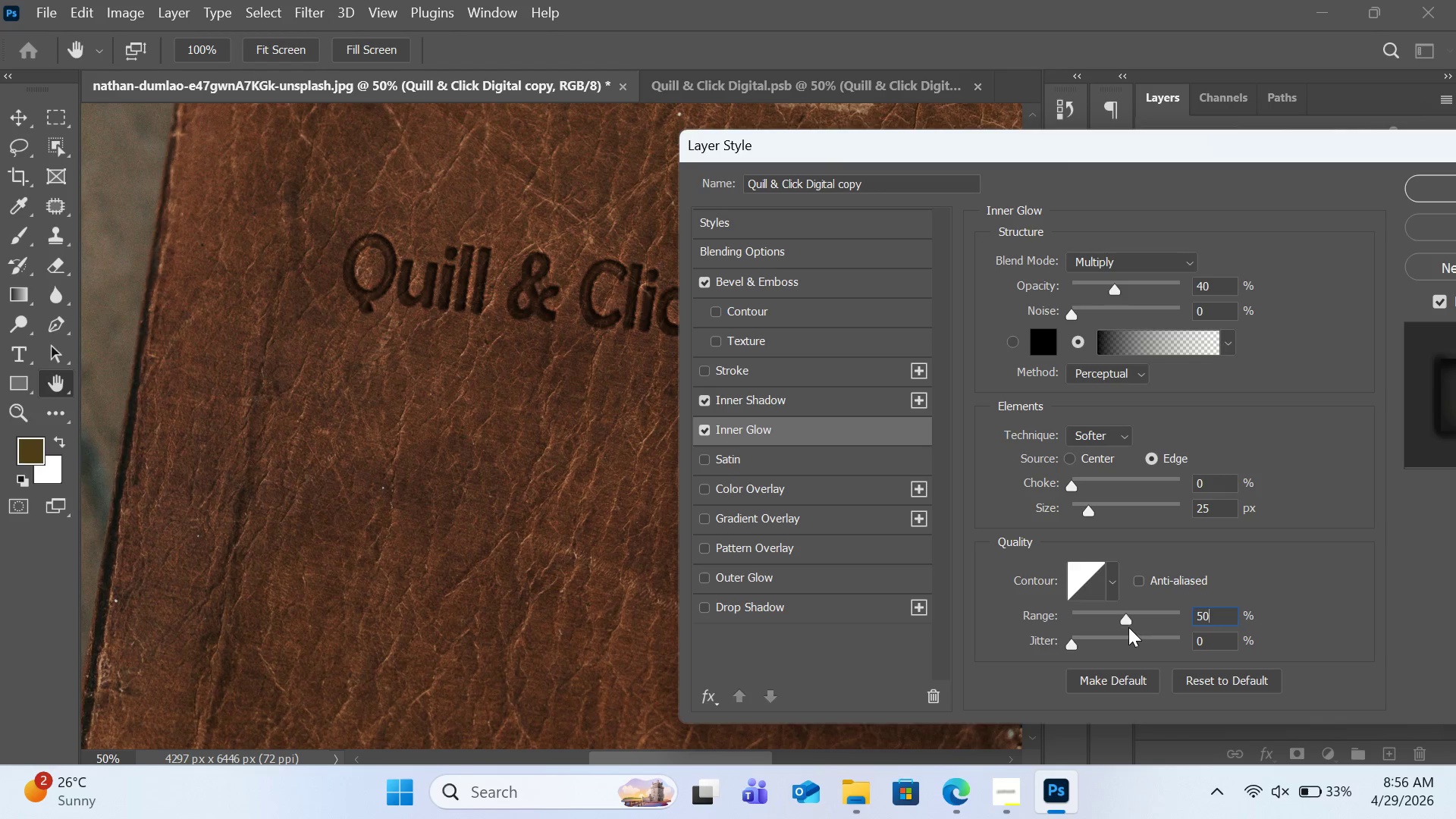 
left_click_drag(start_coordinate=[1128, 621], to_coordinate=[1147, 622])
 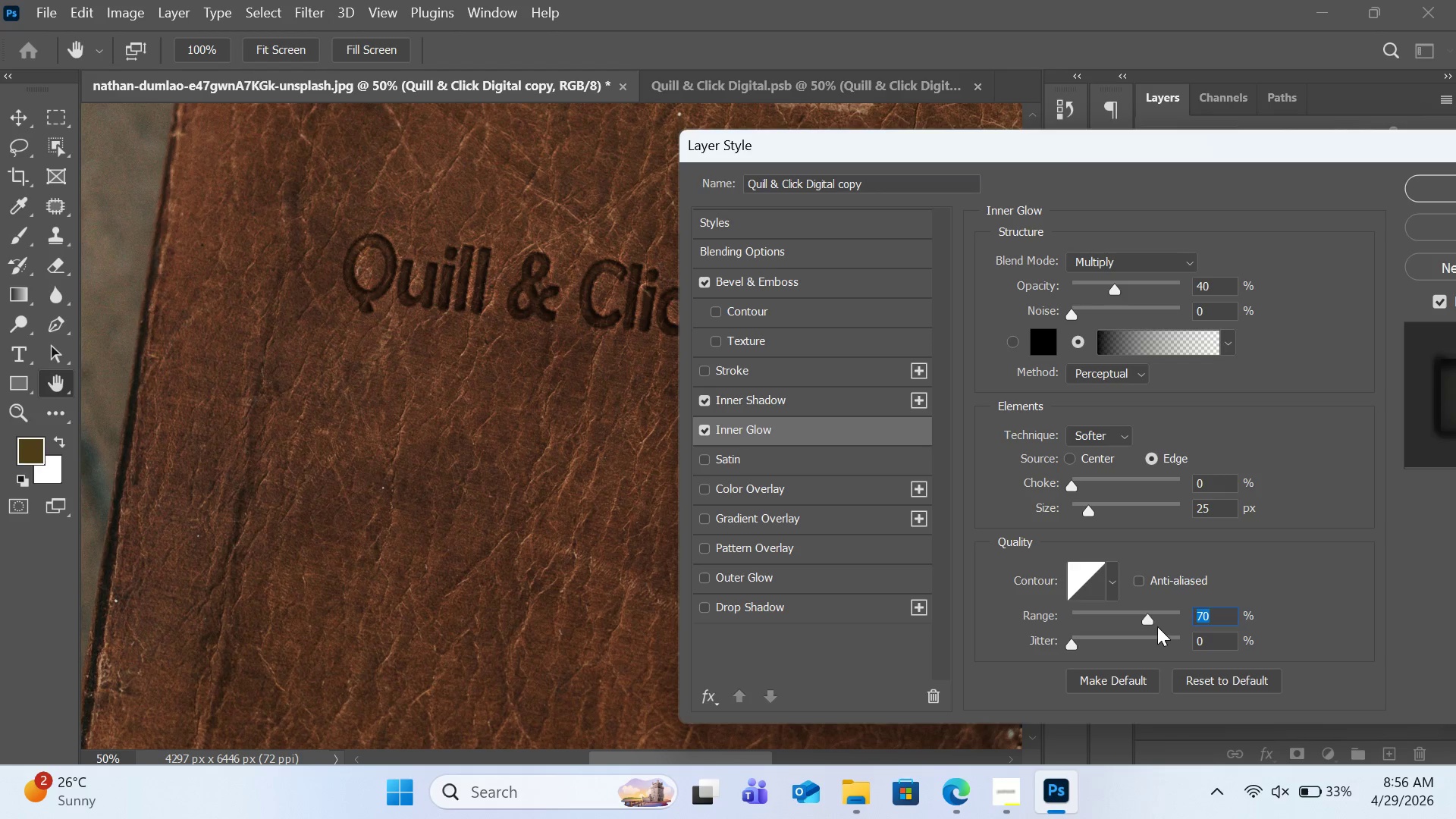 
left_click([1198, 644])
 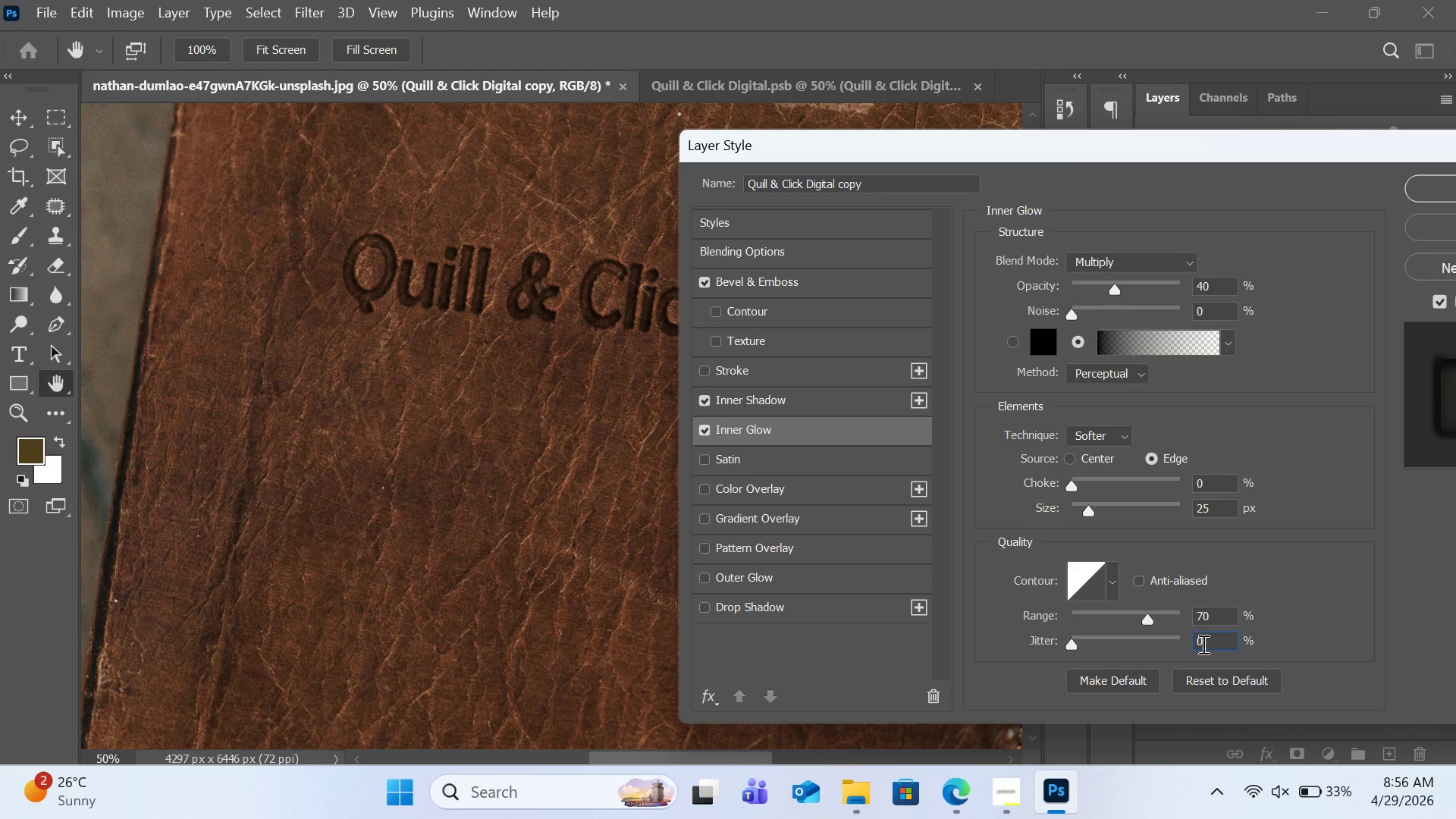 
key(2)
 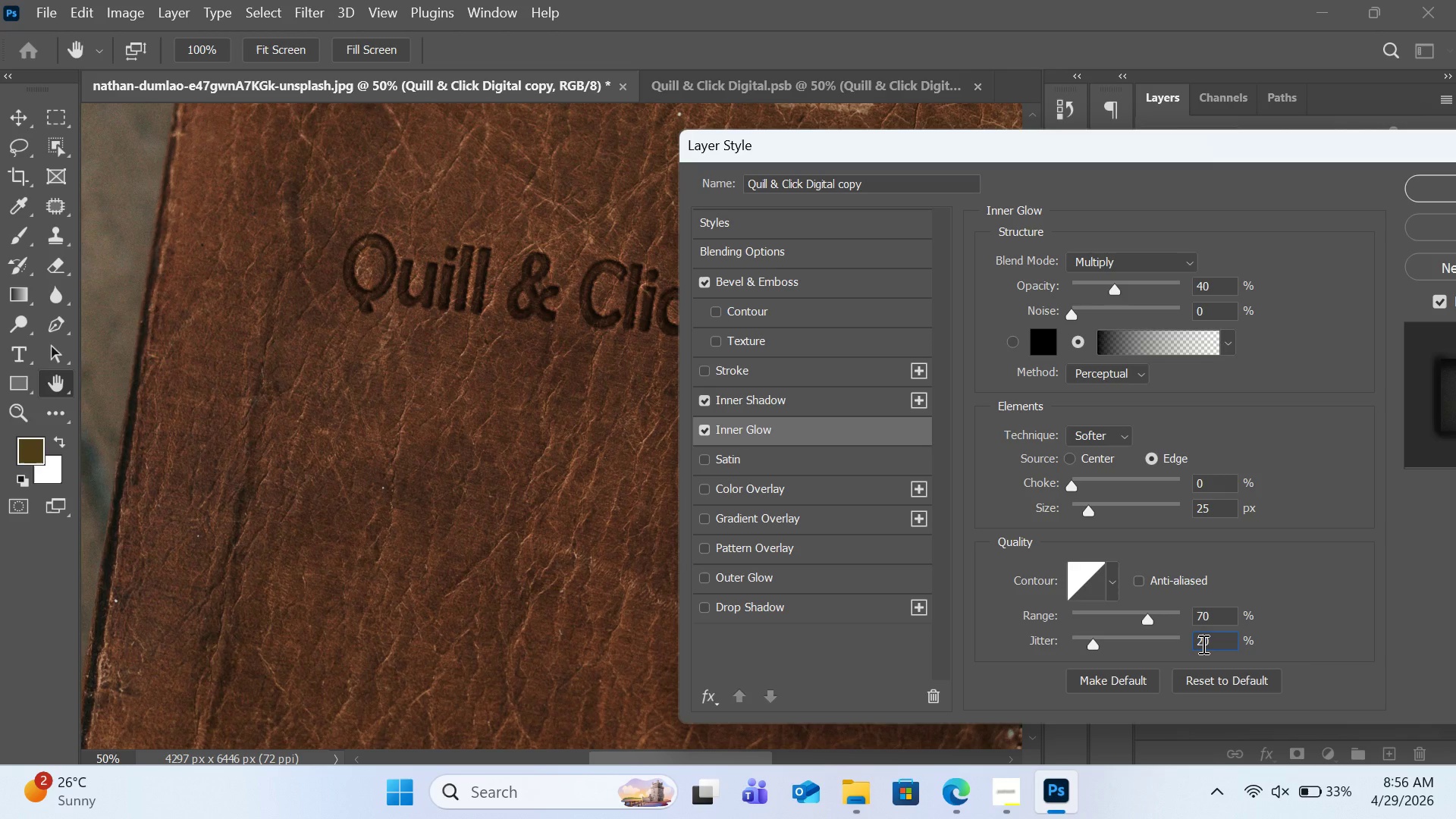 
wait(14.61)
 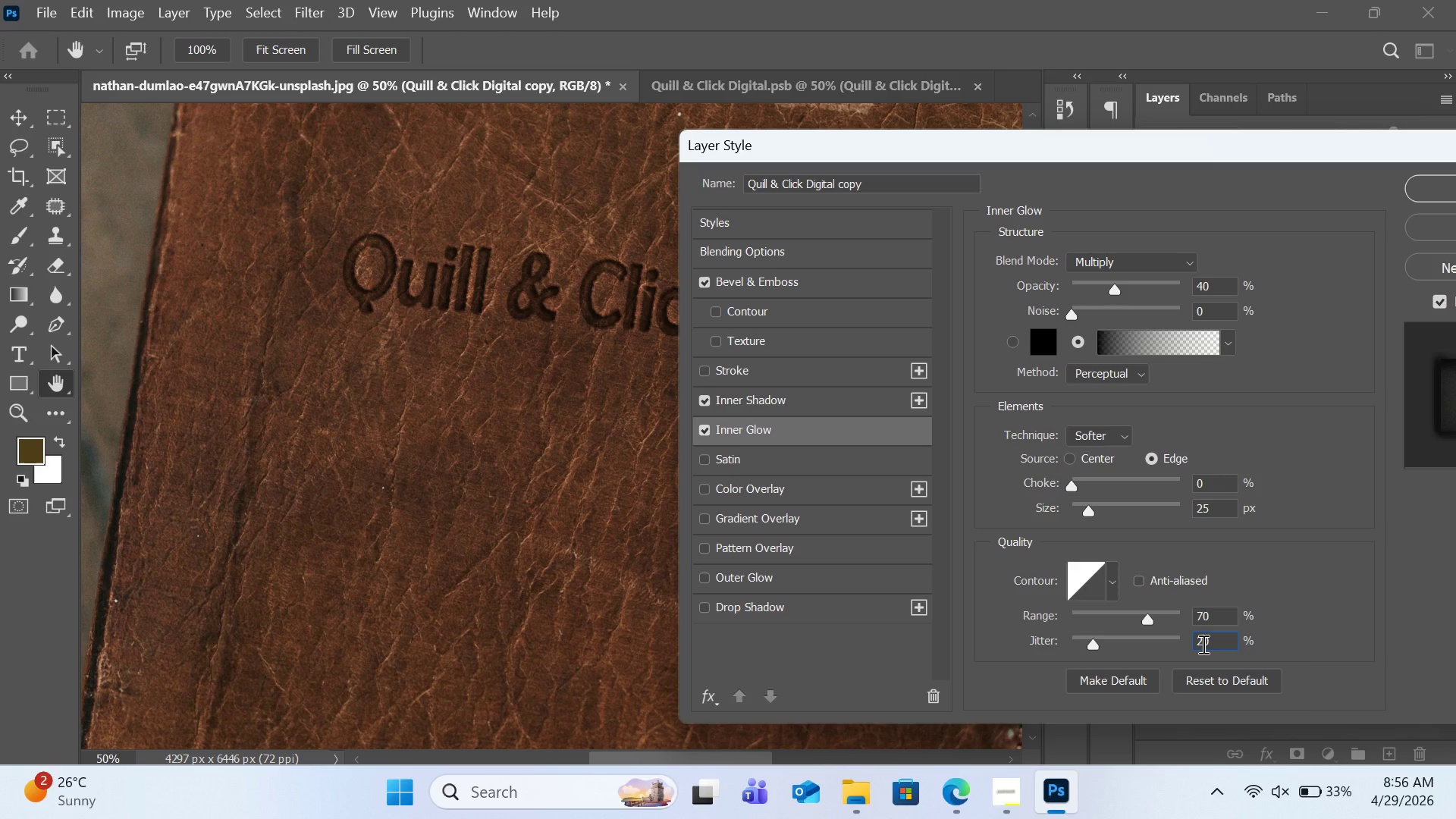 
left_click([707, 604])
 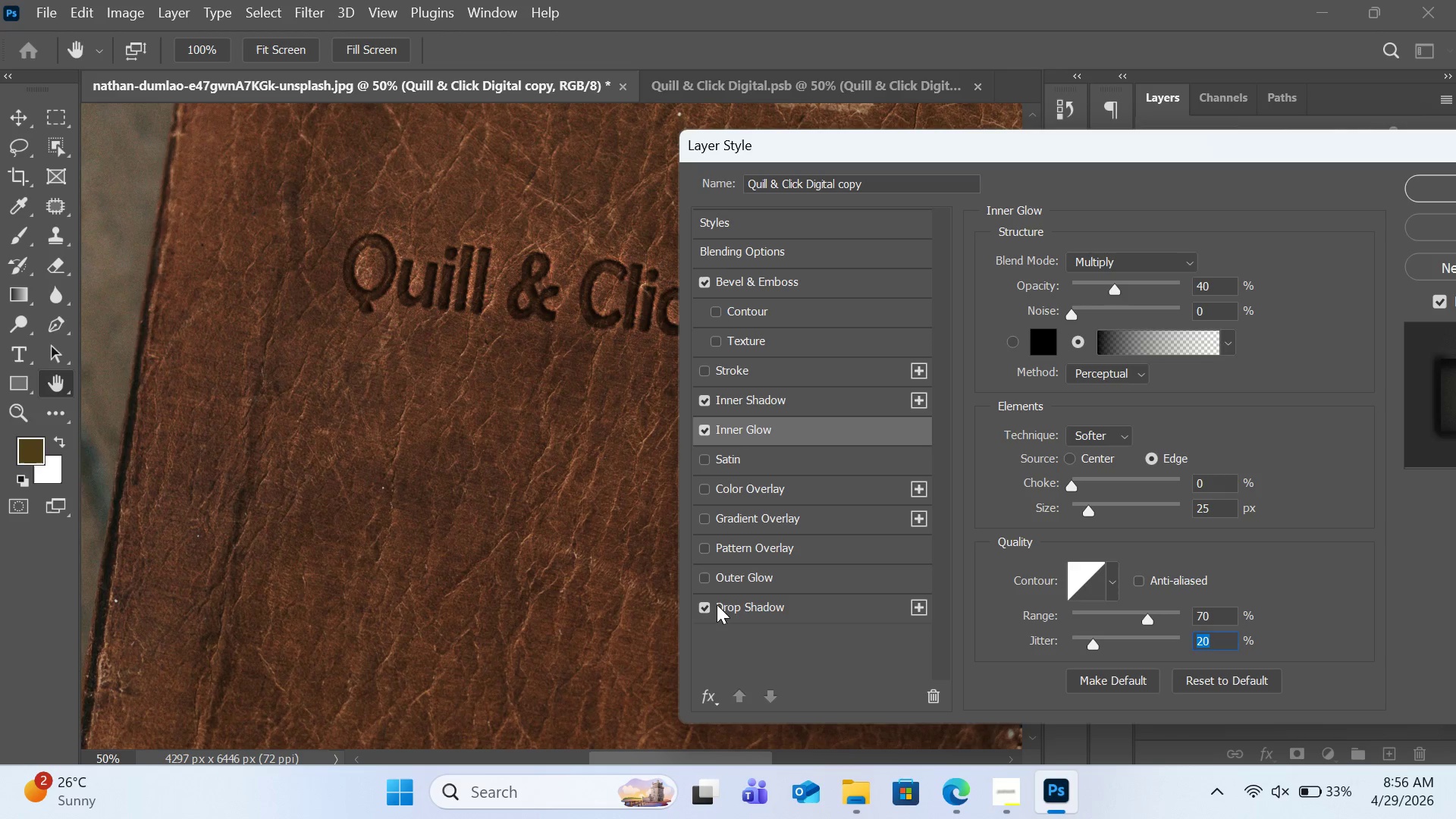 
left_click([742, 606])
 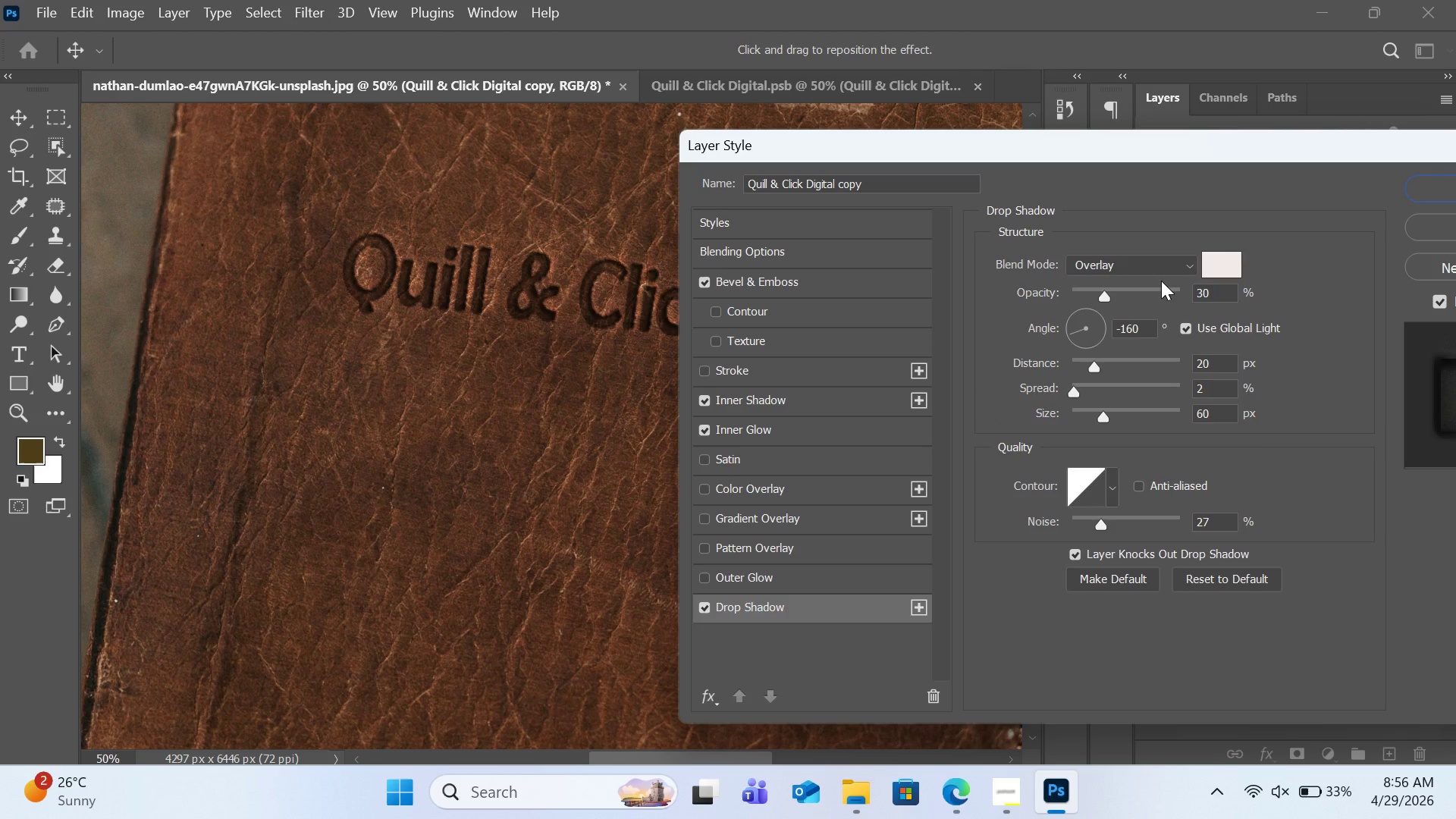 
left_click([1171, 259])
 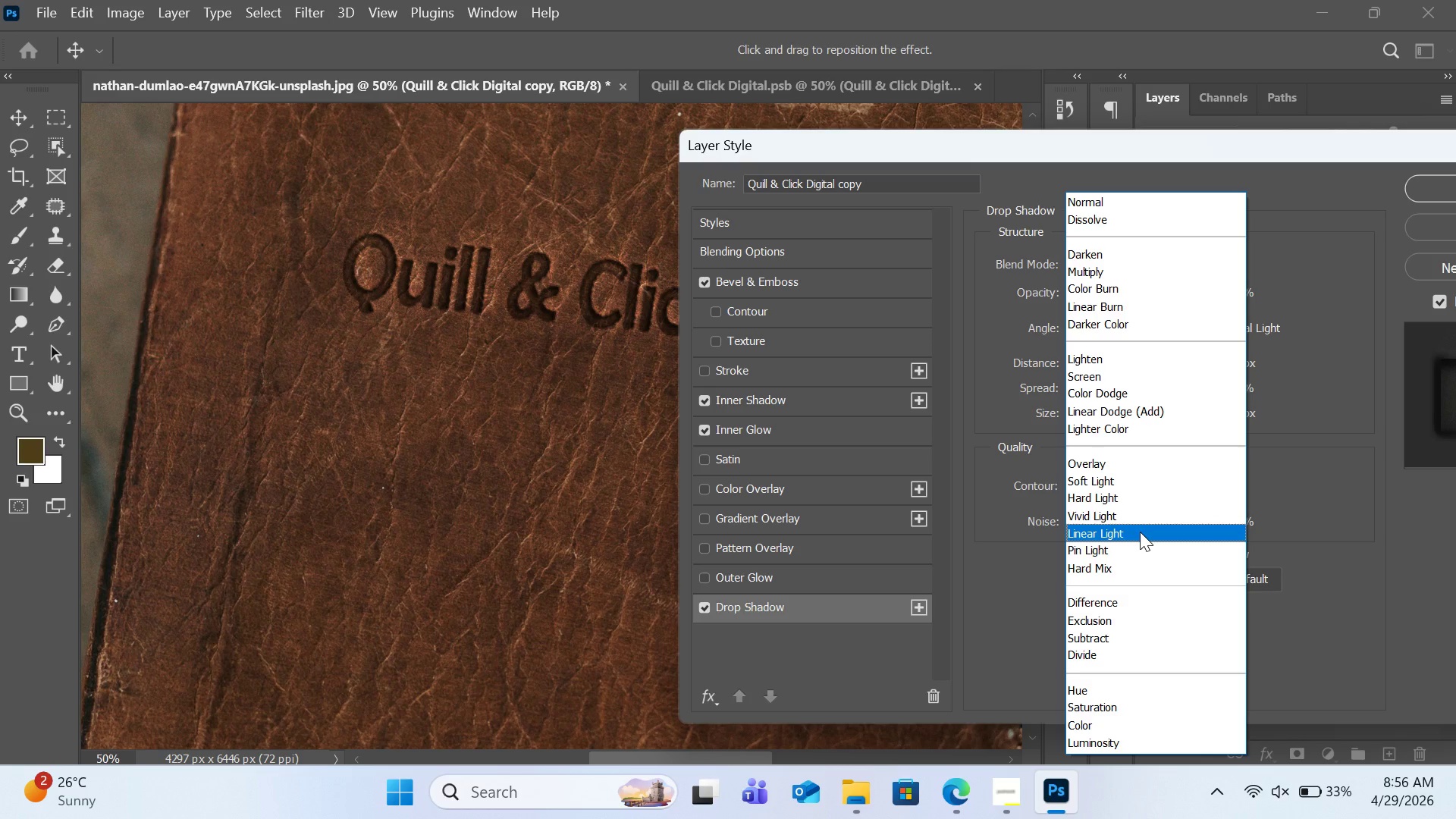 
left_click([1140, 532])
 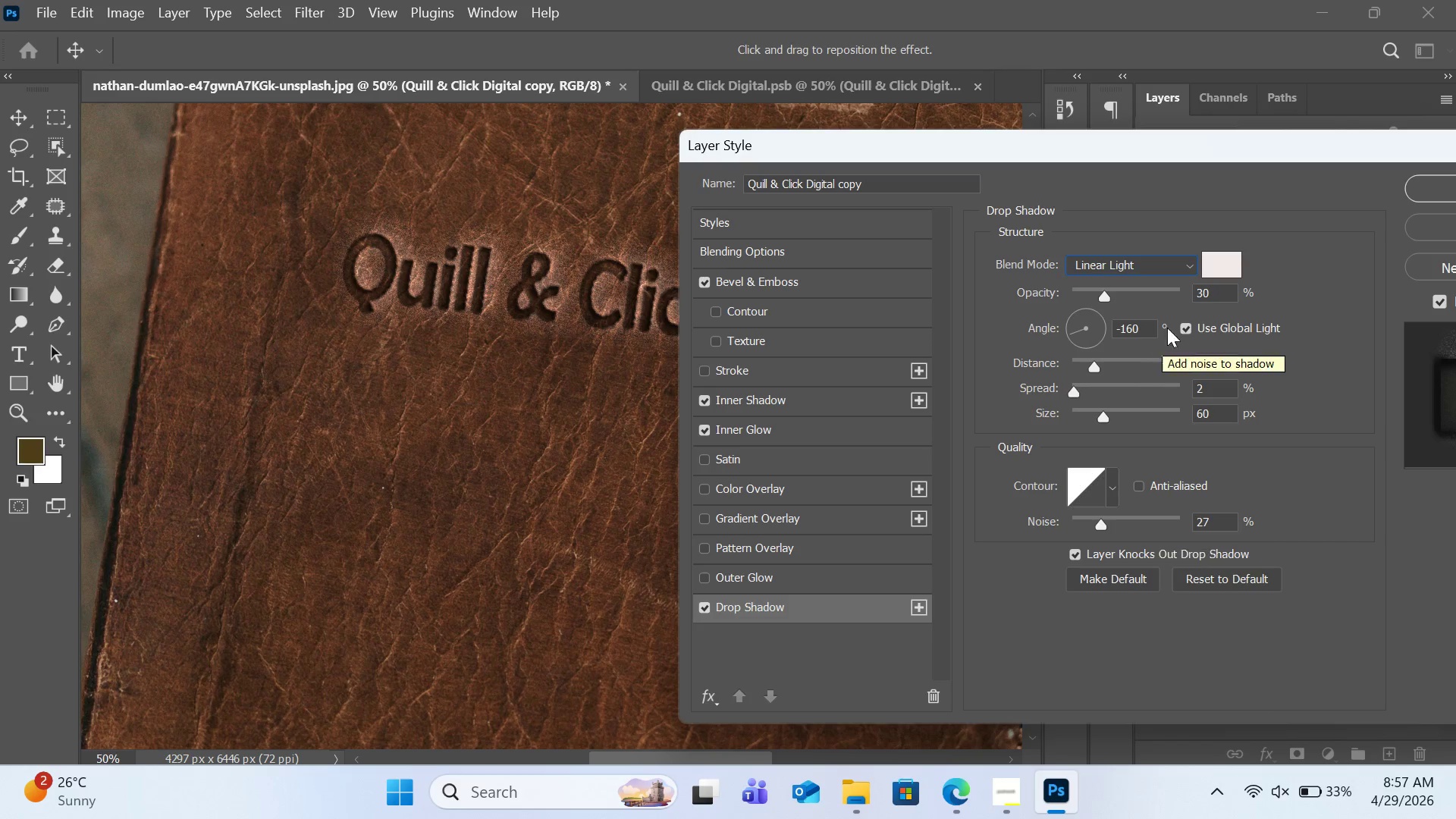 
left_click([1220, 301])
 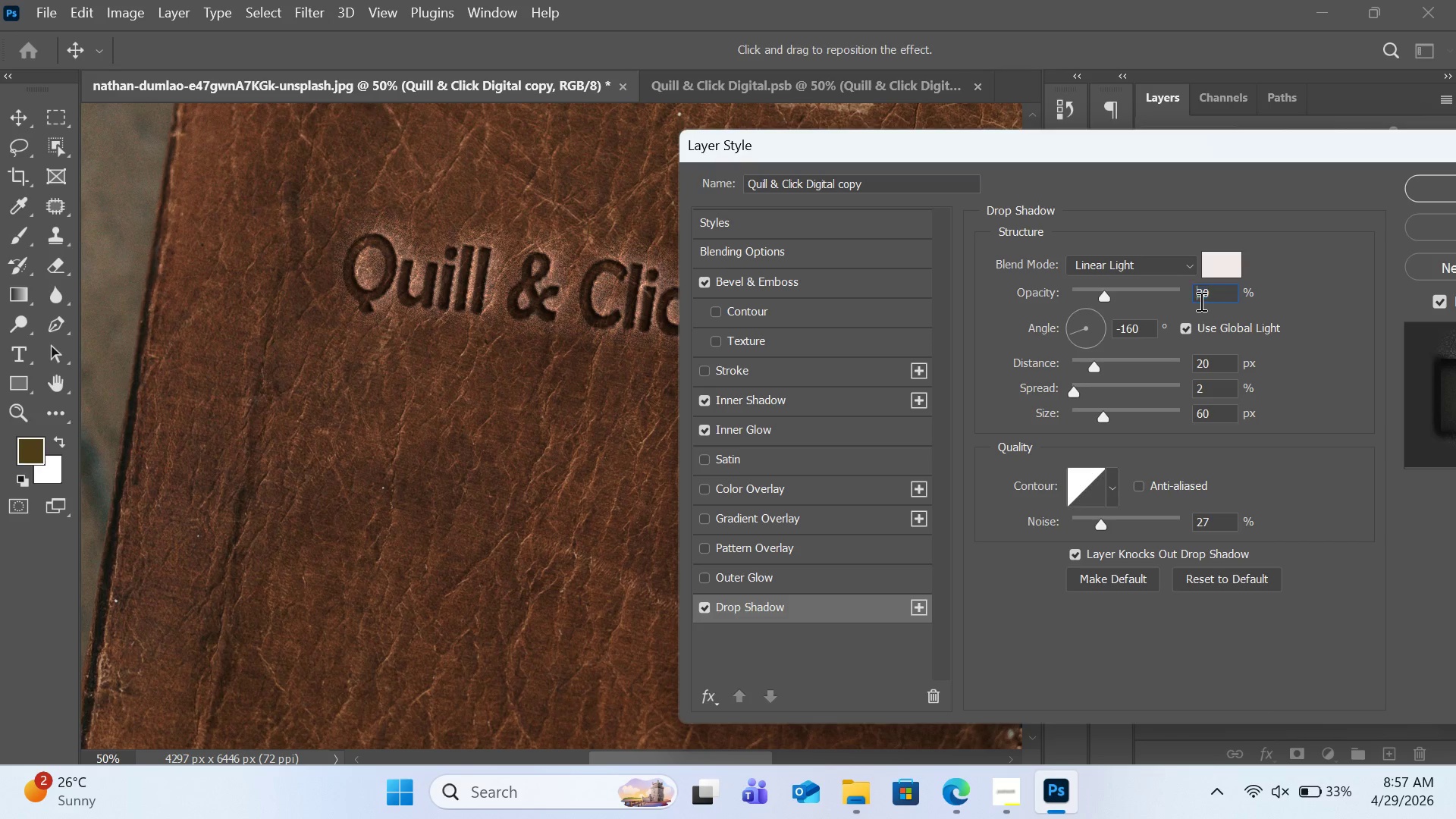 
double_click([1200, 301])
 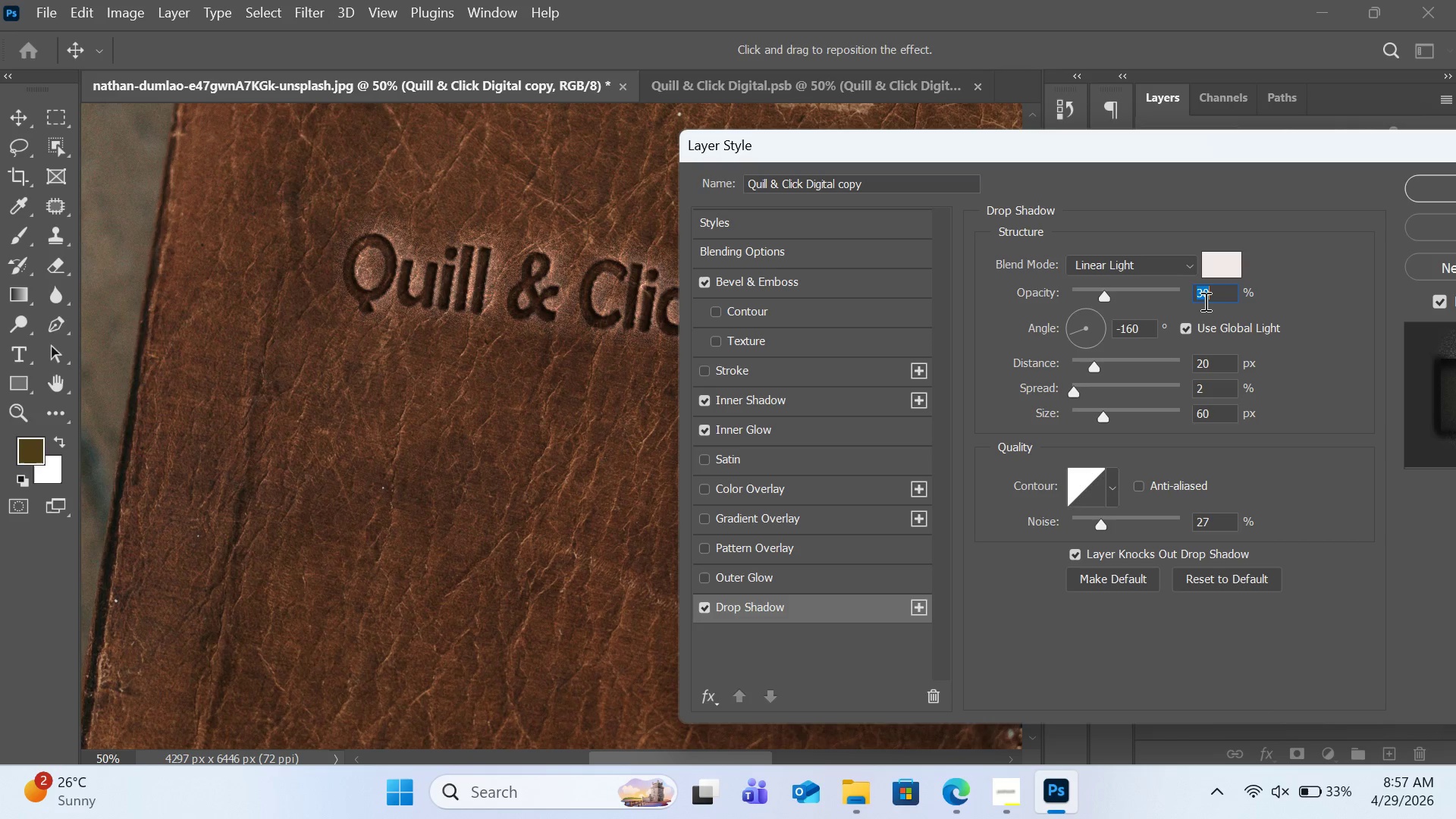 
left_click([1204, 301])
 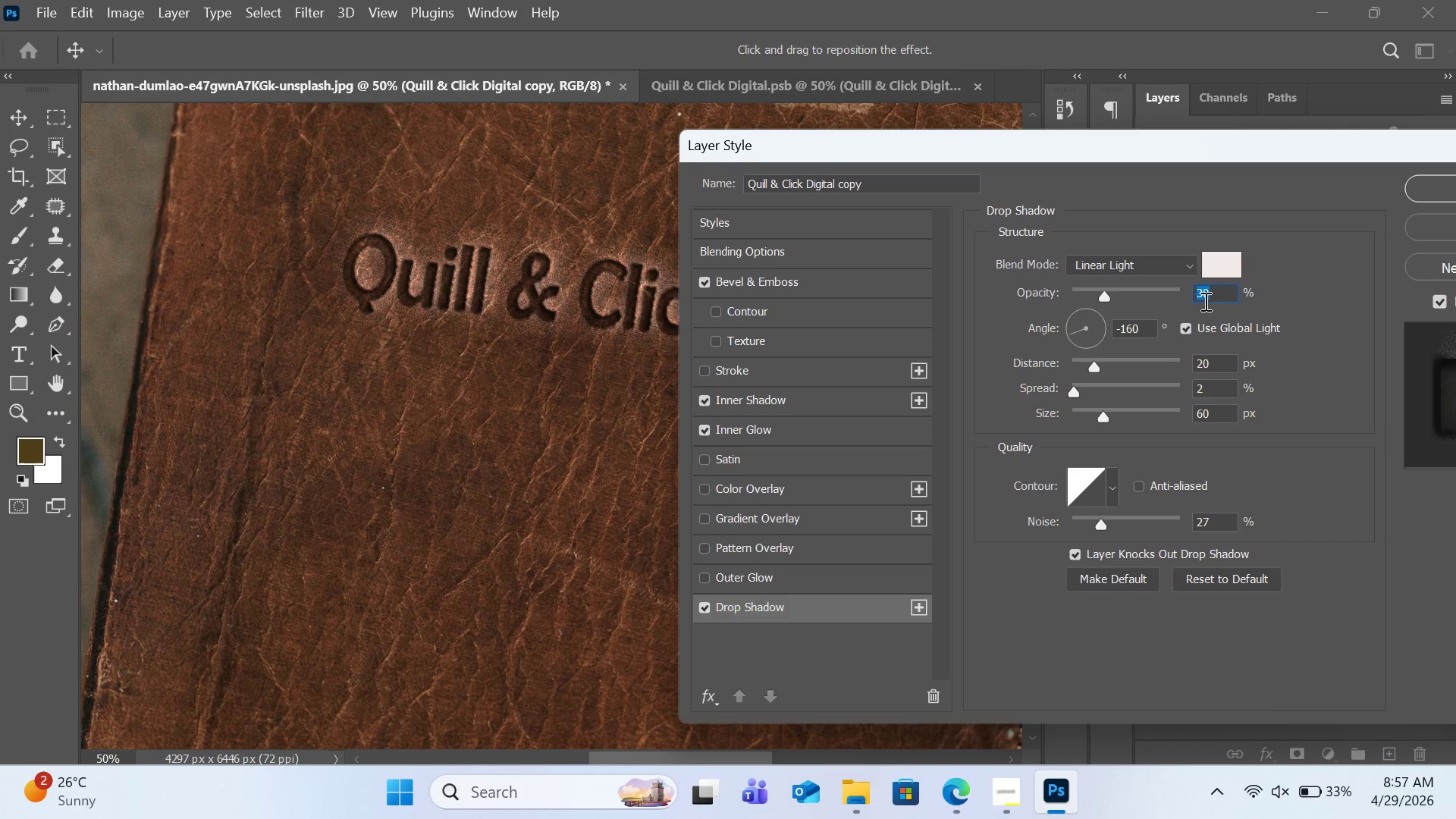 
left_click([1204, 301])
 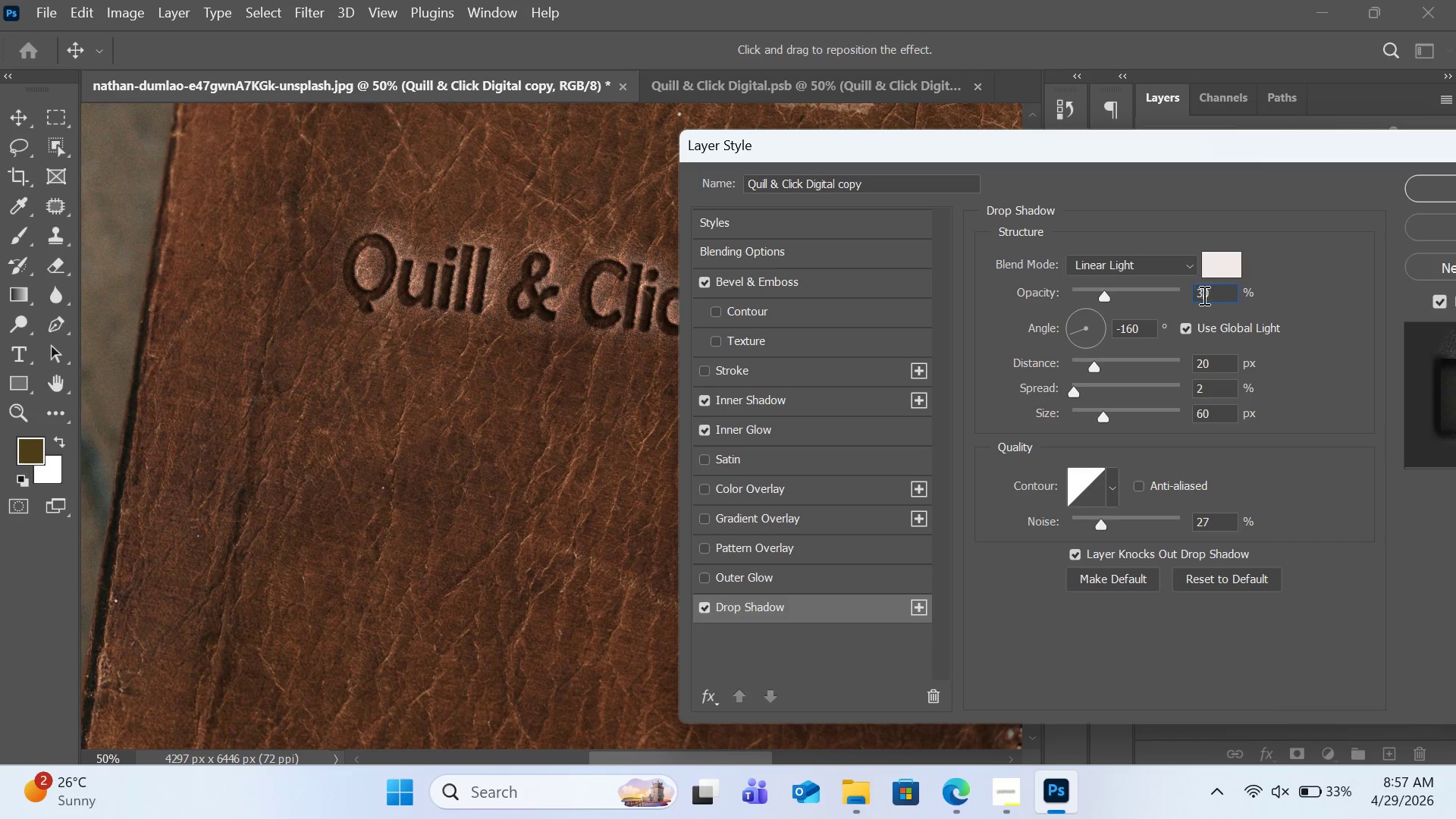 
double_click([1207, 295])
 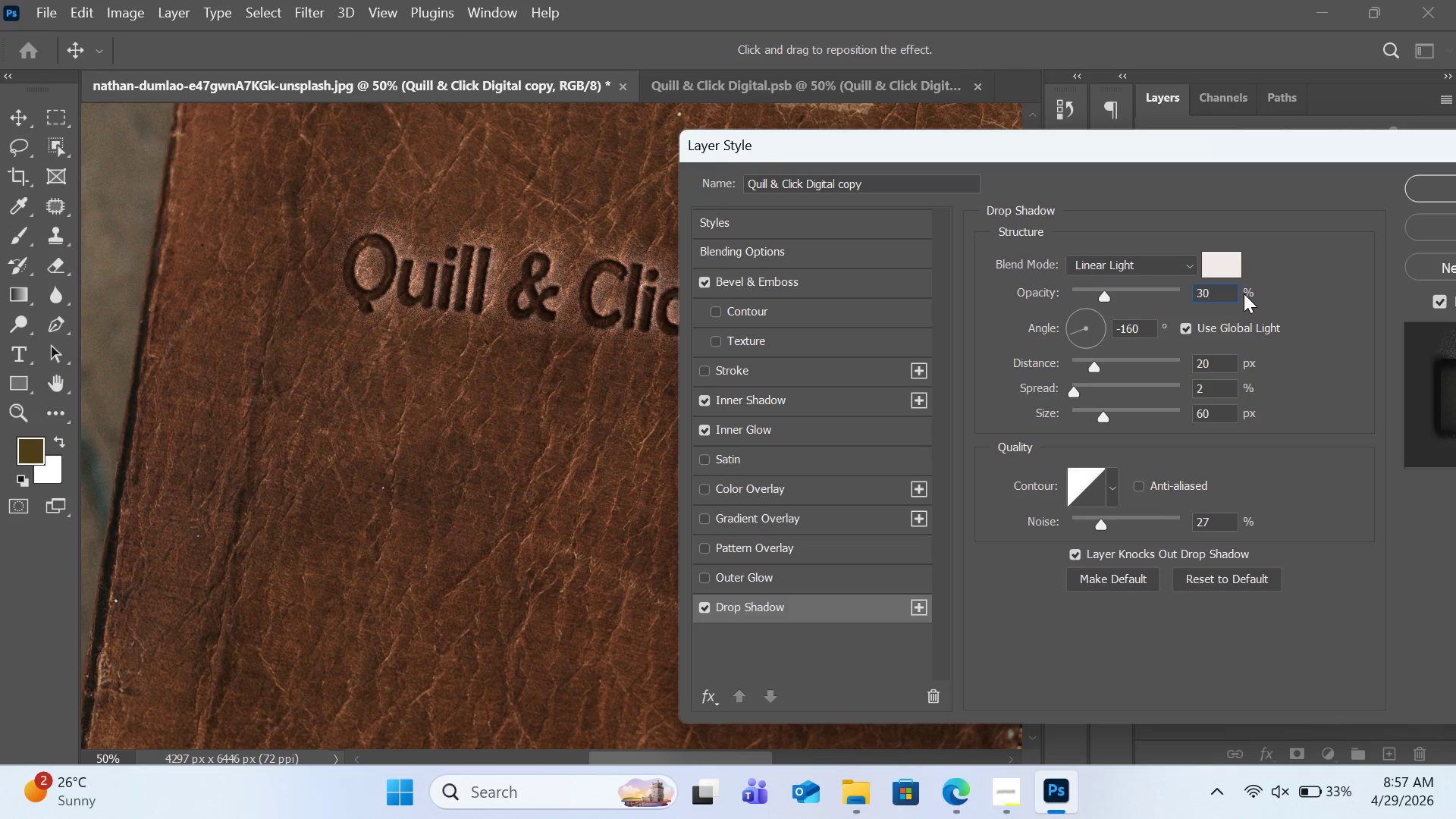 
key(Backspace)
key(Backspace)
type(20)
 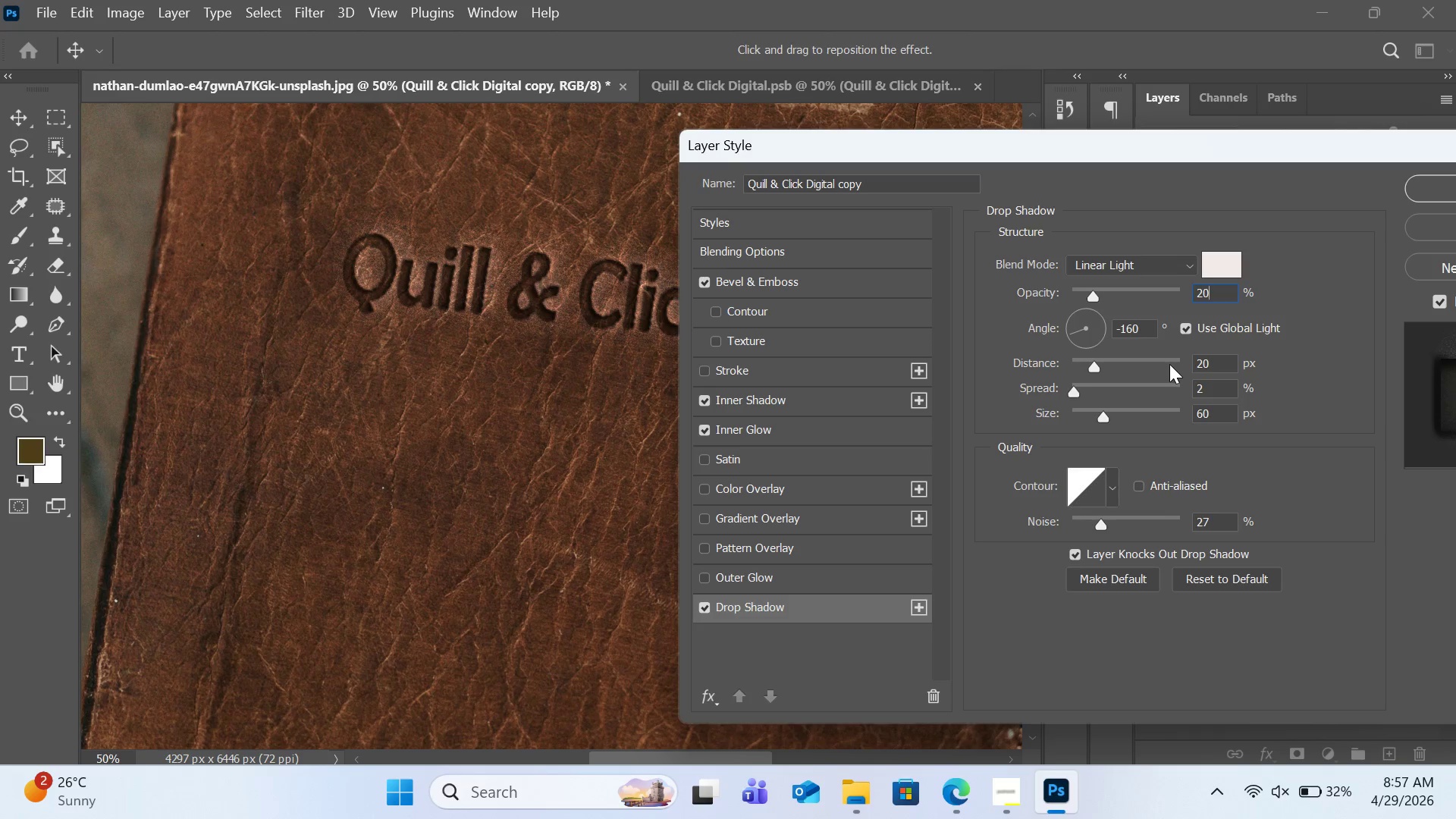 
left_click_drag(start_coordinate=[1080, 318], to_coordinate=[1103, 311])
 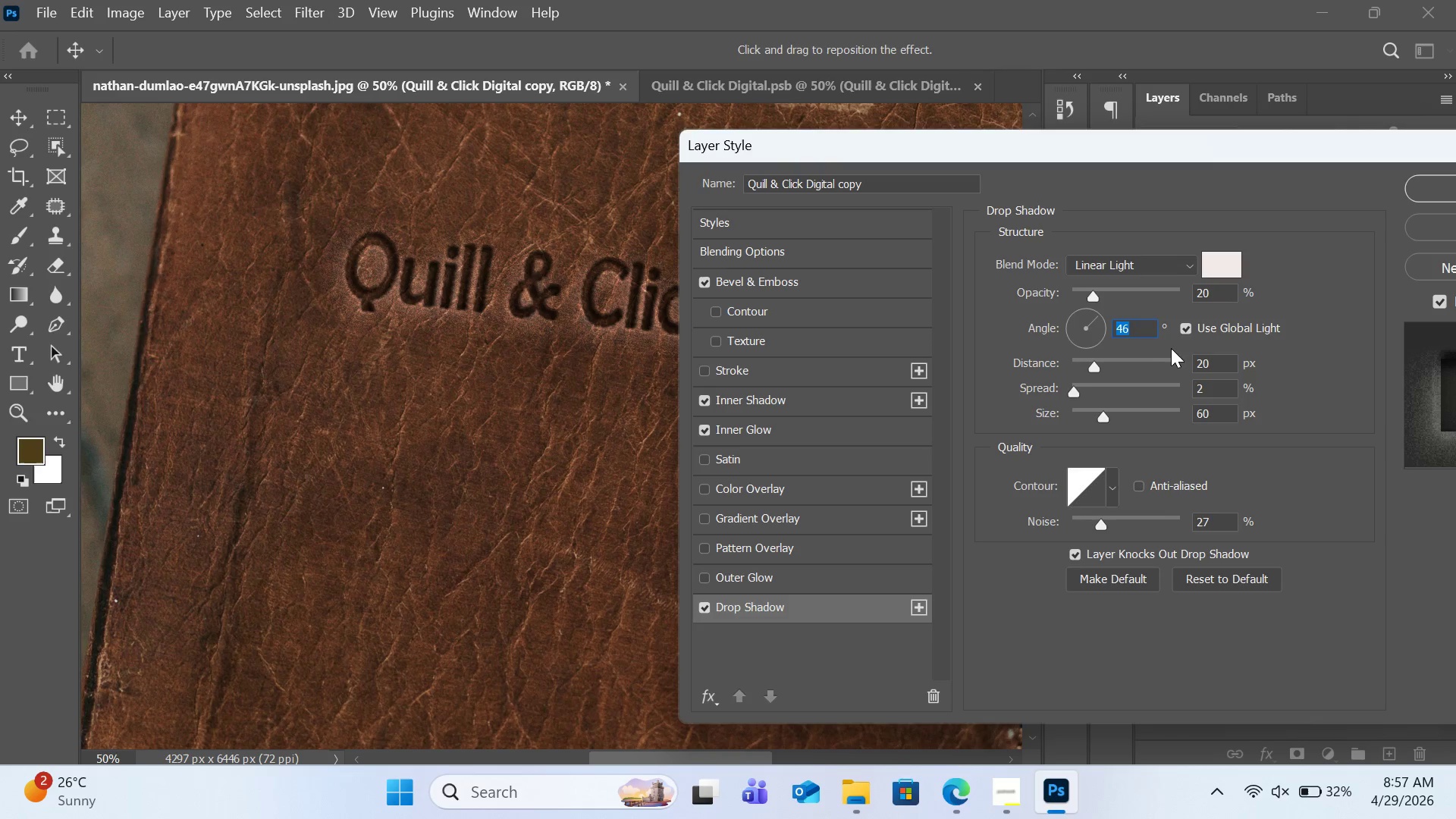 
left_click([1185, 326])
 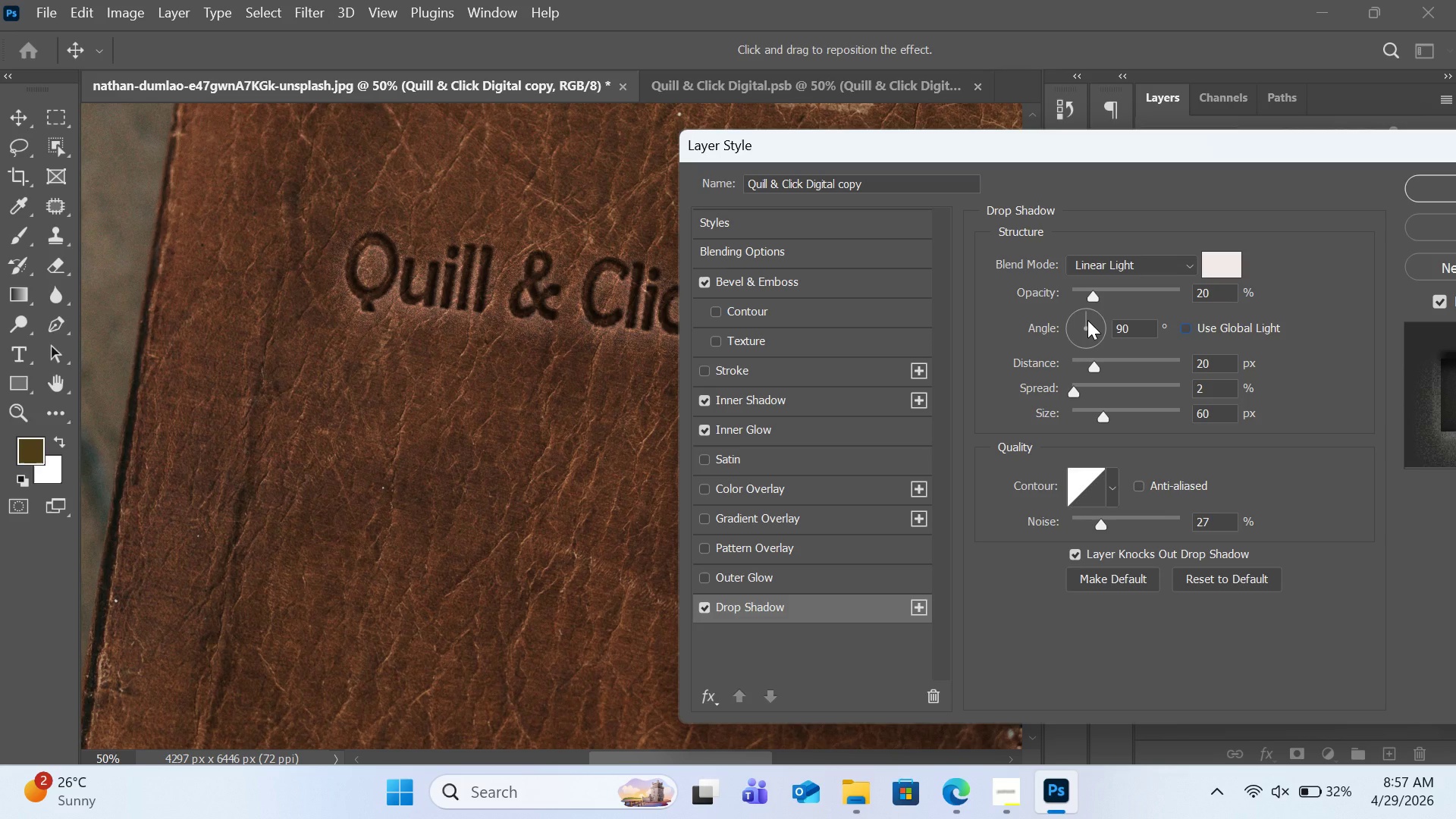 
left_click_drag(start_coordinate=[1088, 310], to_coordinate=[1106, 311])
 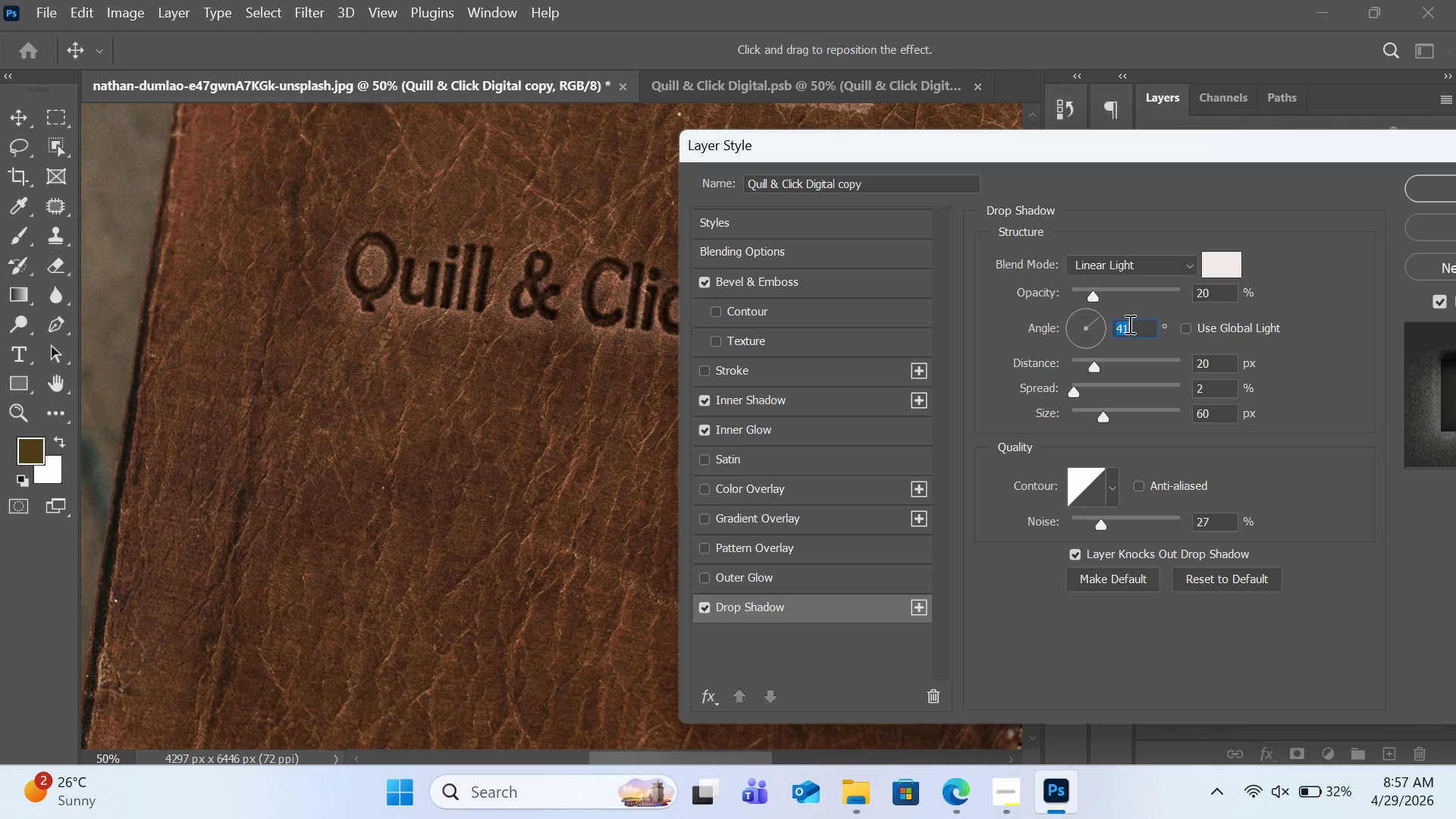 
left_click([1128, 324])
 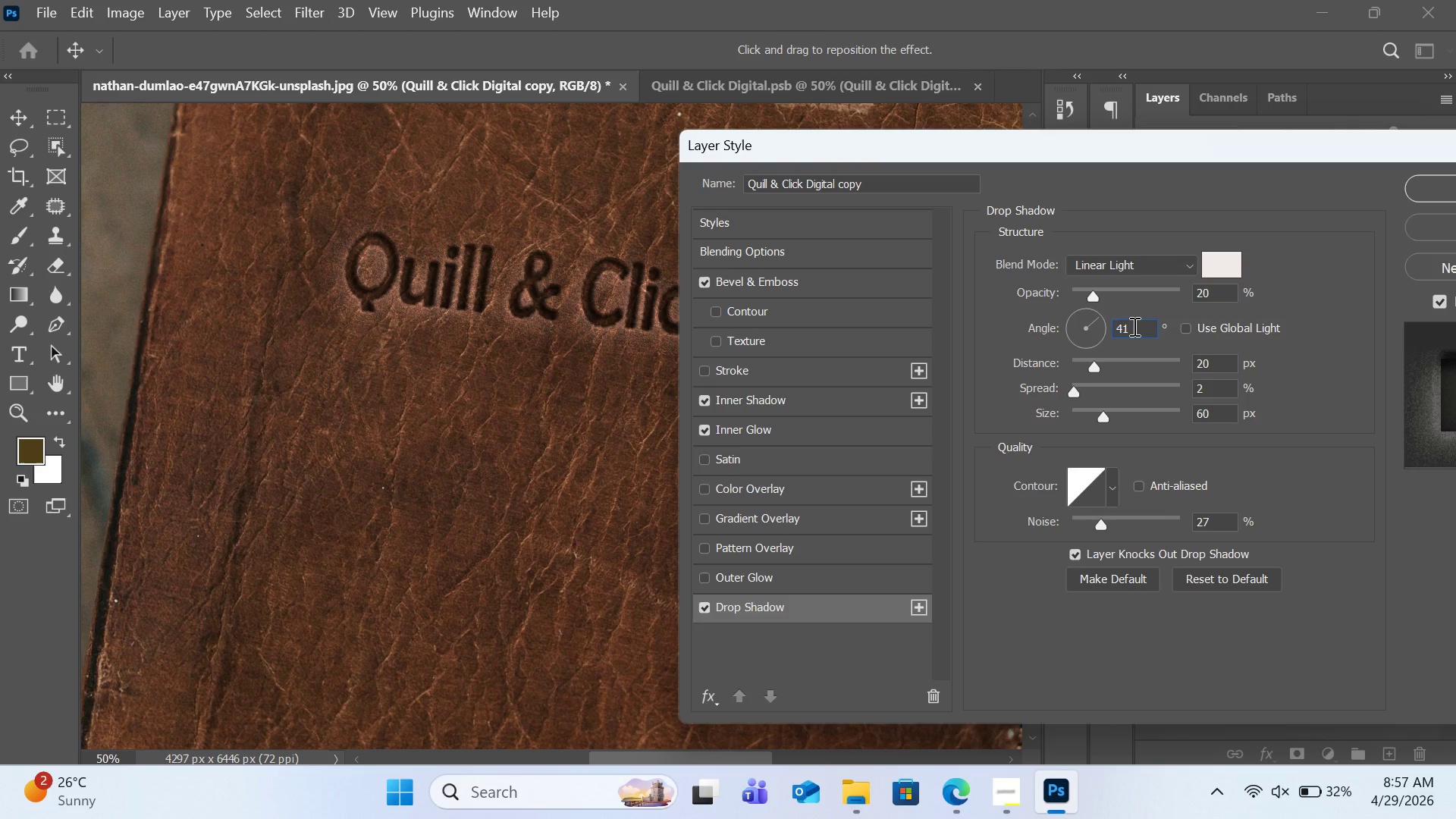 
key(Backspace)
 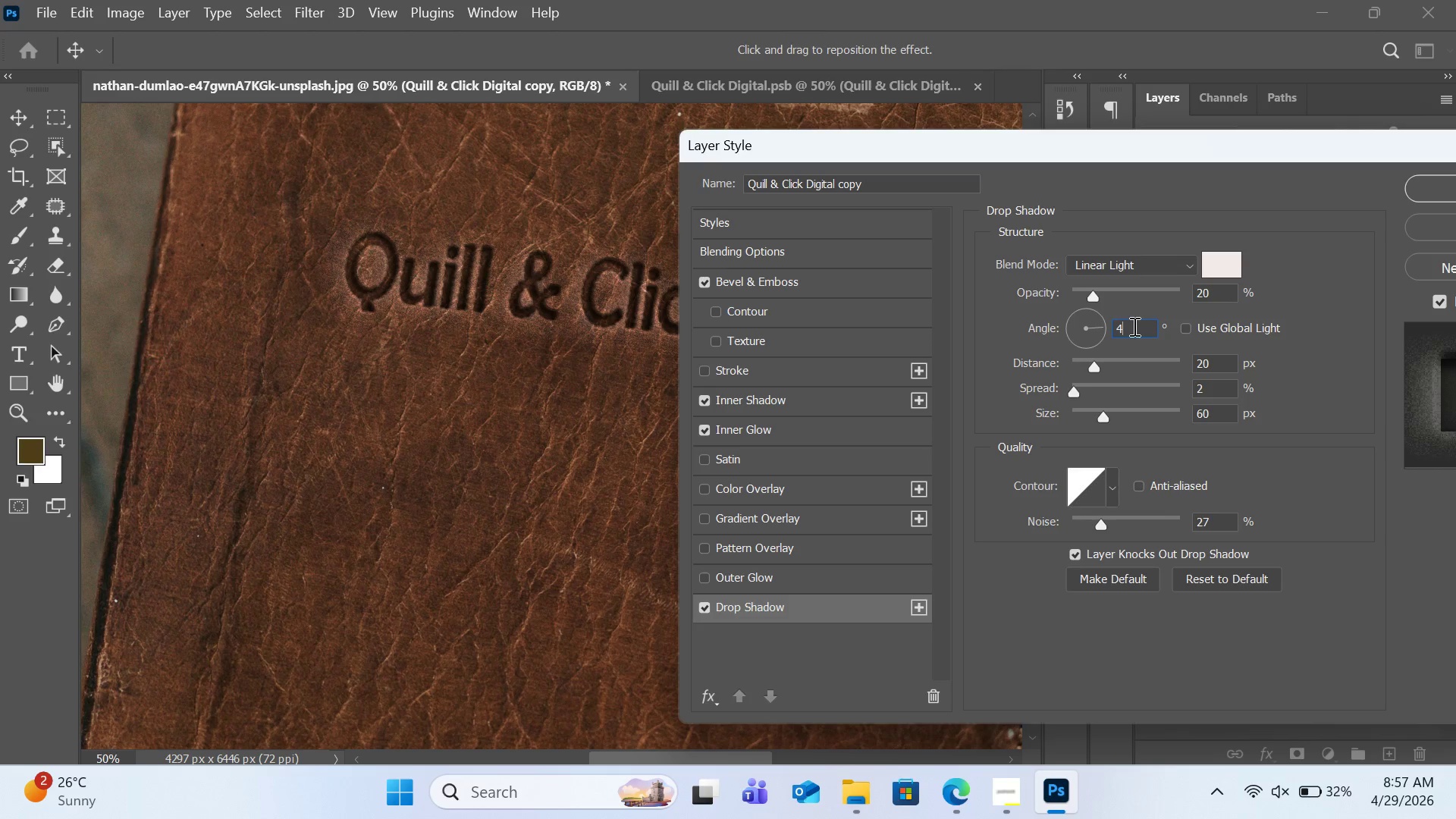 
key(5)
 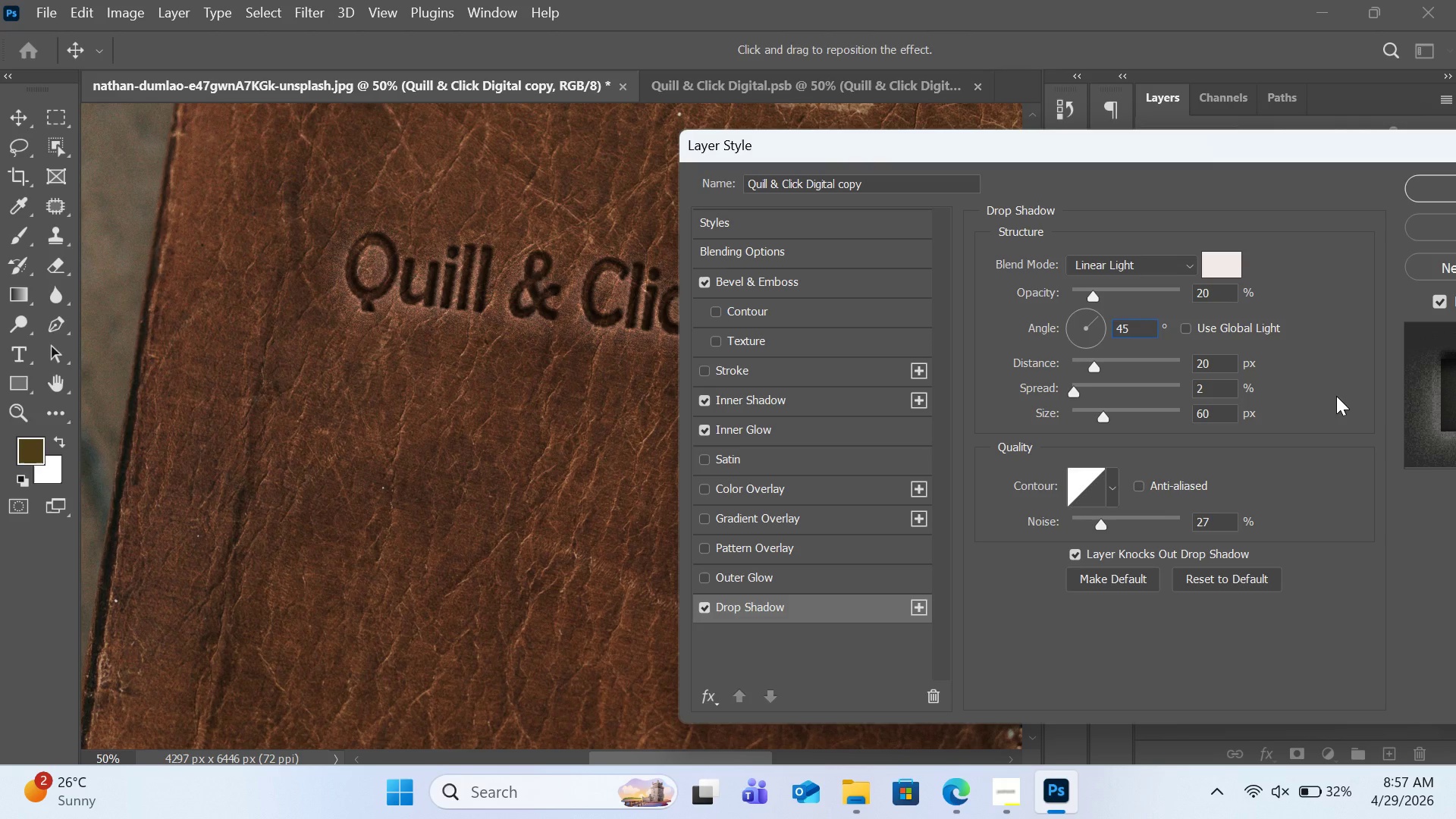 
left_click([1336, 396])
 